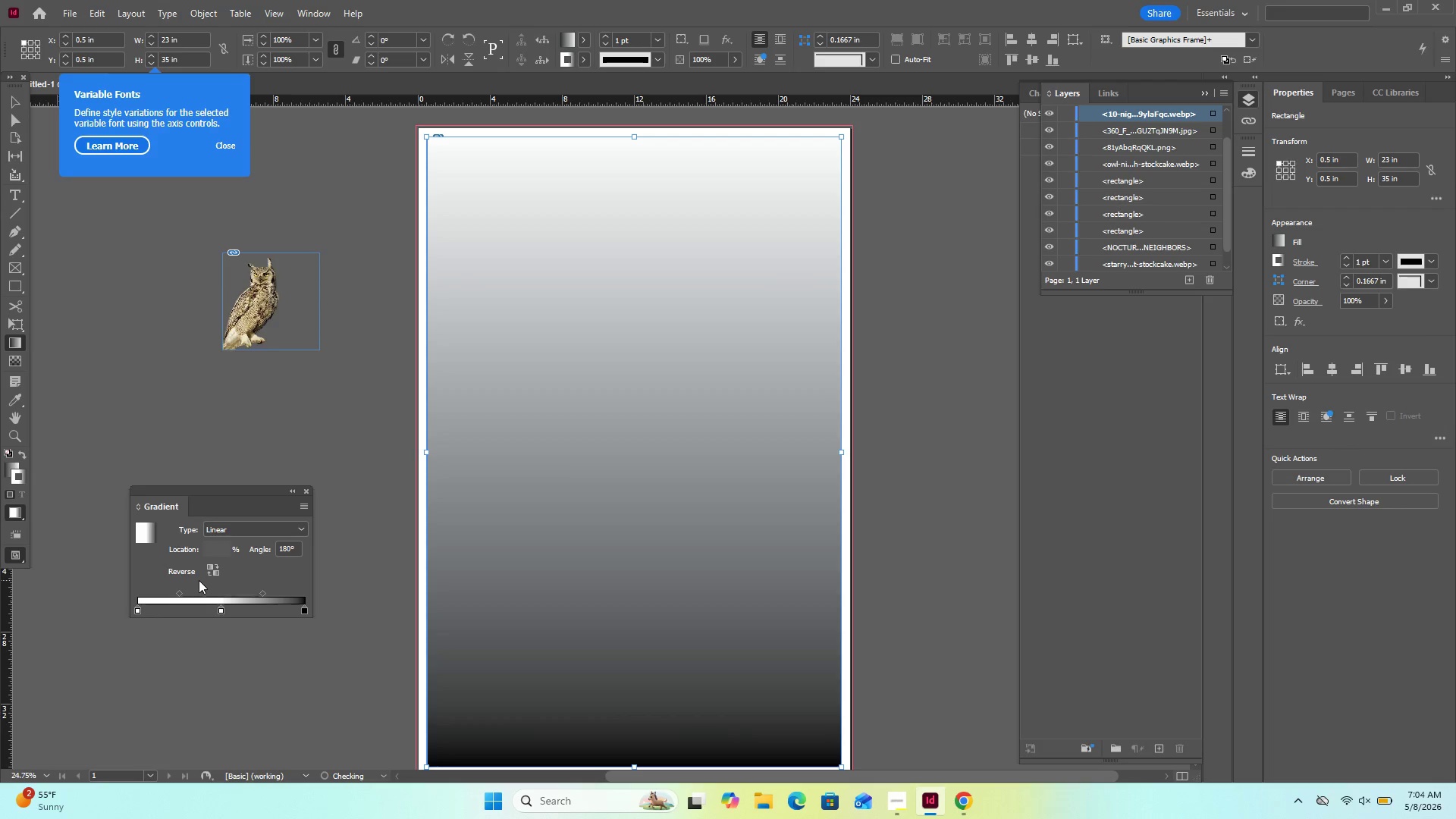 
key(Control+Z)
 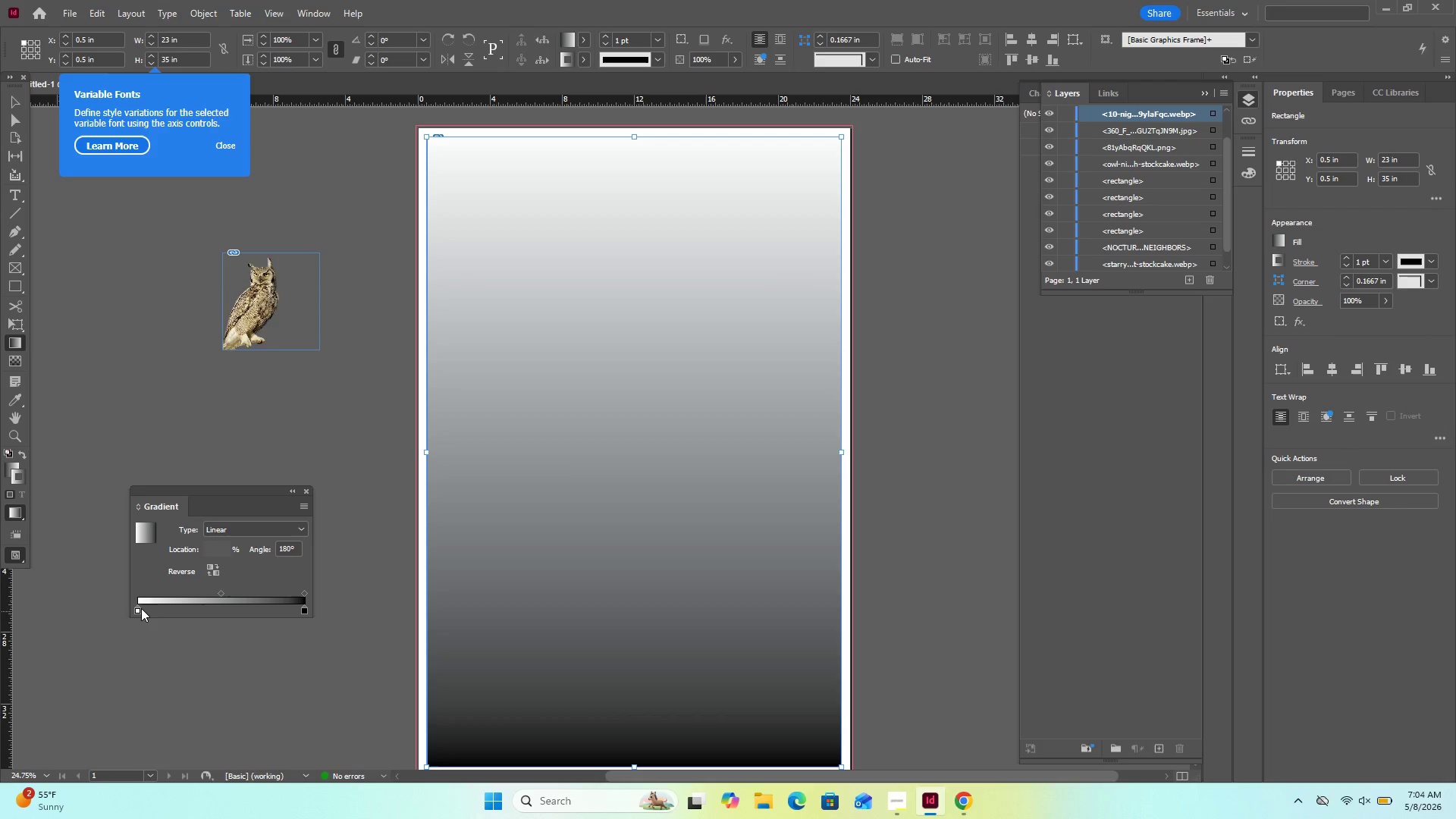 
left_click_drag(start_coordinate=[136, 605], to_coordinate=[206, 612])
 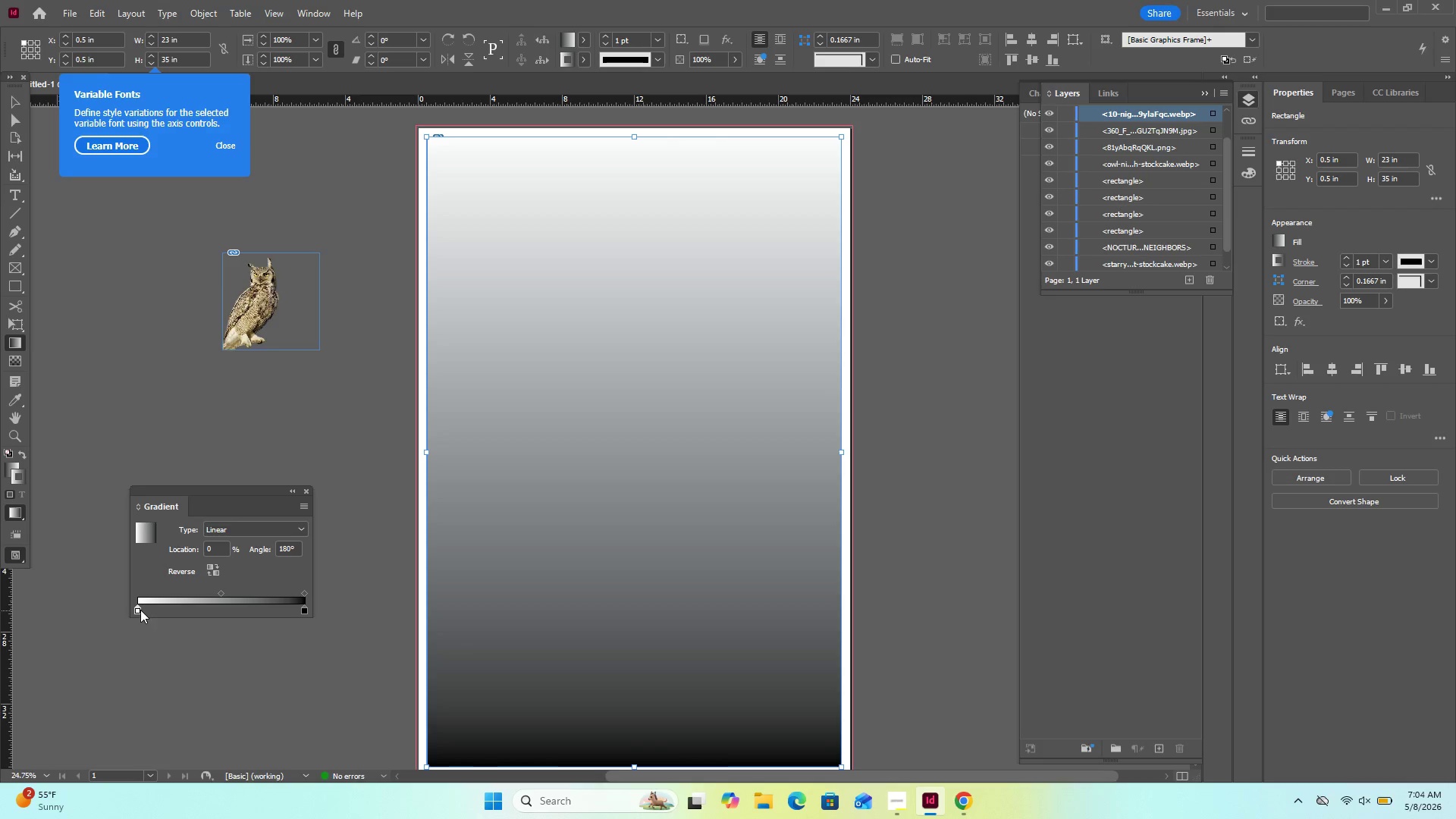 
left_click_drag(start_coordinate=[139, 610], to_coordinate=[221, 613])
 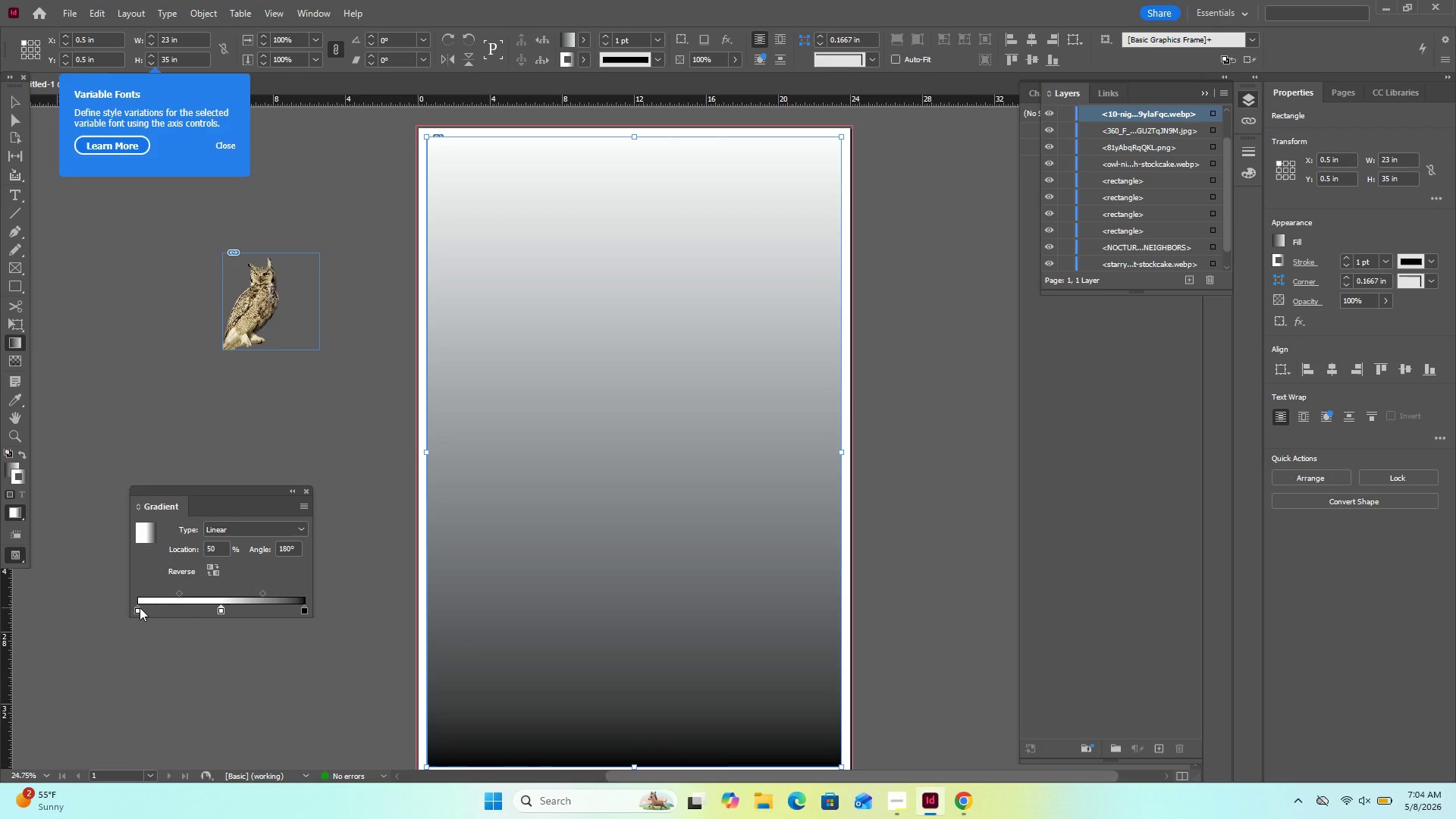 
left_click_drag(start_coordinate=[138, 606], to_coordinate=[222, 607])
 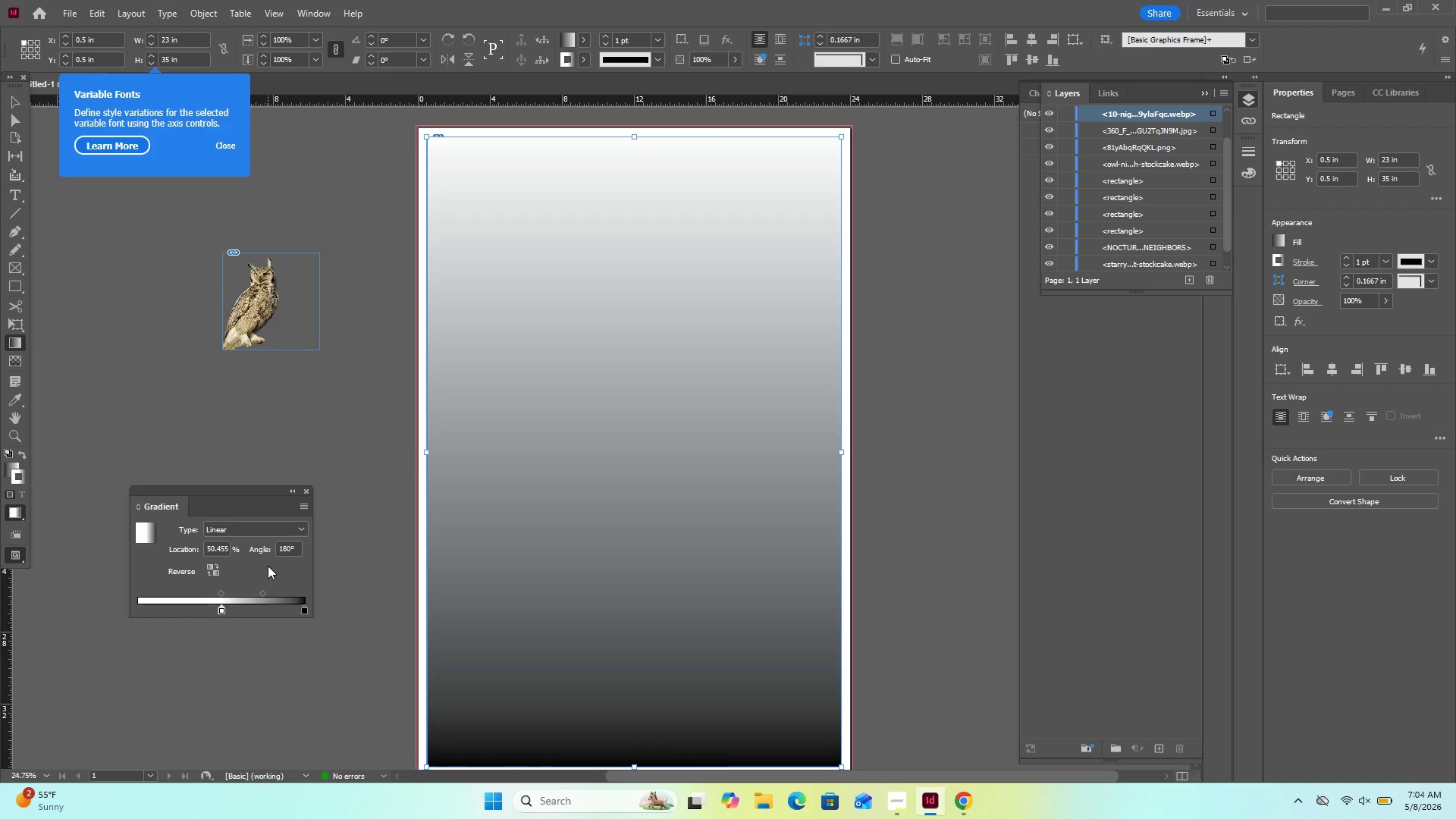 
left_click([268, 566])
 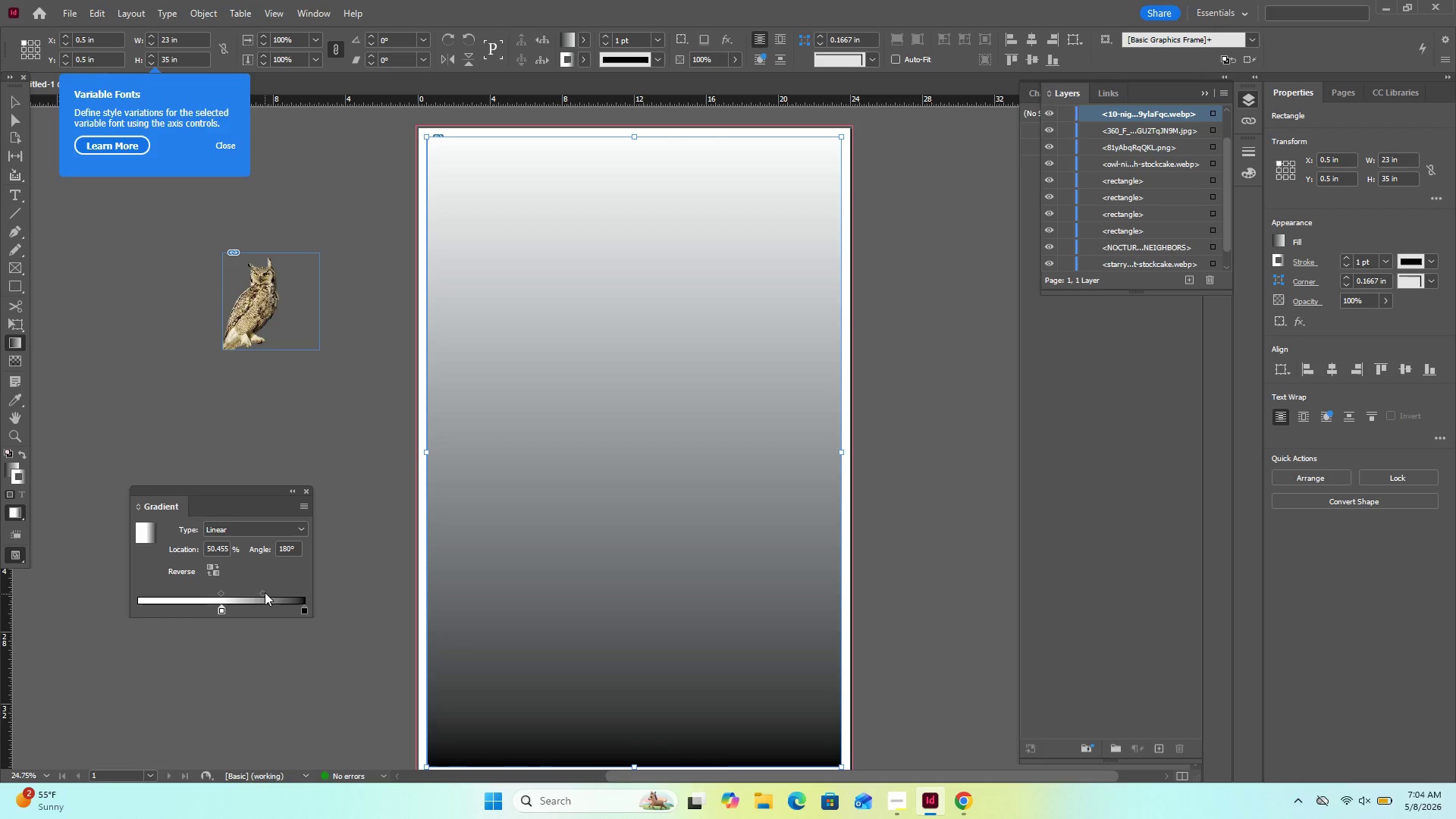 
wait(5.92)
 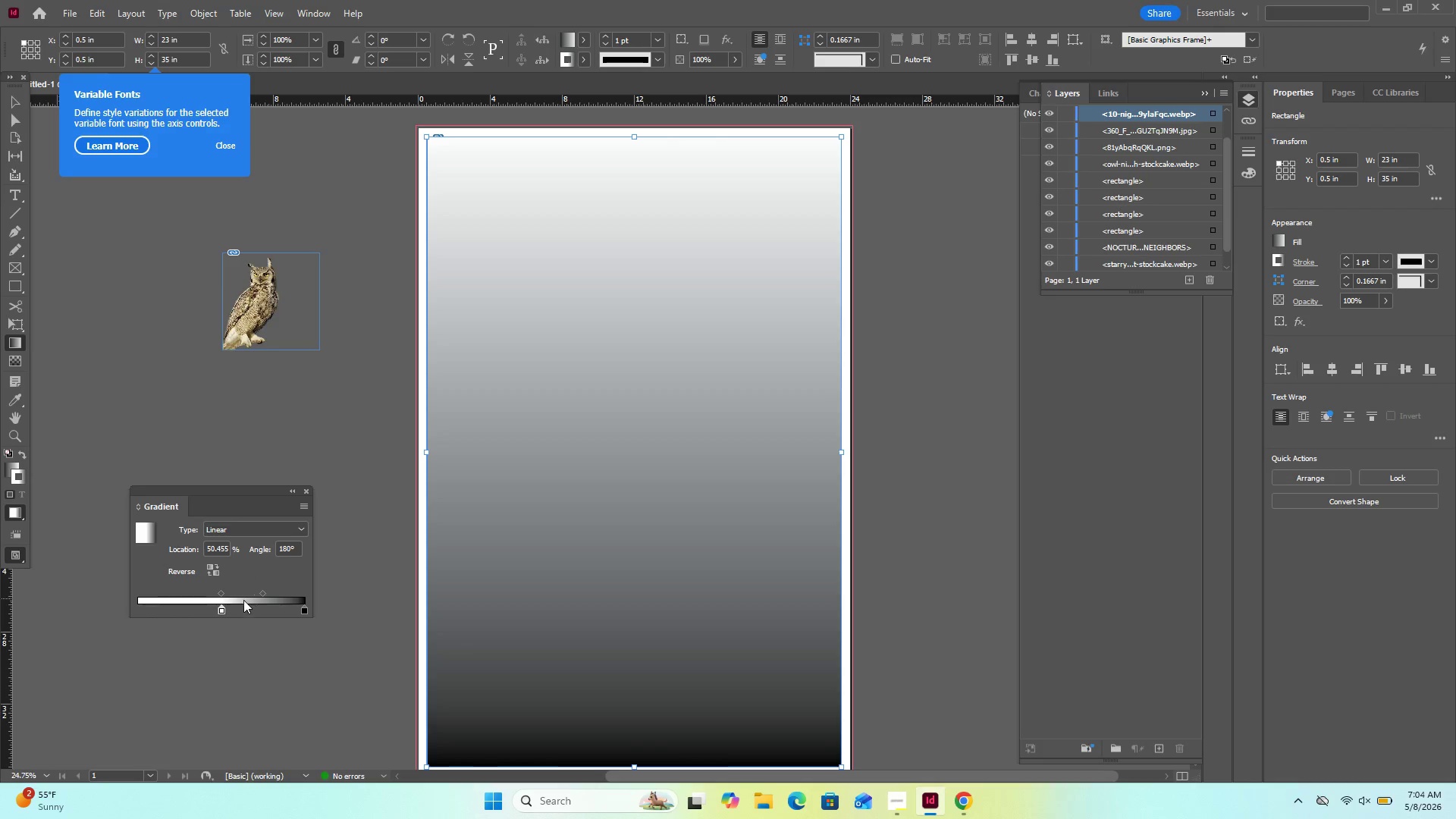 
left_click_drag(start_coordinate=[265, 589], to_coordinate=[229, 590])
 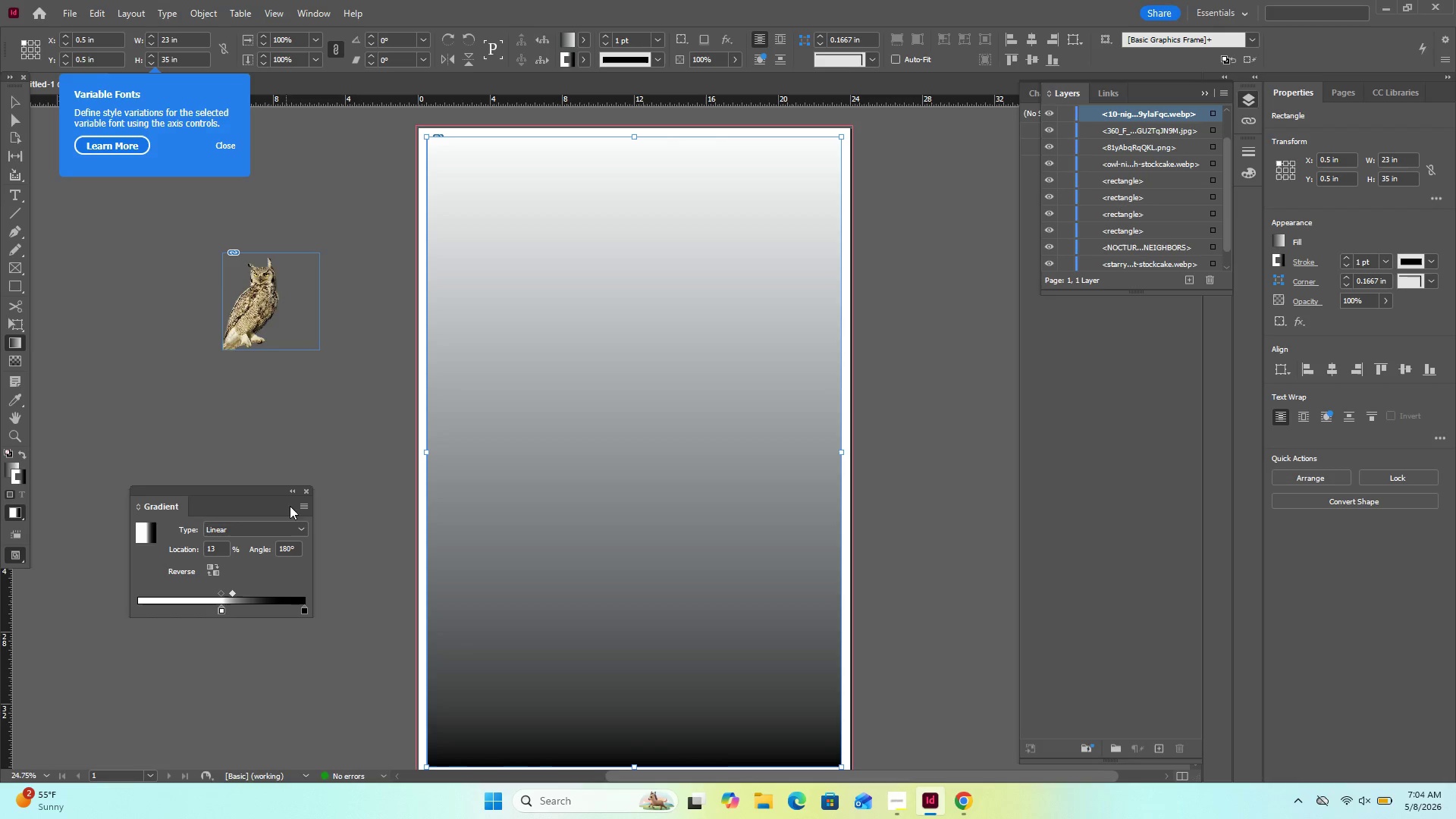 
left_click([299, 506])
 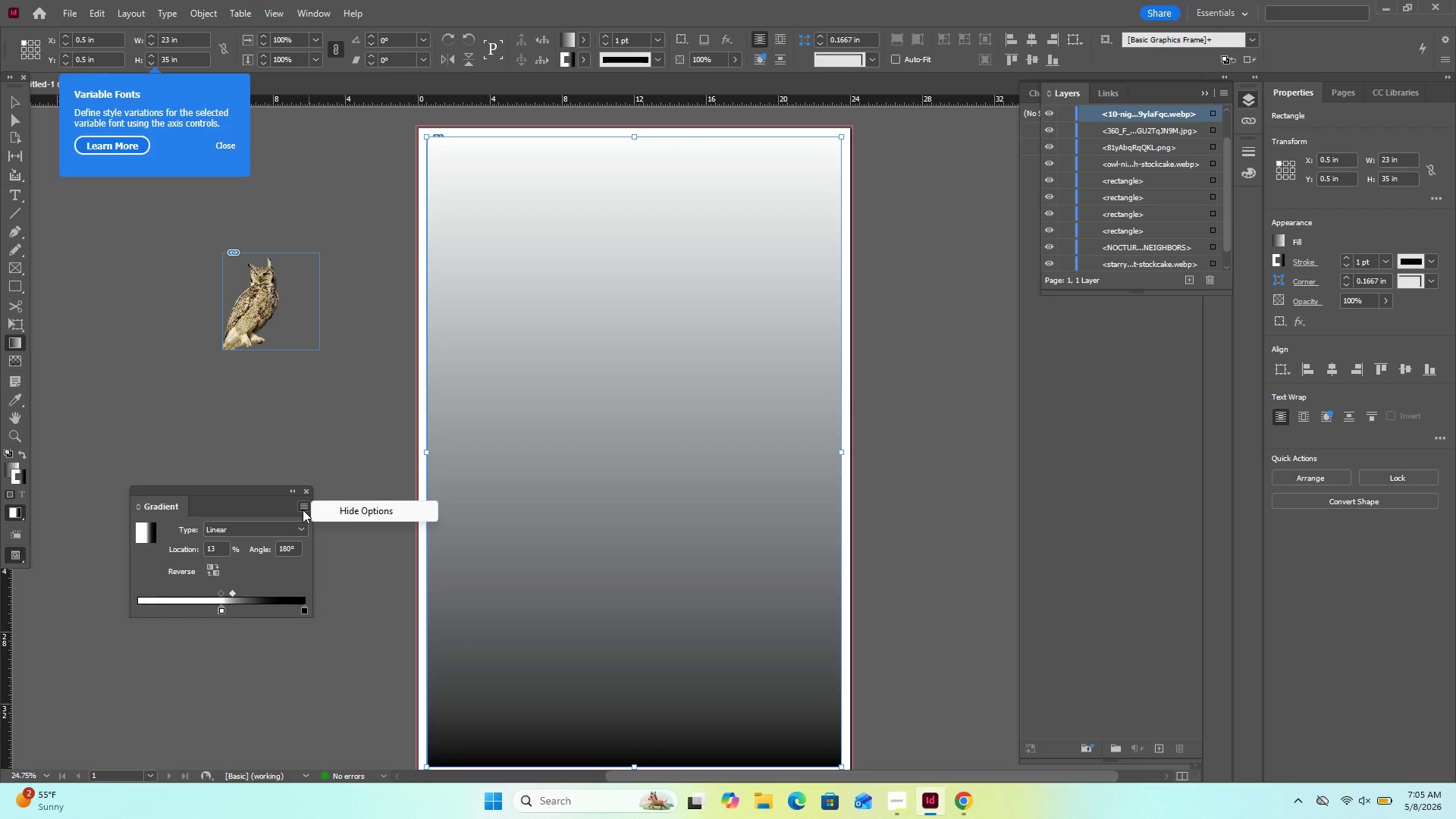 
left_click([344, 518])
 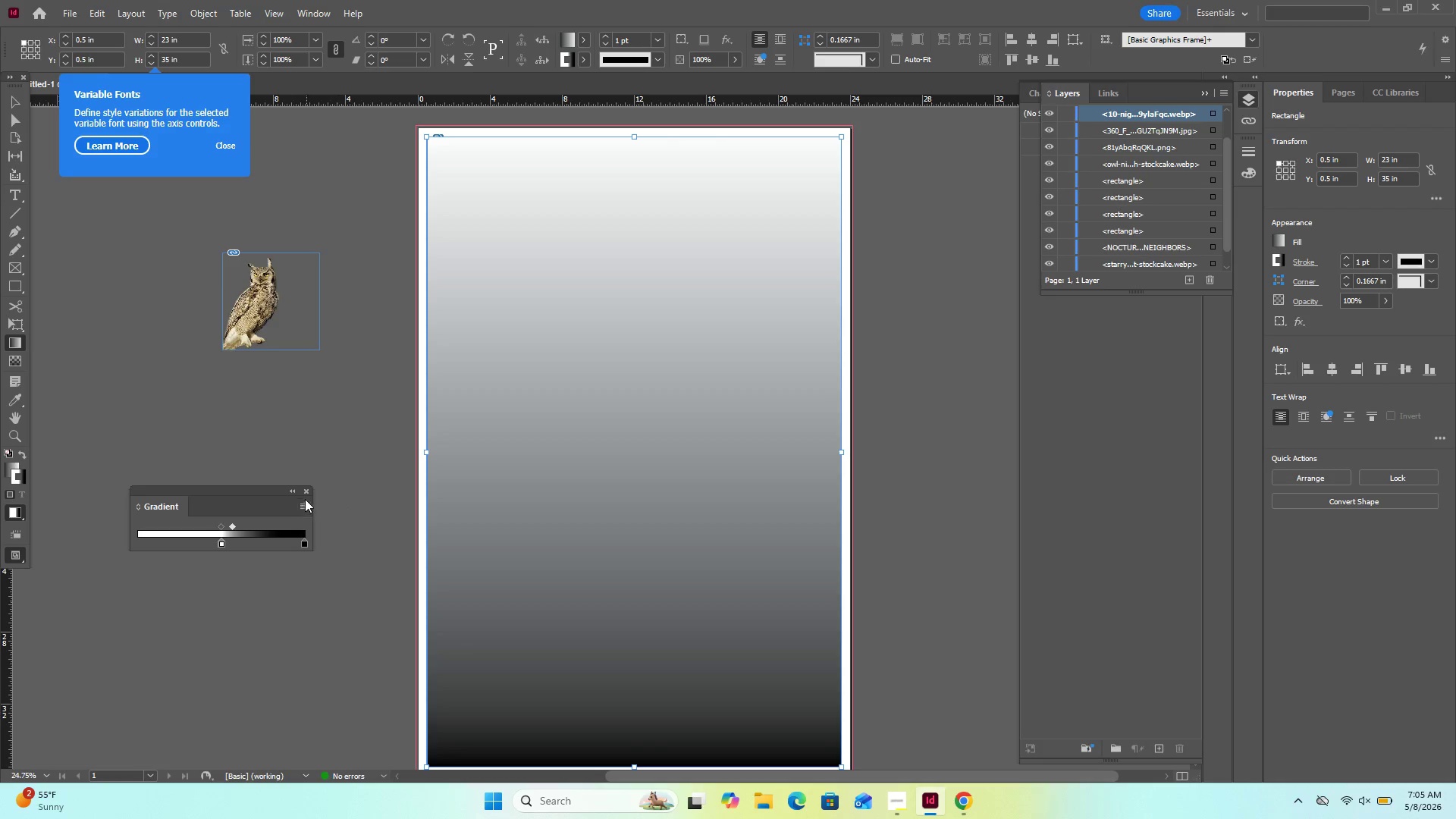 
left_click([303, 502])
 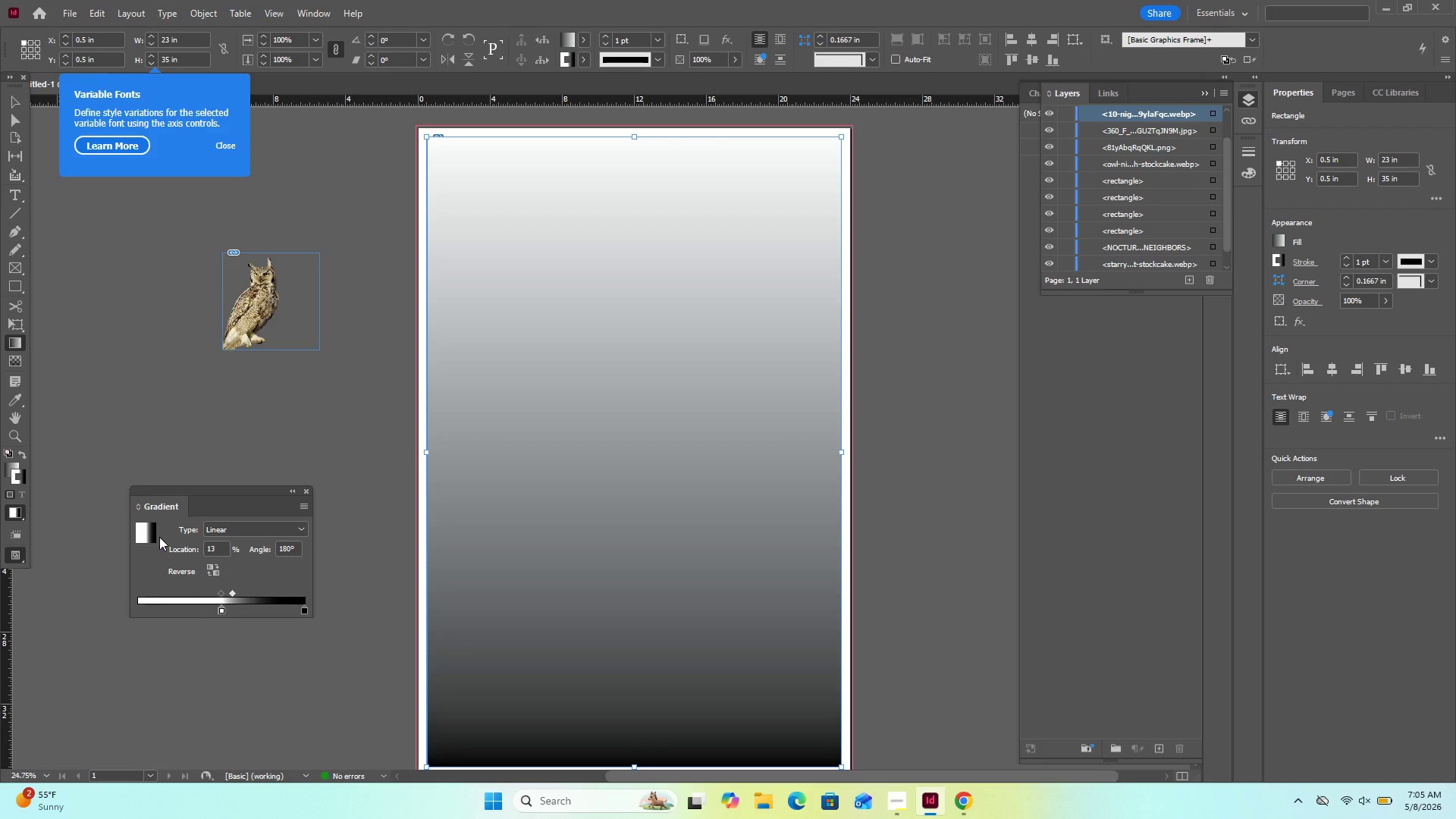 
double_click([149, 538])
 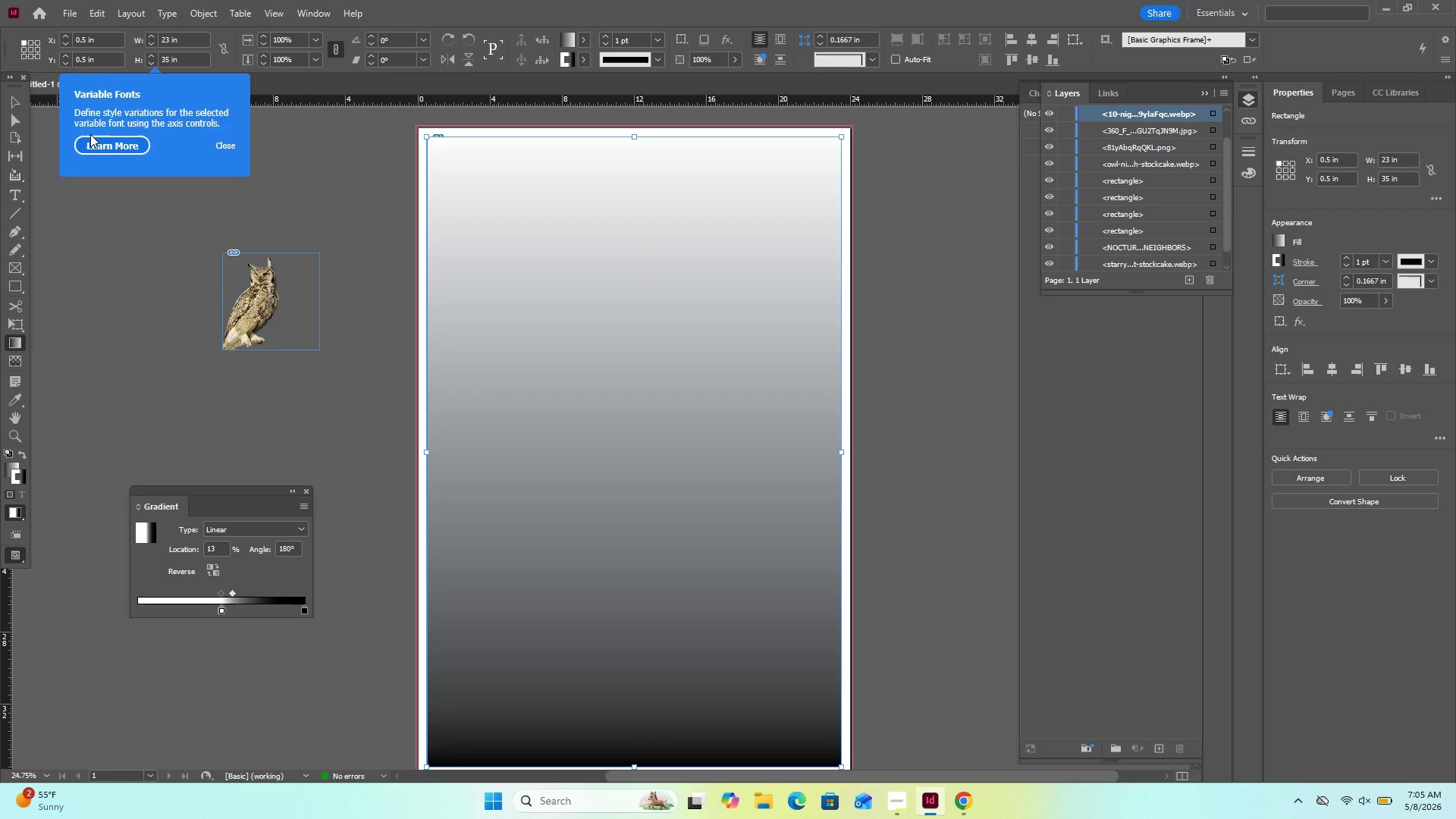 
left_click([24, 100])
 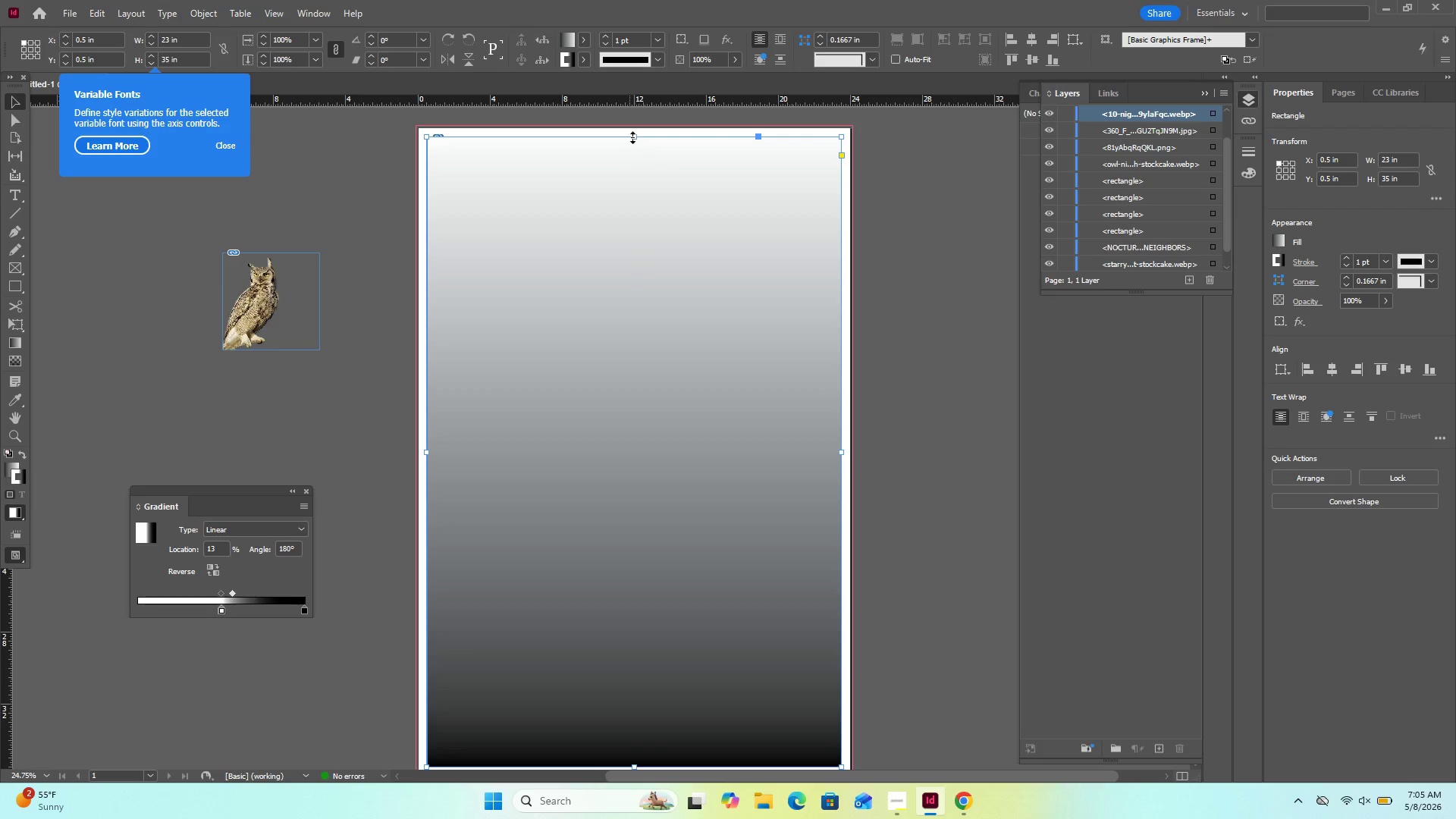 
left_click_drag(start_coordinate=[635, 135], to_coordinate=[624, 466])
 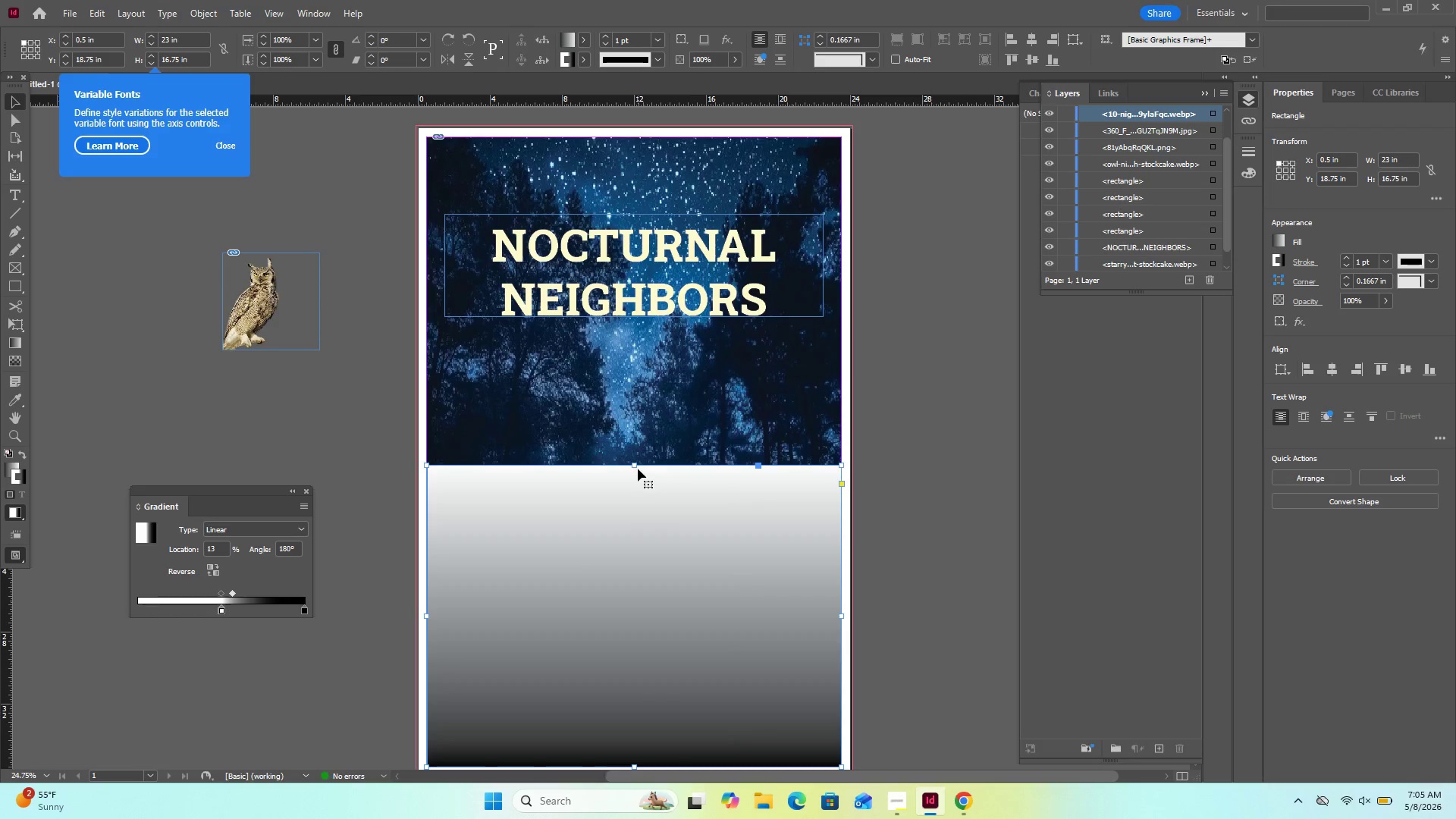 
left_click_drag(start_coordinate=[635, 464], to_coordinate=[639, 442])
 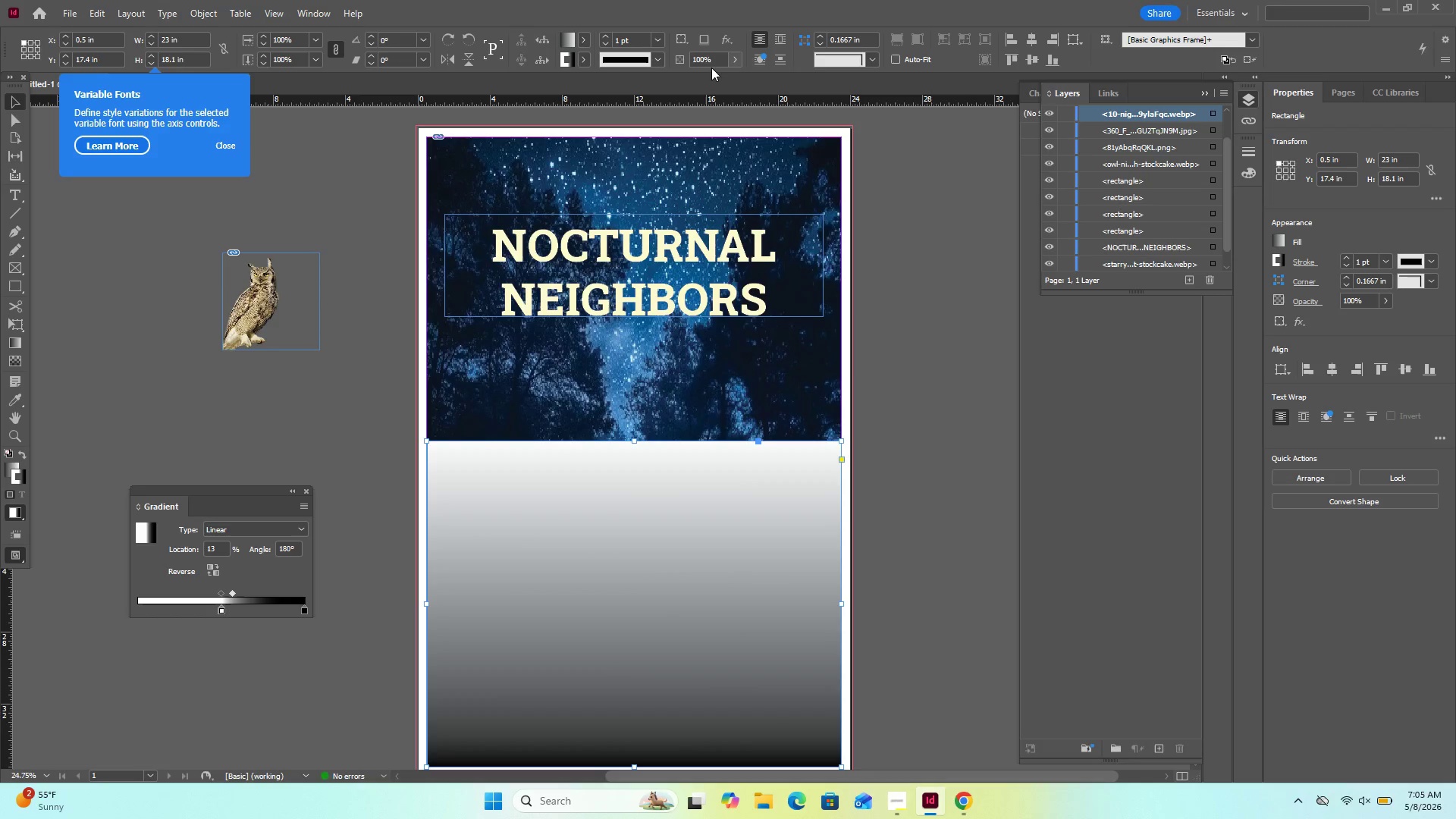 
left_click([735, 61])
 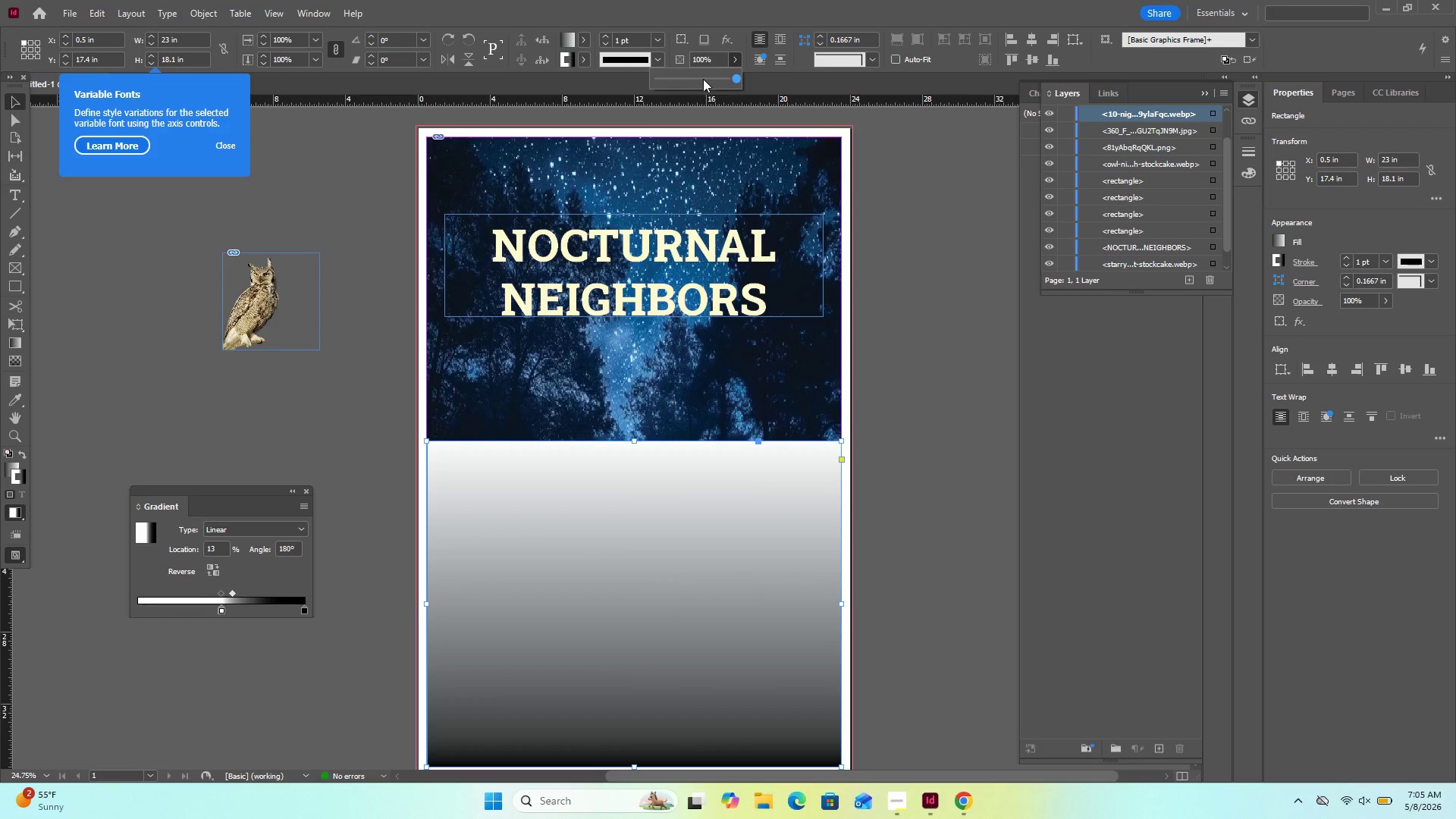 
left_click([703, 79])
 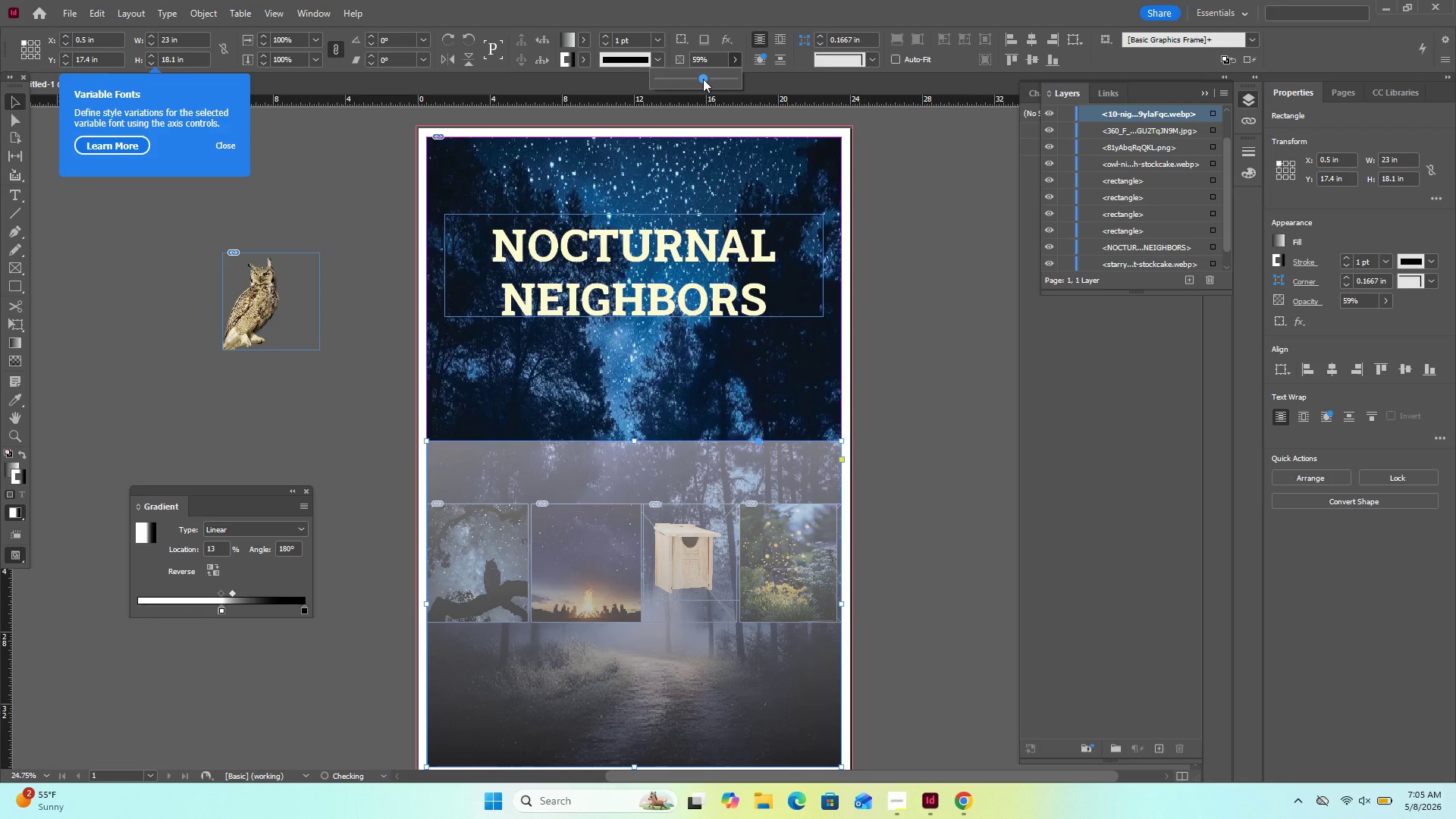 
left_click_drag(start_coordinate=[703, 79], to_coordinate=[697, 82])
 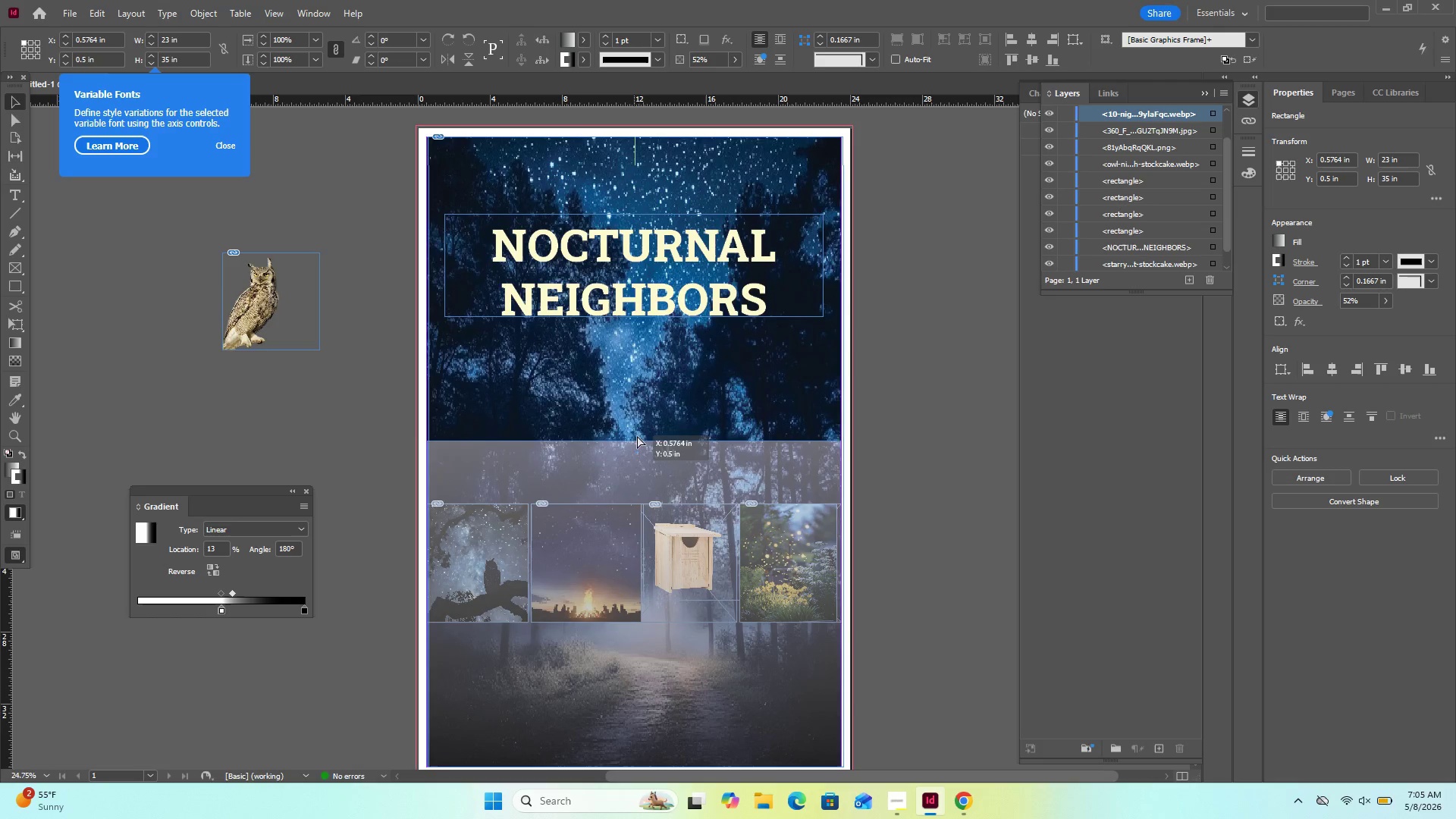 
wait(7.61)
 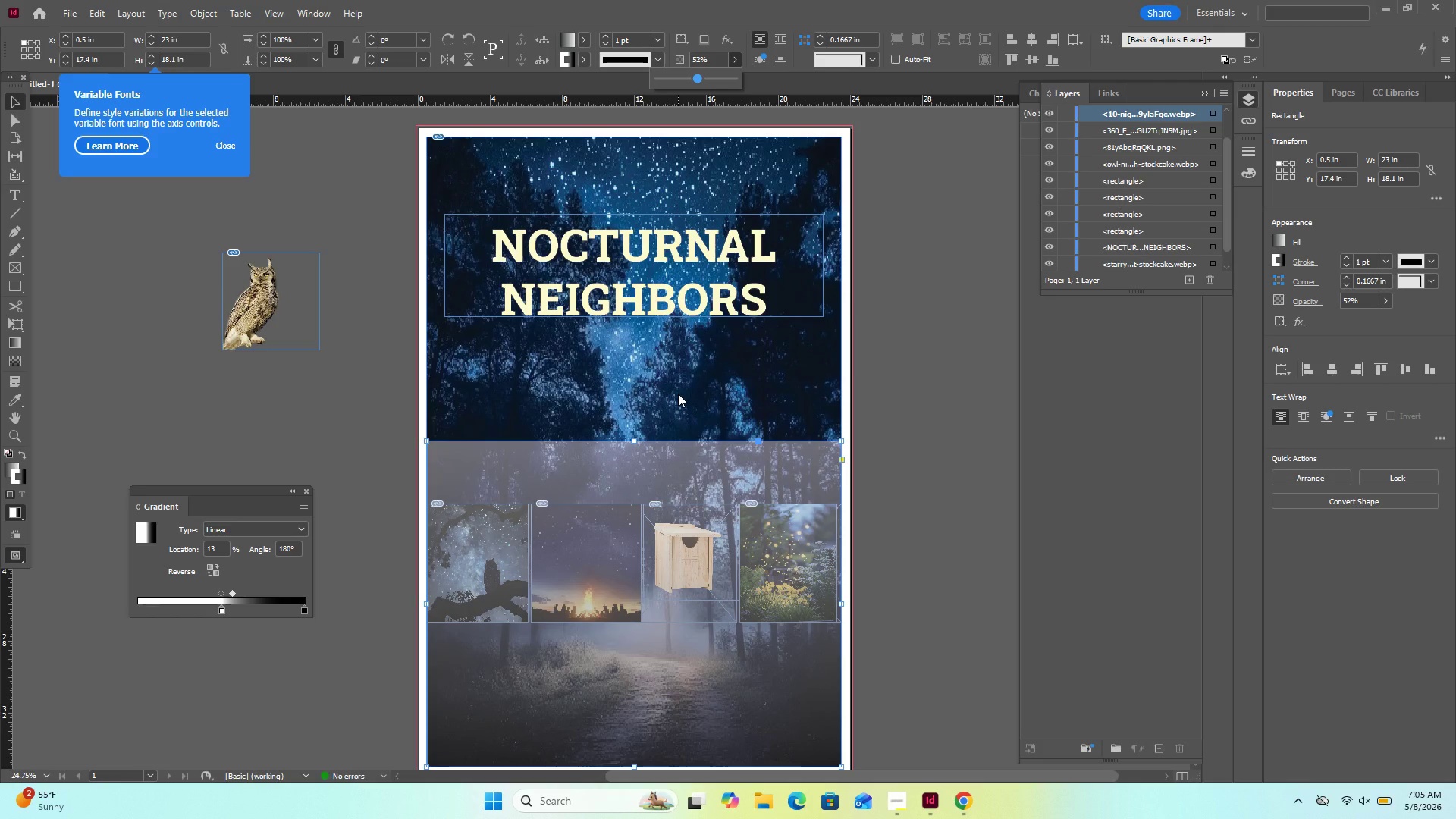 
left_click_drag(start_coordinate=[908, 388], to_coordinate=[896, 397])
 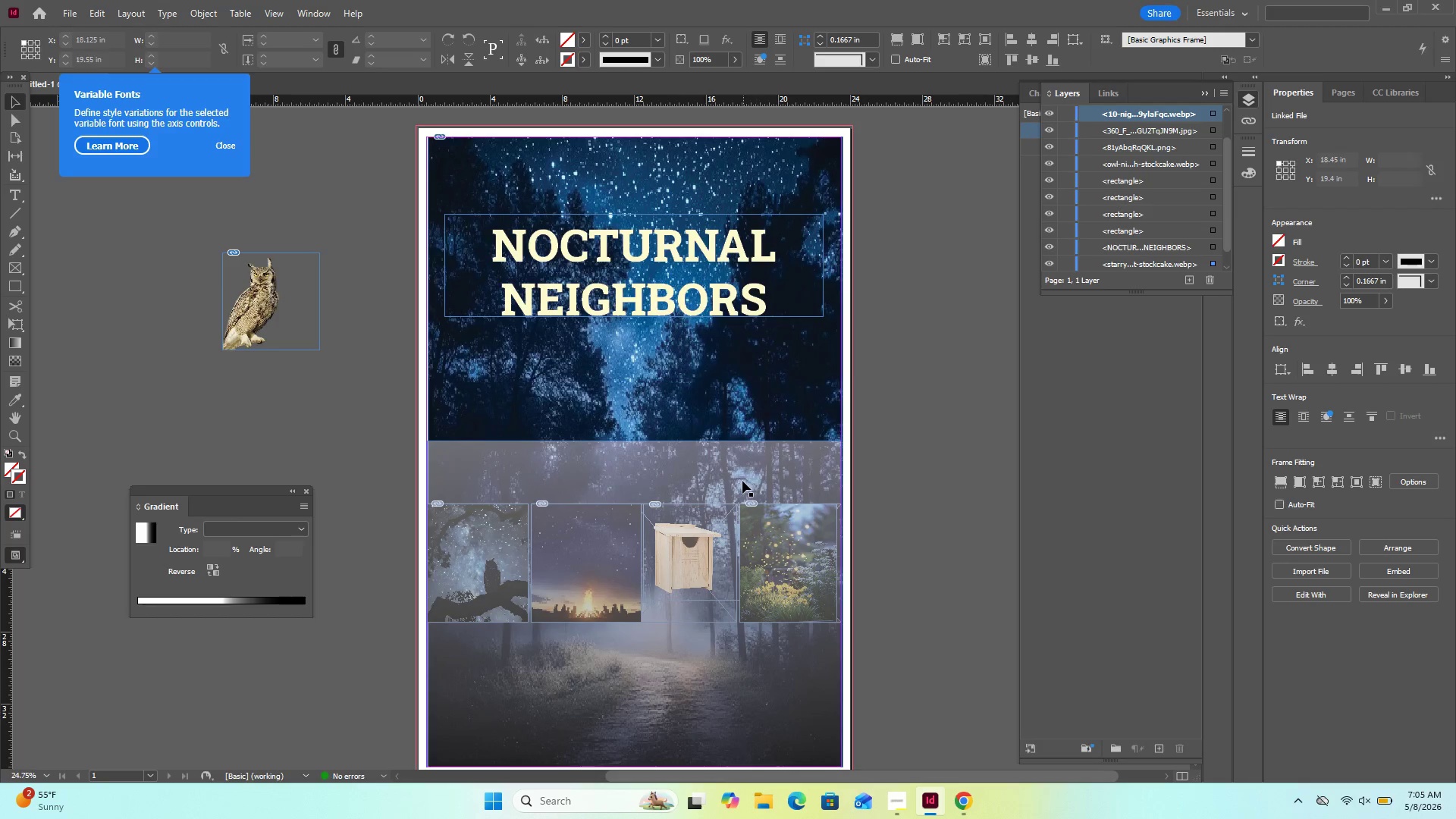 
left_click([742, 481])
 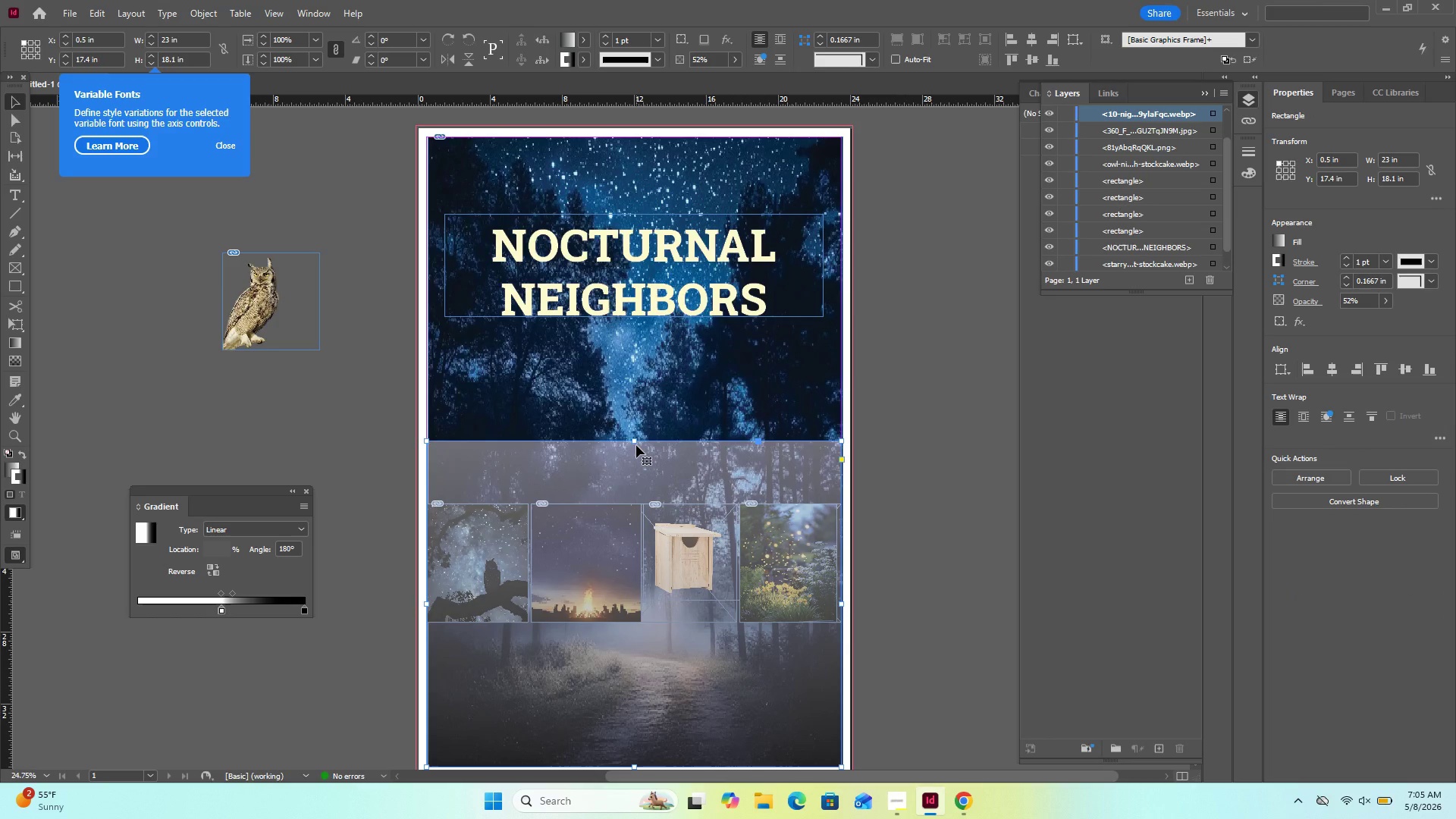 
key(Control+Z)
 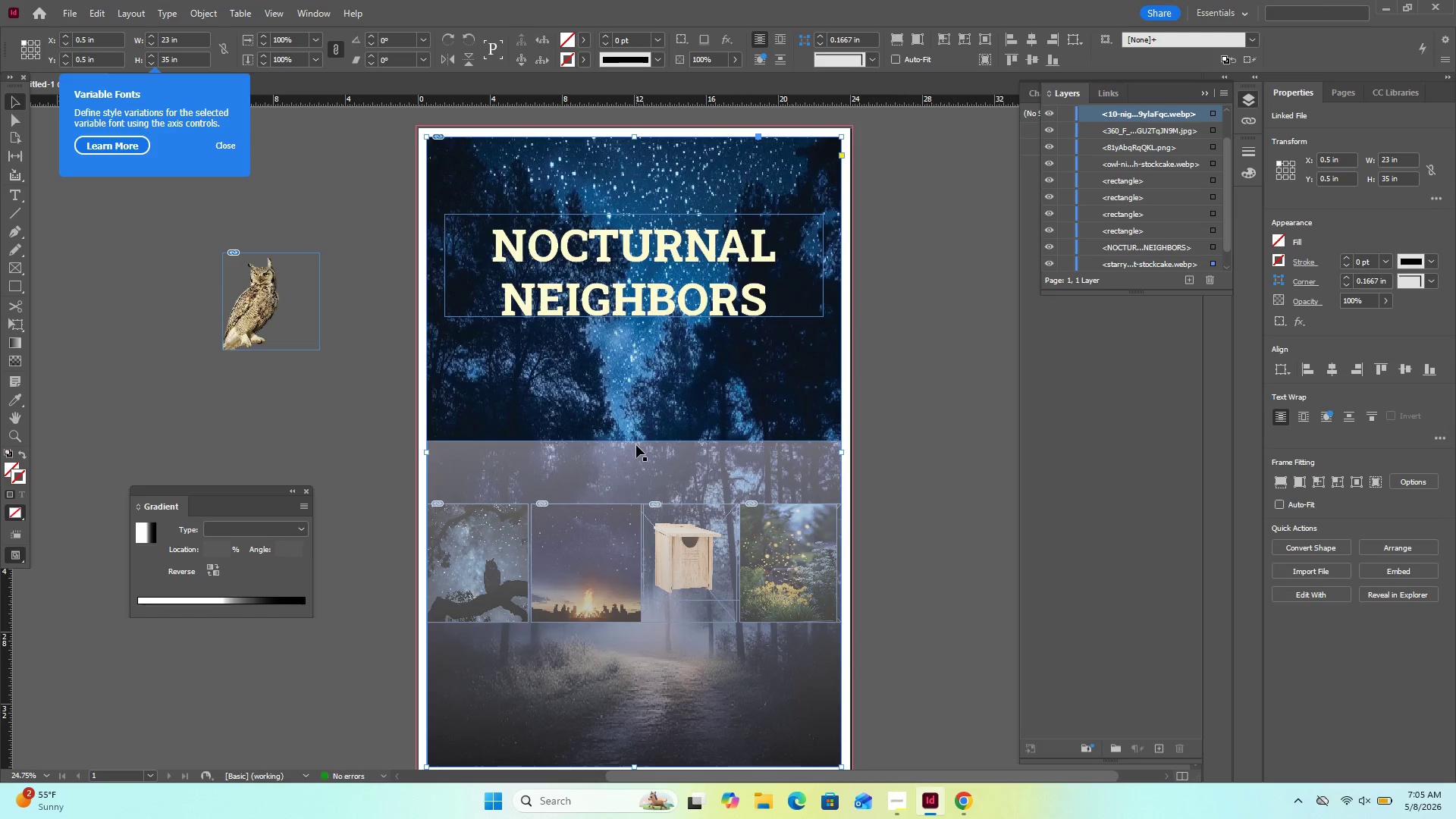 
key(Control+Z)
 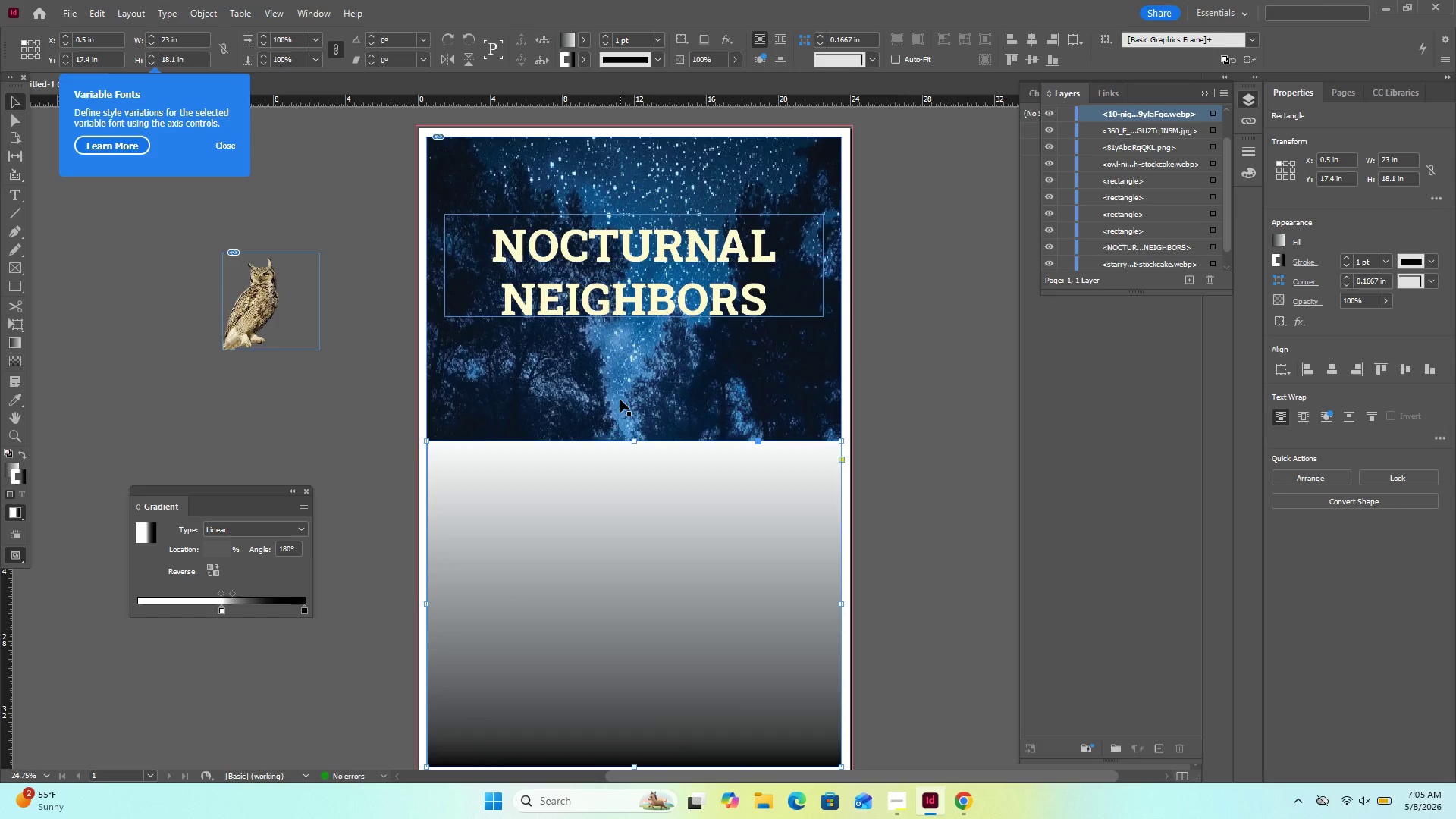 
wait(10.64)
 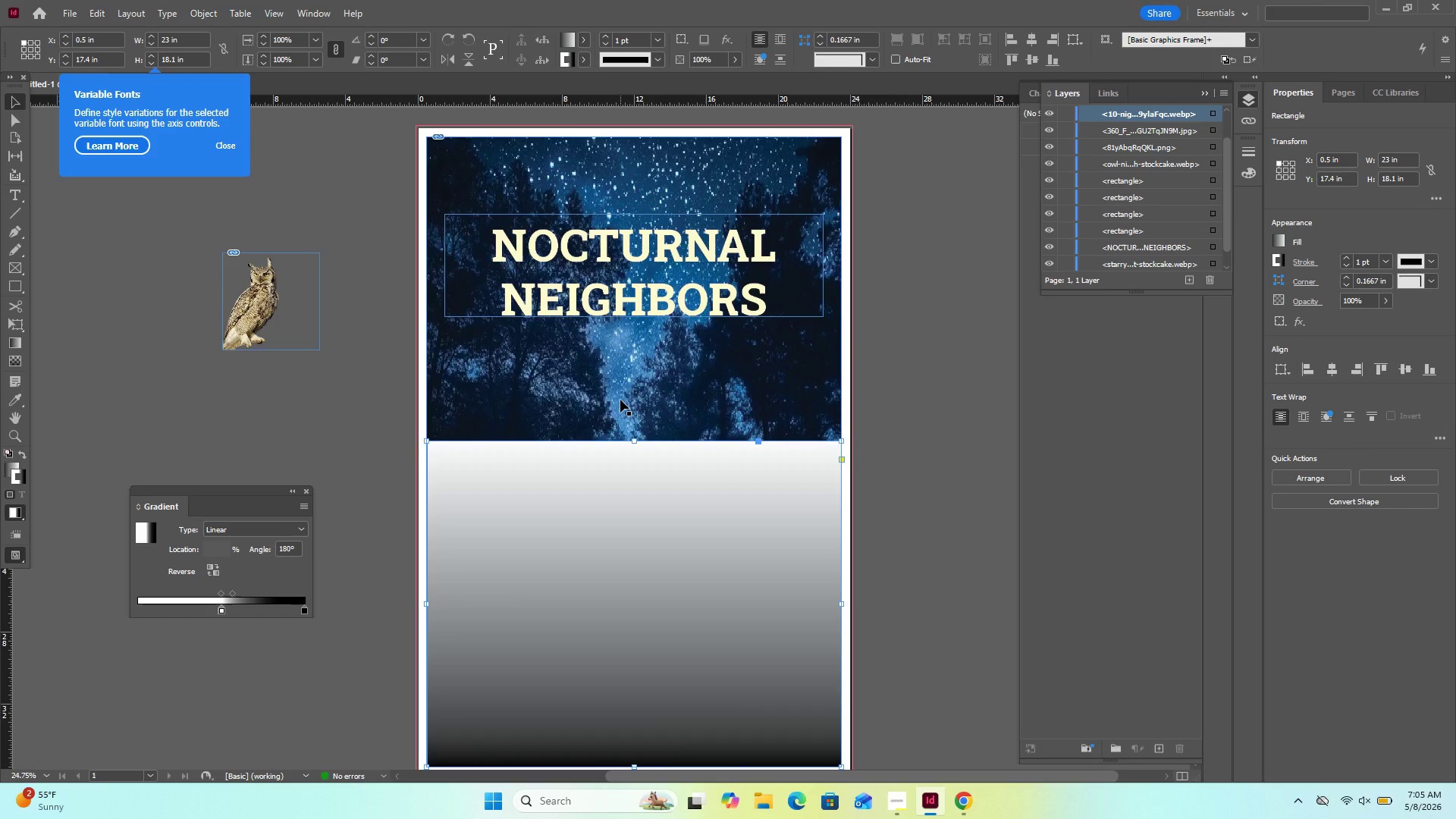 
left_click([583, 33])
 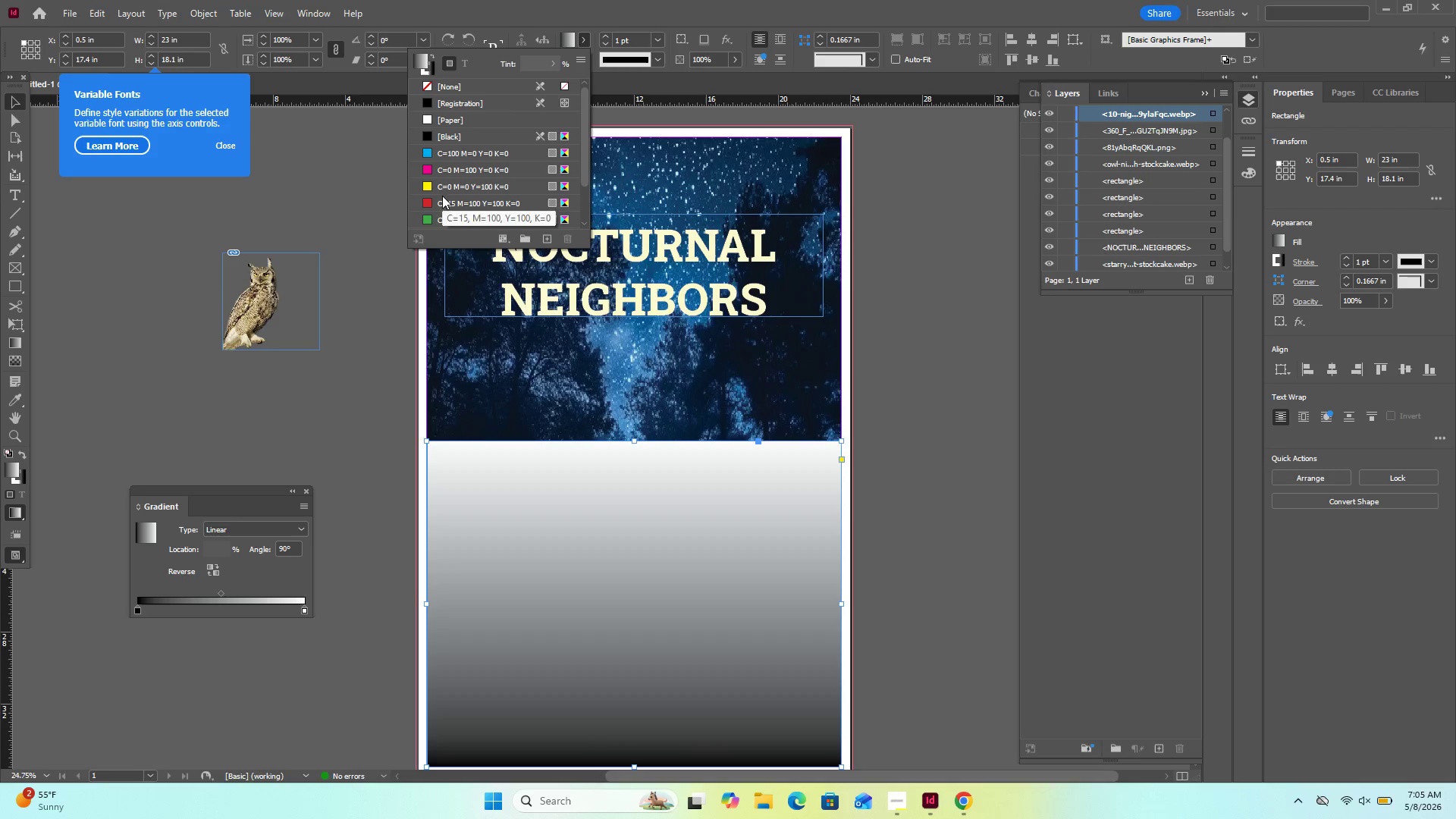 
left_click([439, 184])
 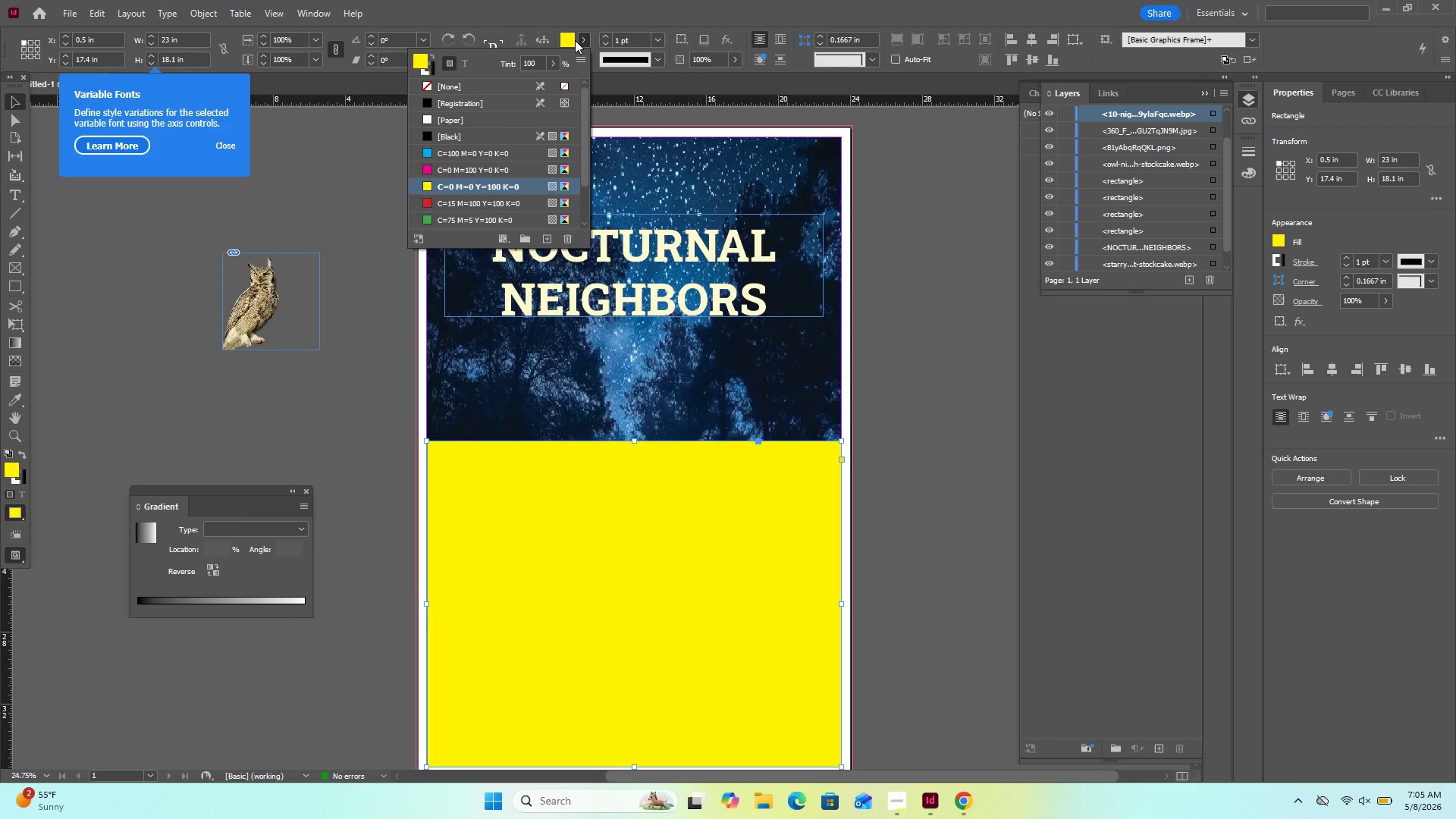 
left_click([575, 40])
 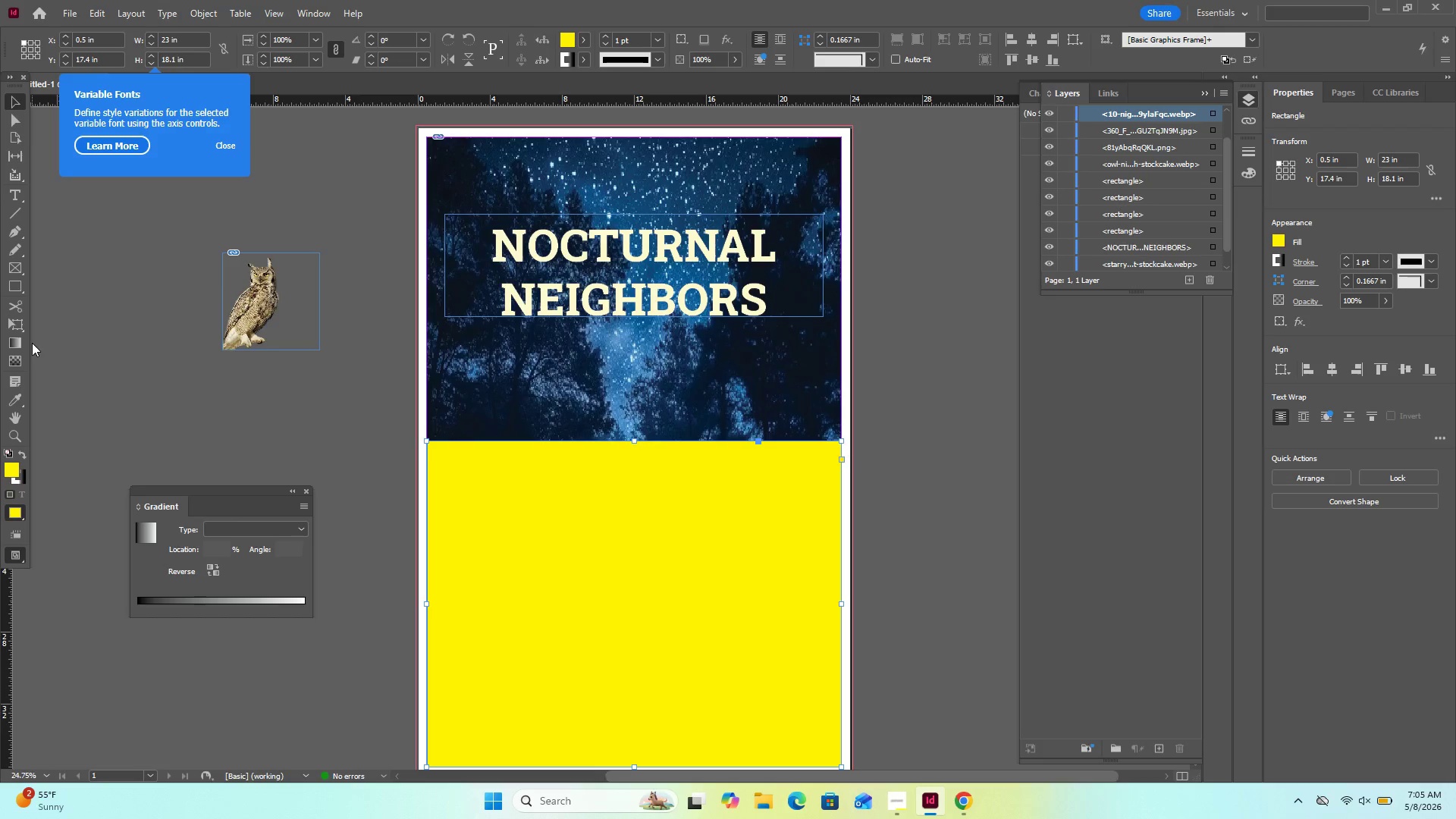 
left_click([15, 341])
 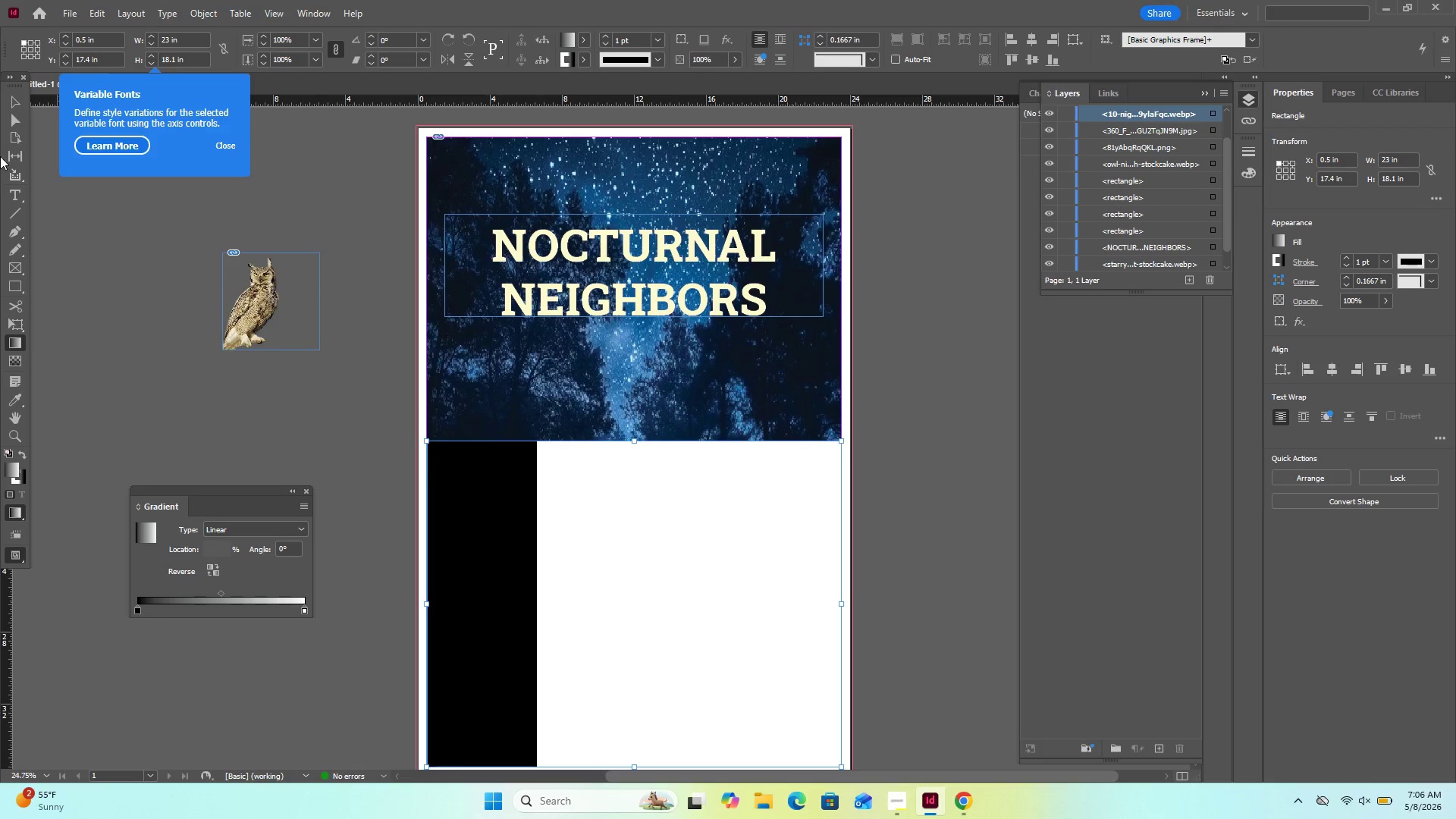 
left_click([20, 96])
 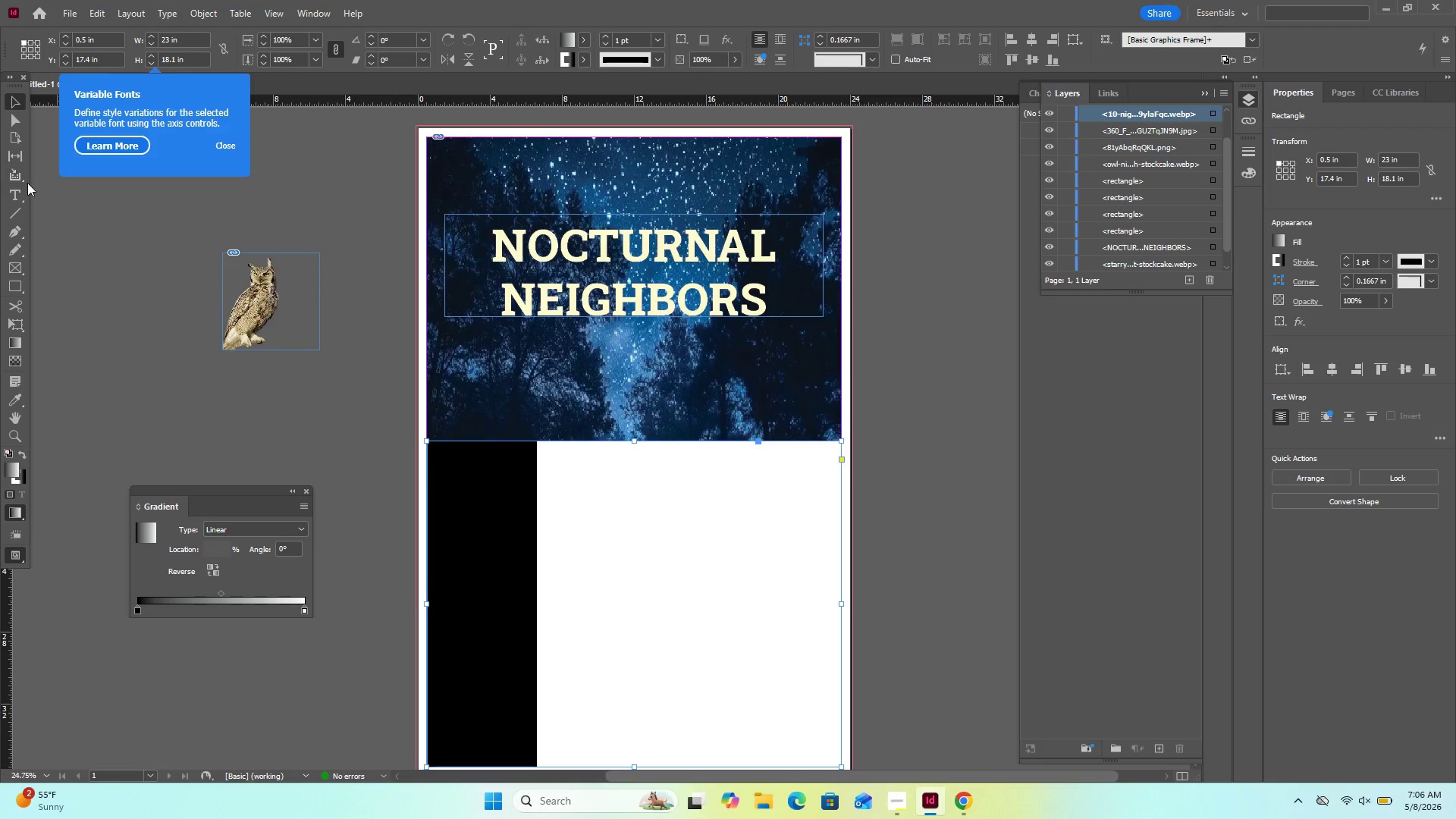 
left_click([27, 183])
 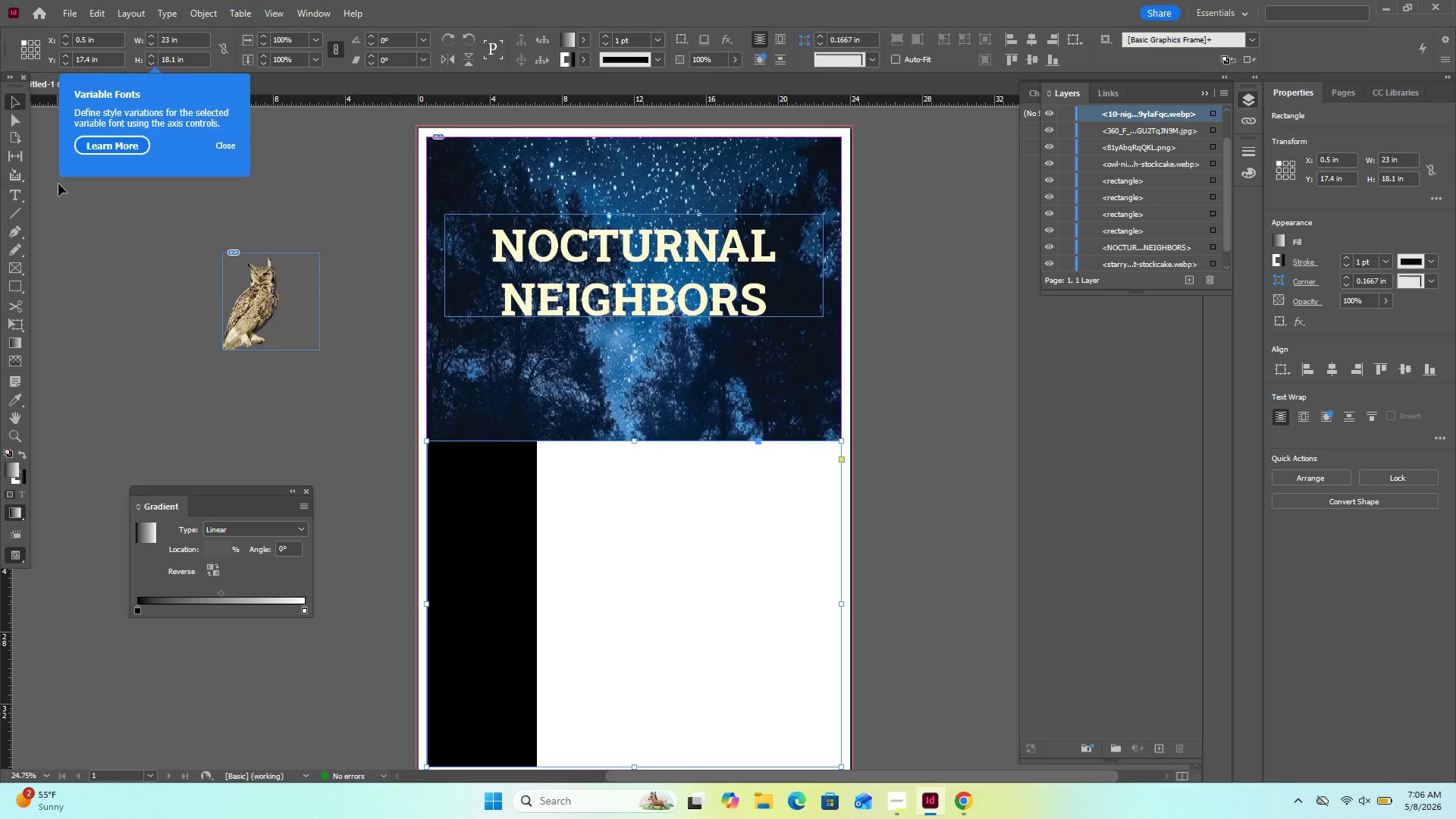 
key(Control+Z)
 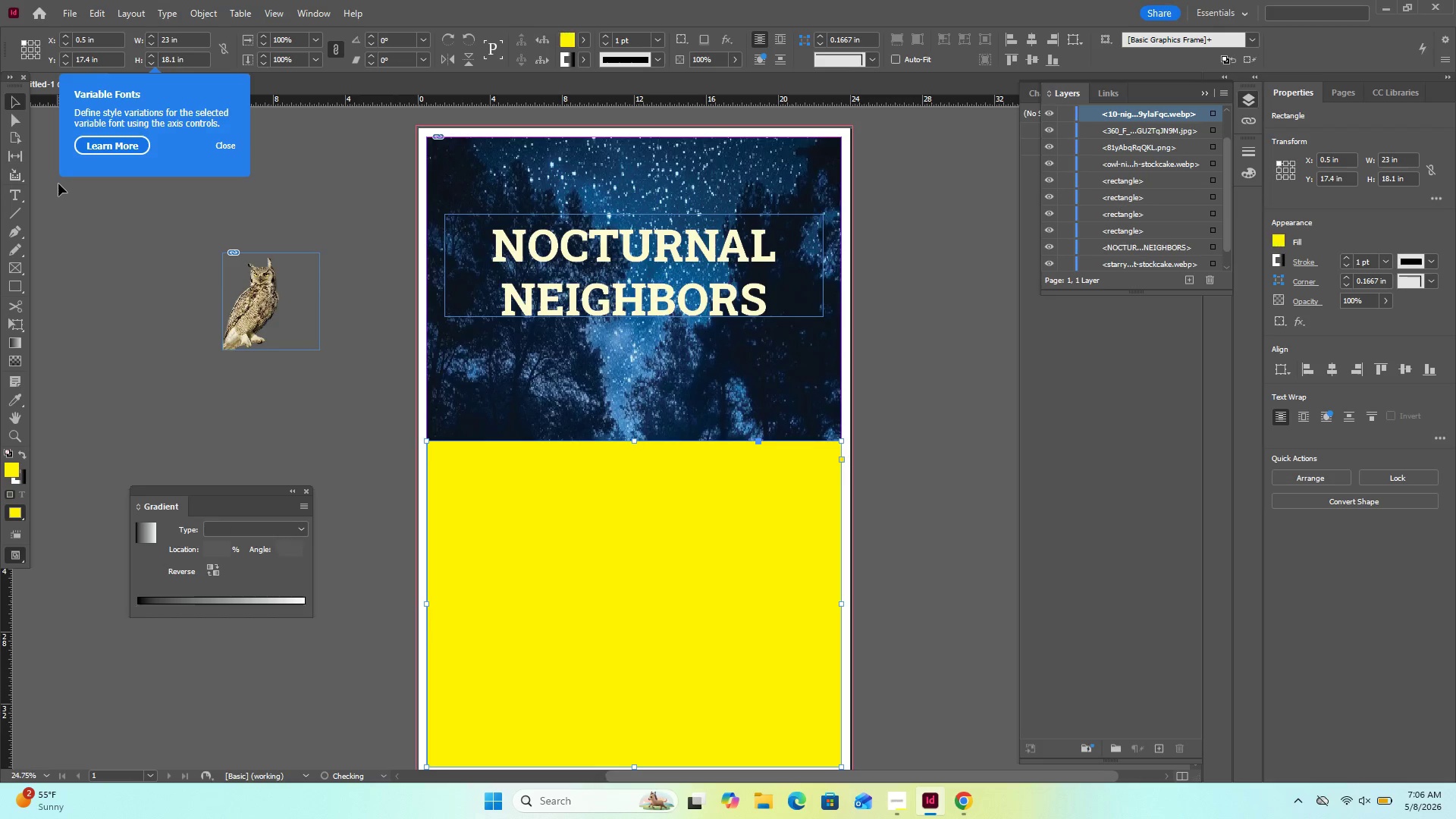 
key(Control+Z)
 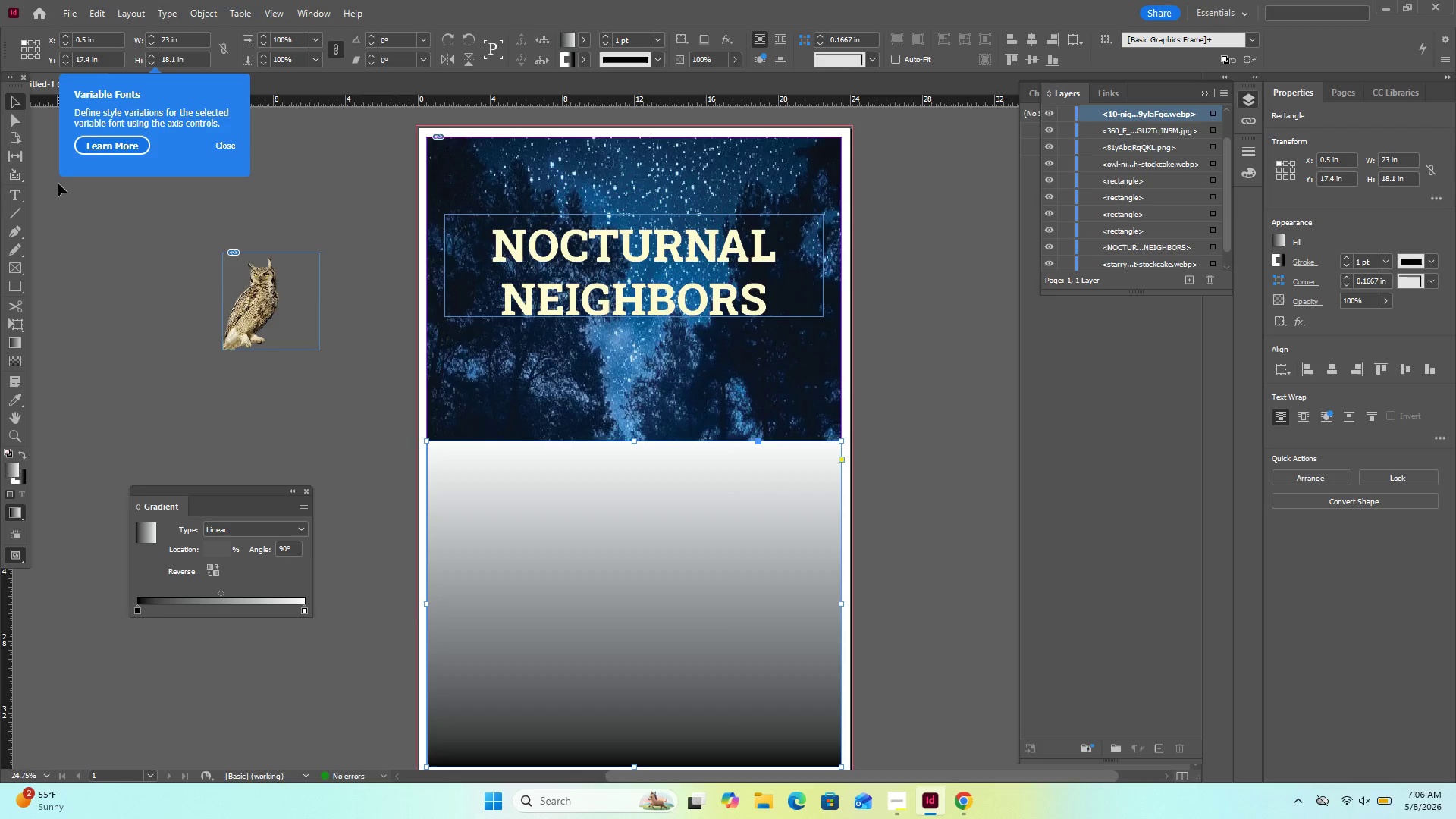 
key(Control+Z)
 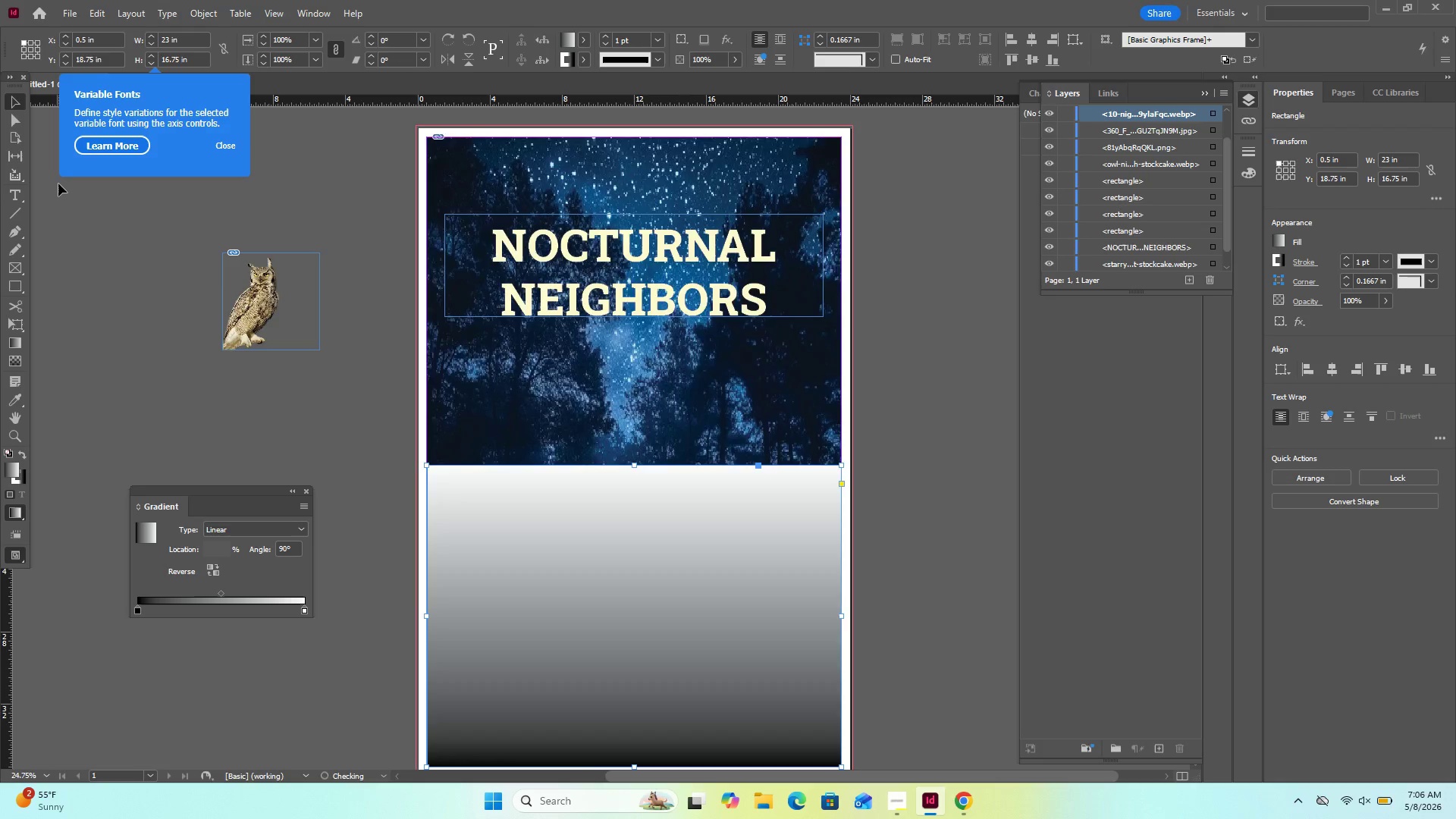 
key(Control+Z)
 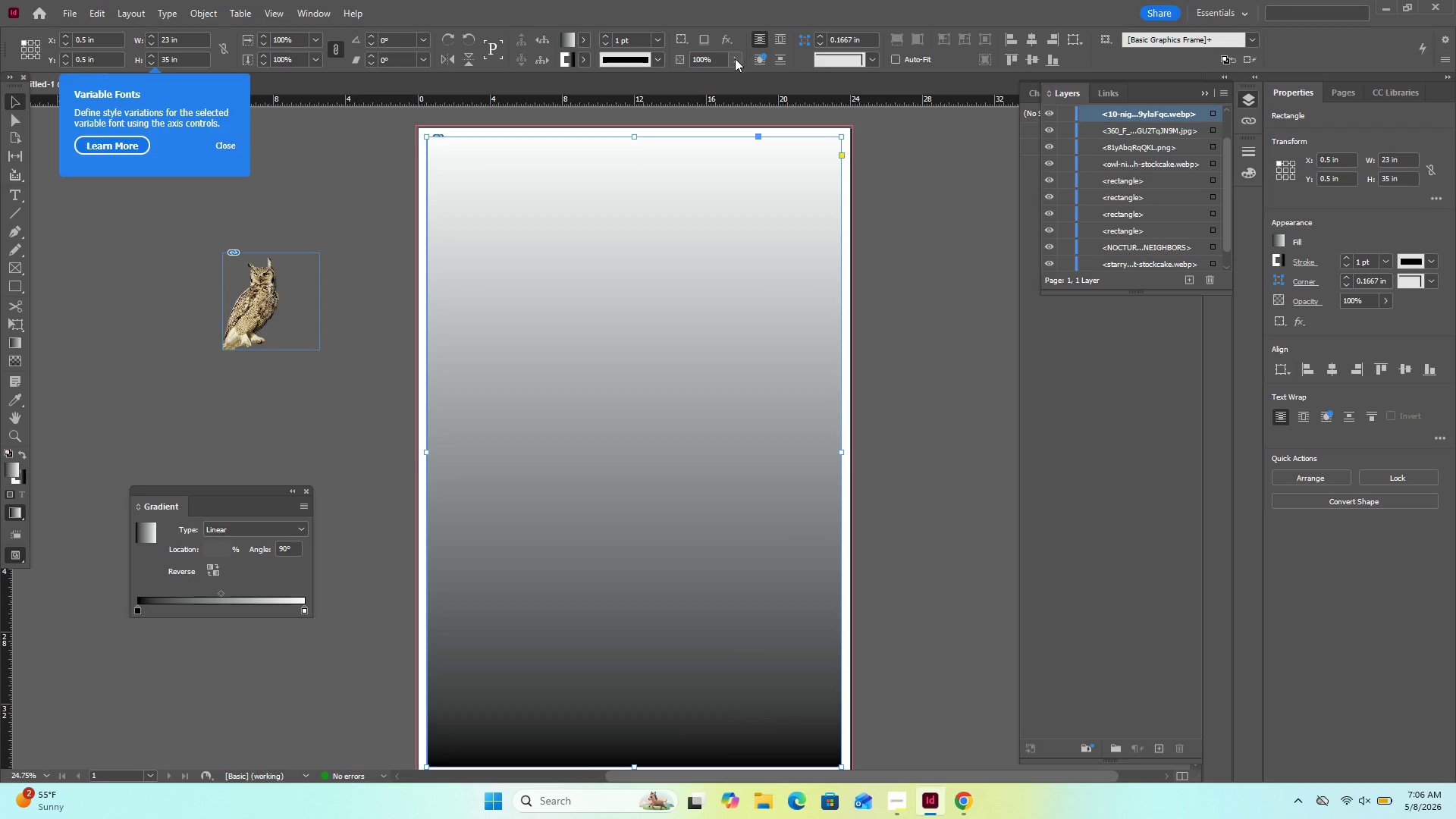 
left_click([733, 59])
 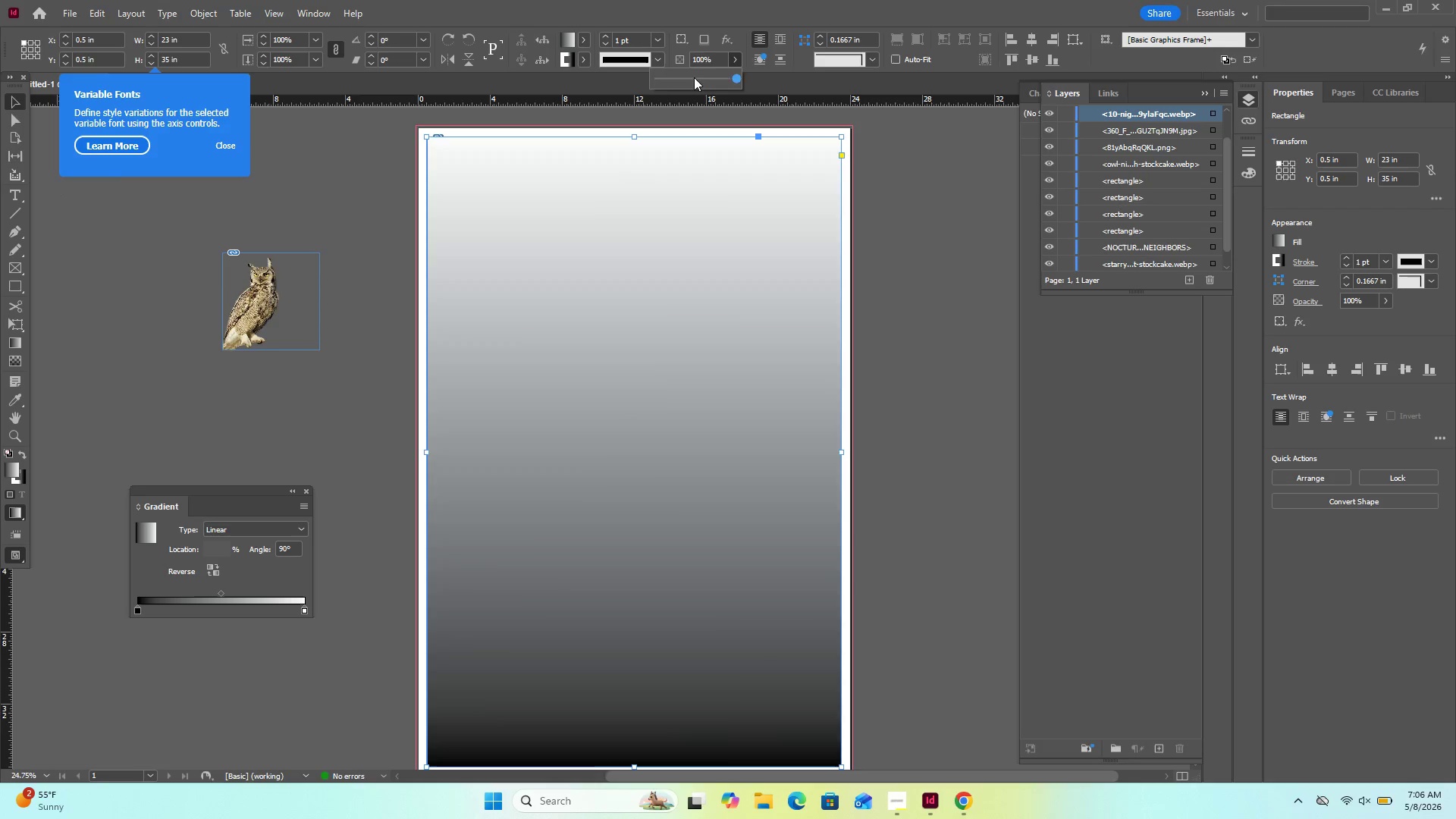 
left_click_drag(start_coordinate=[694, 77], to_coordinate=[651, 84])
 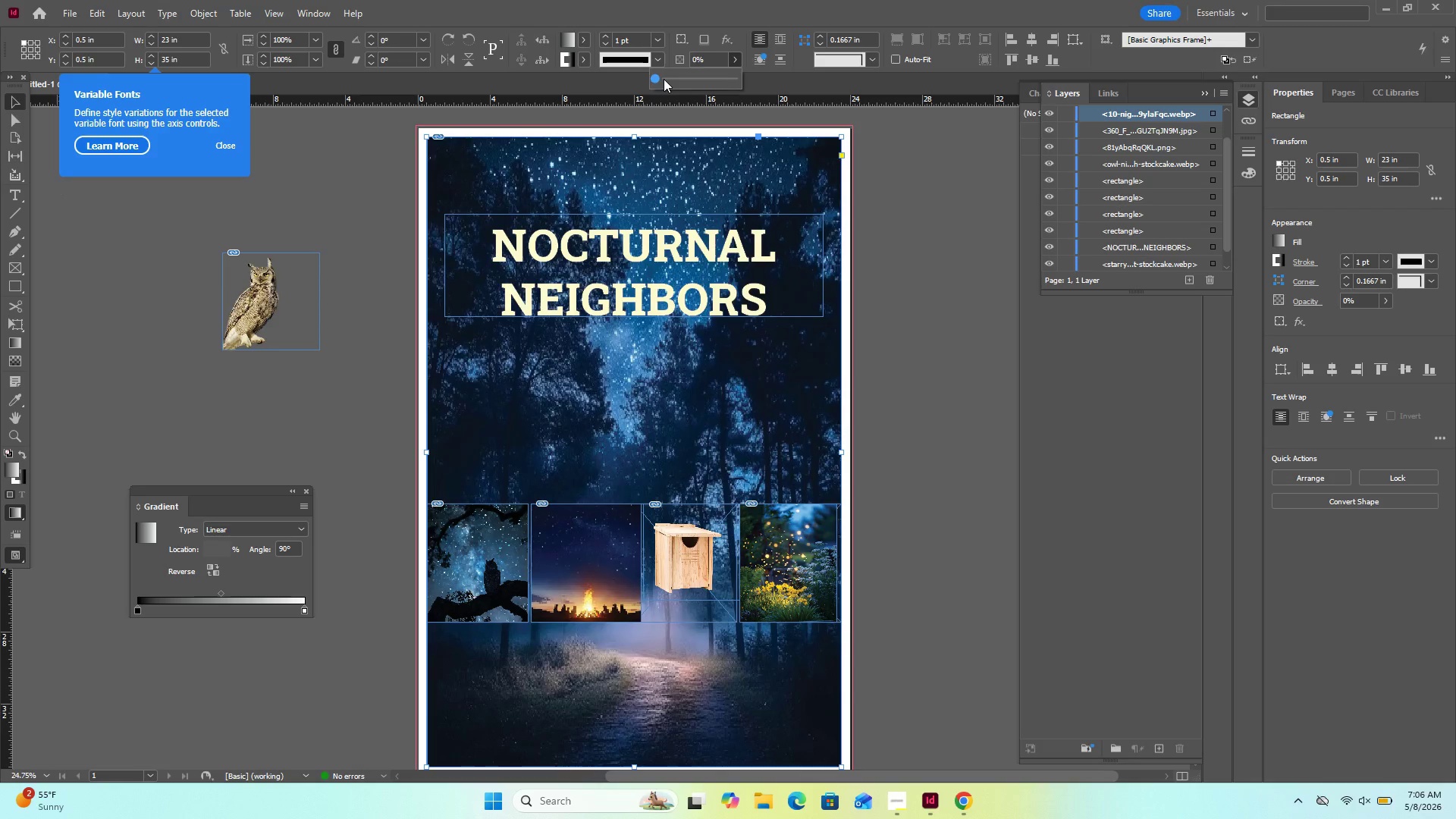 
left_click([664, 79])
 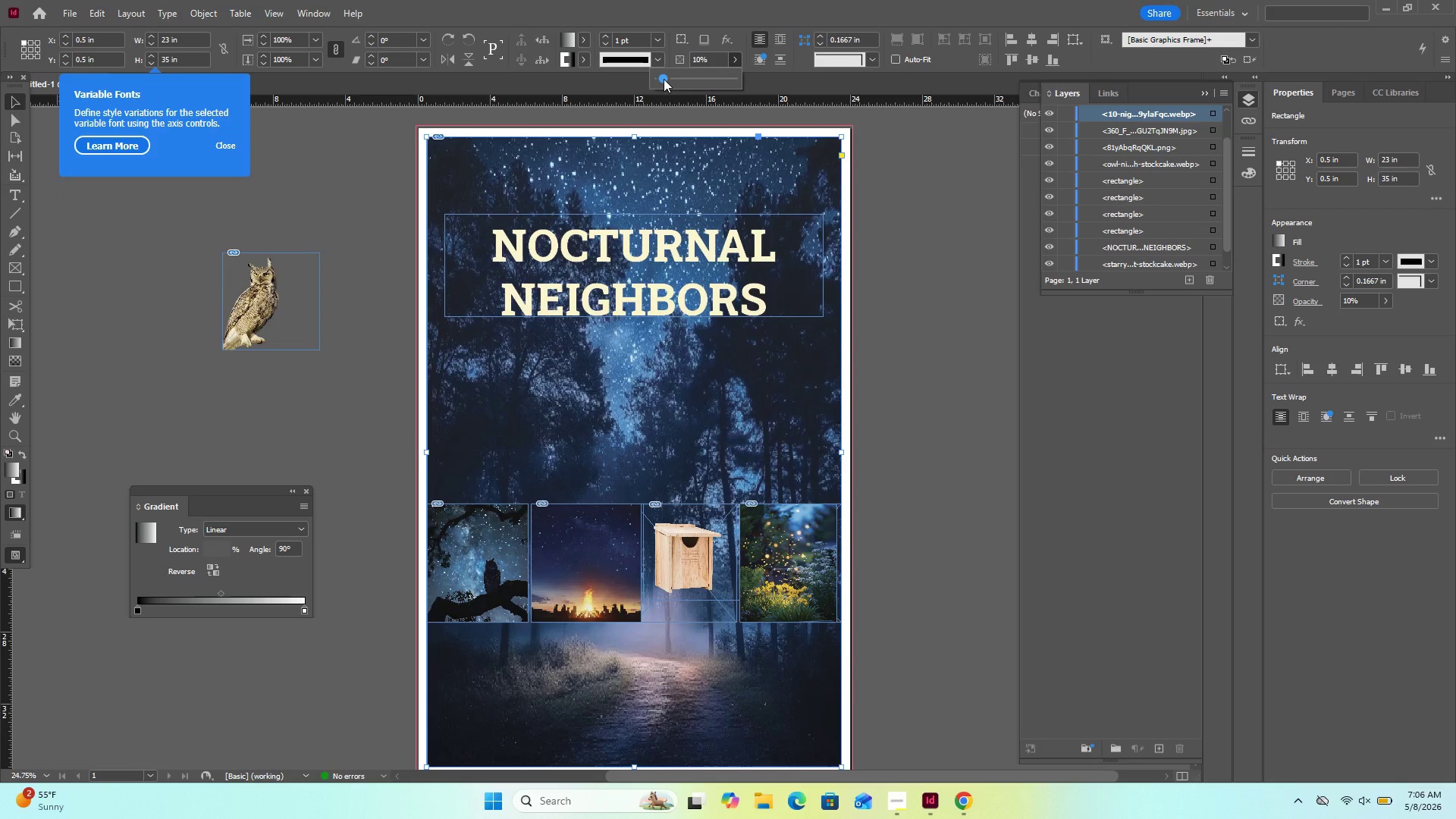 
left_click([664, 79])
 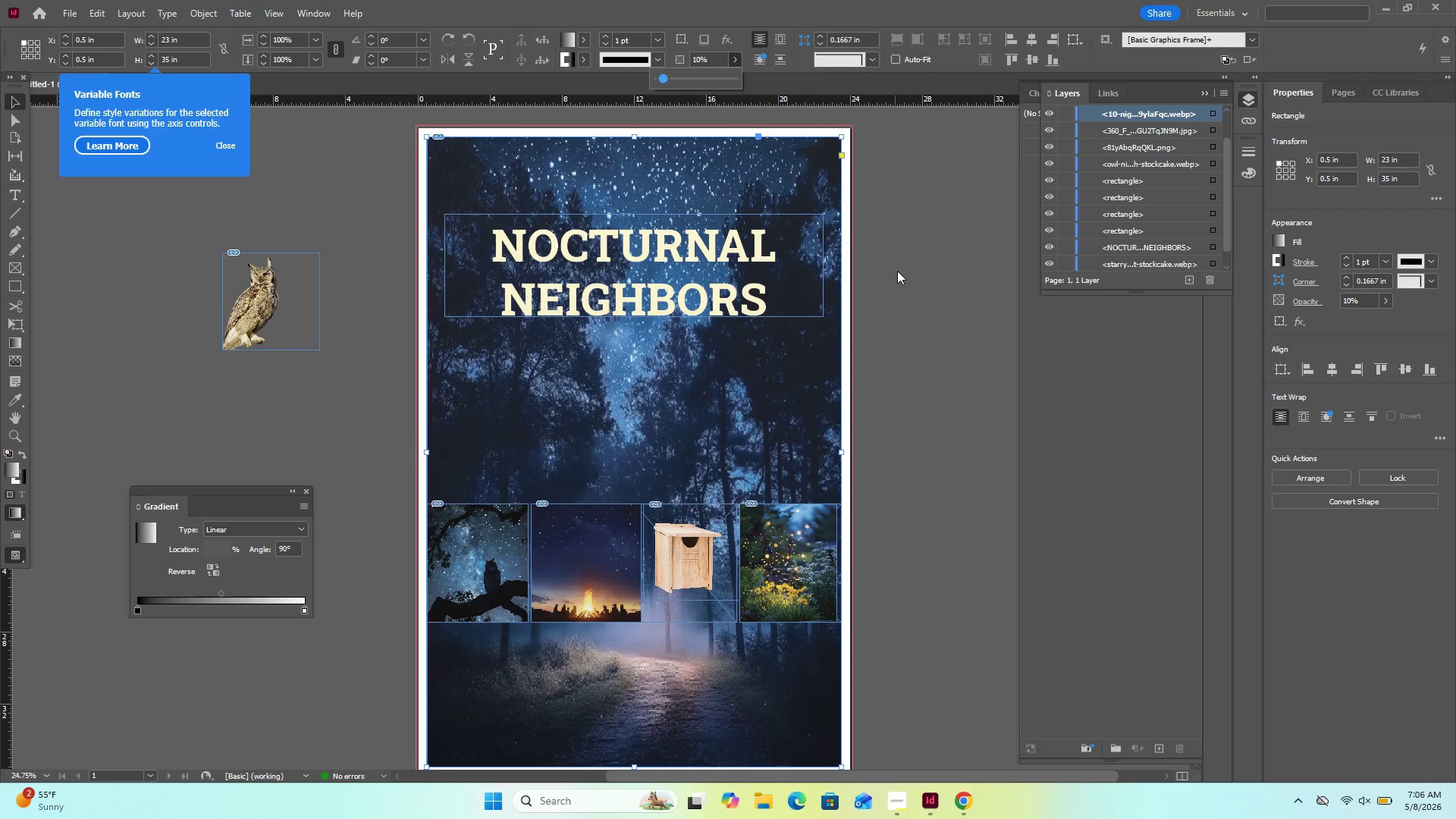 
left_click([897, 271])
 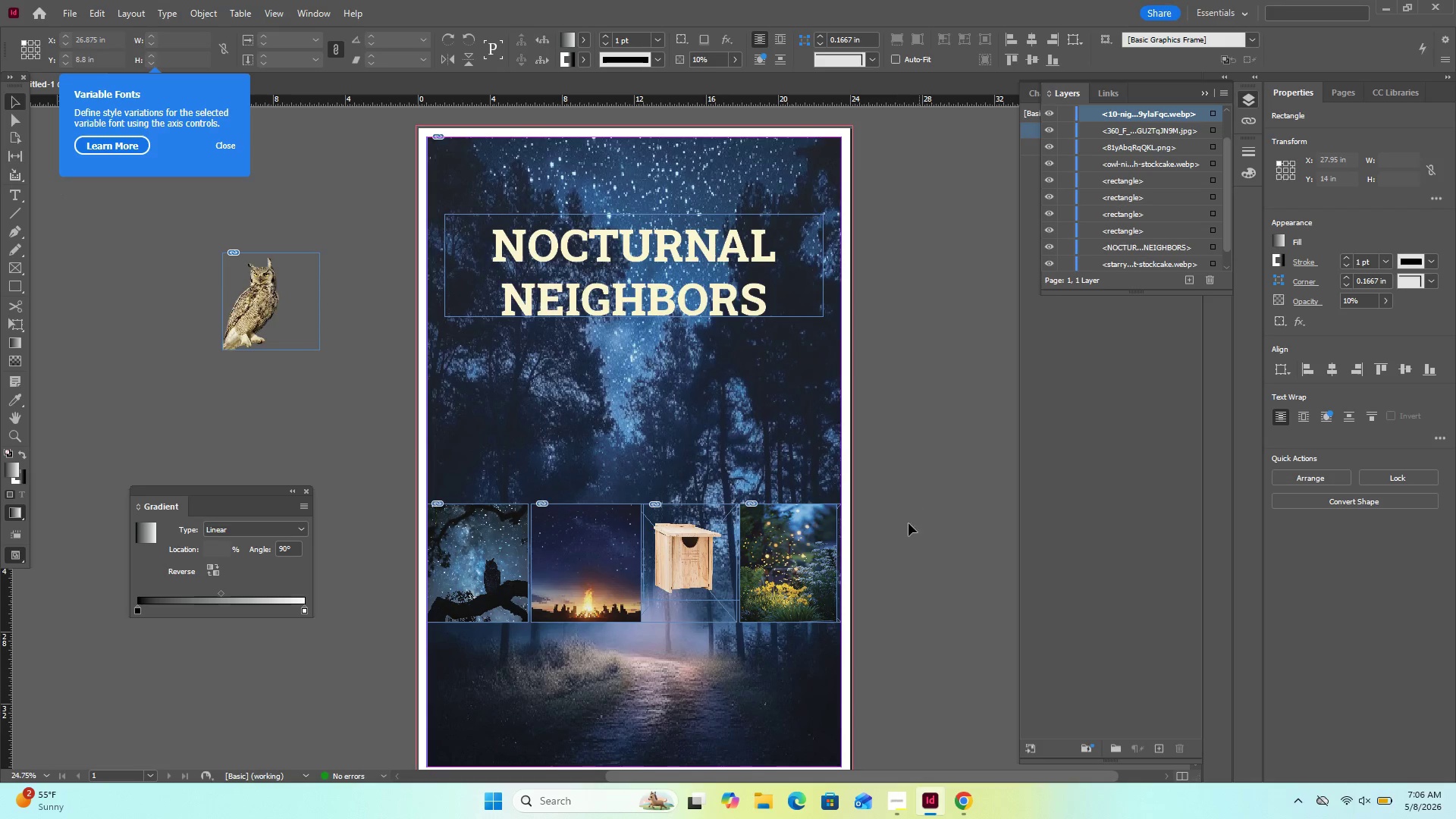 
left_click_drag(start_coordinate=[905, 529], to_coordinate=[435, 560])
 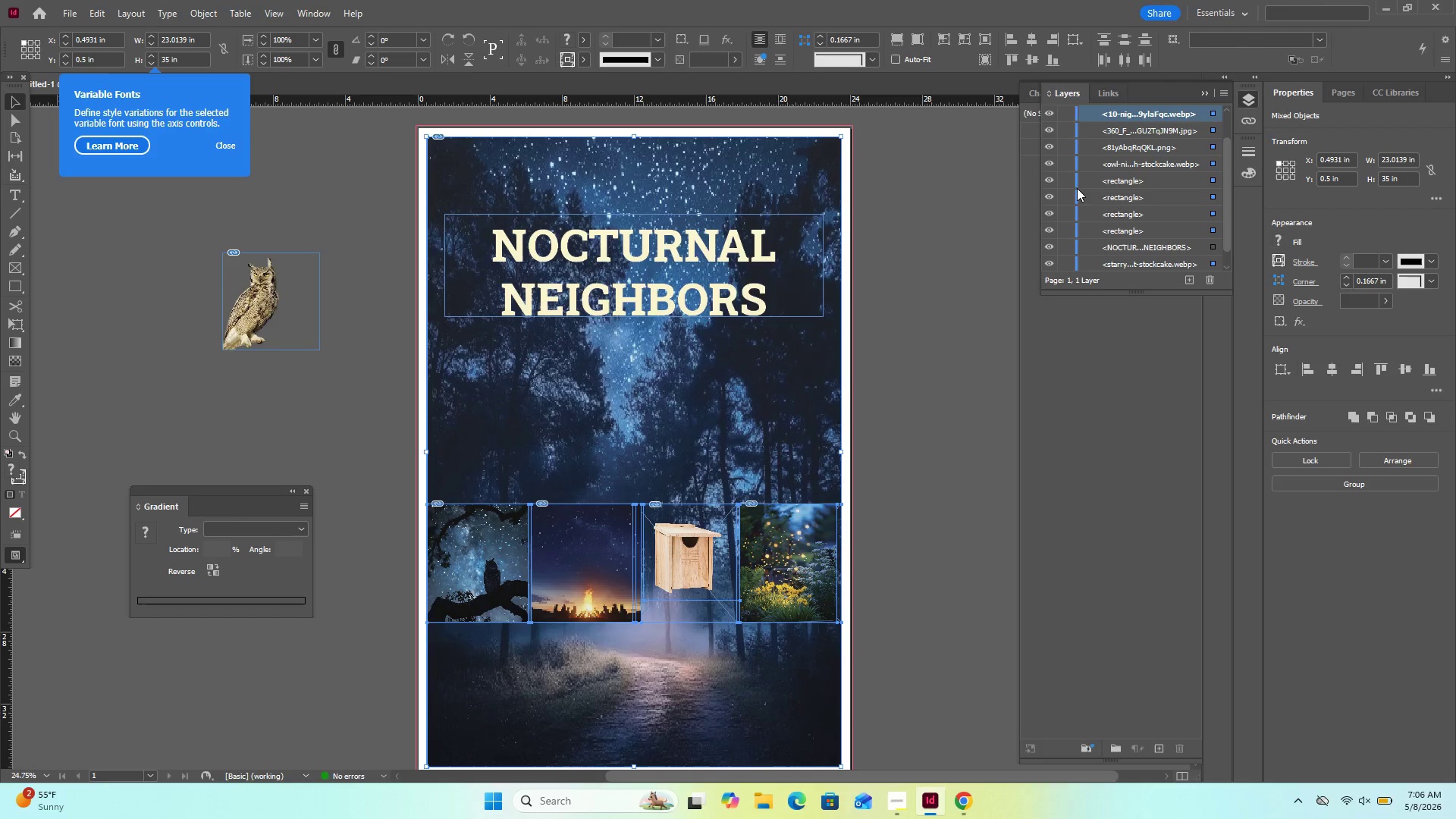 
wait(6.83)
 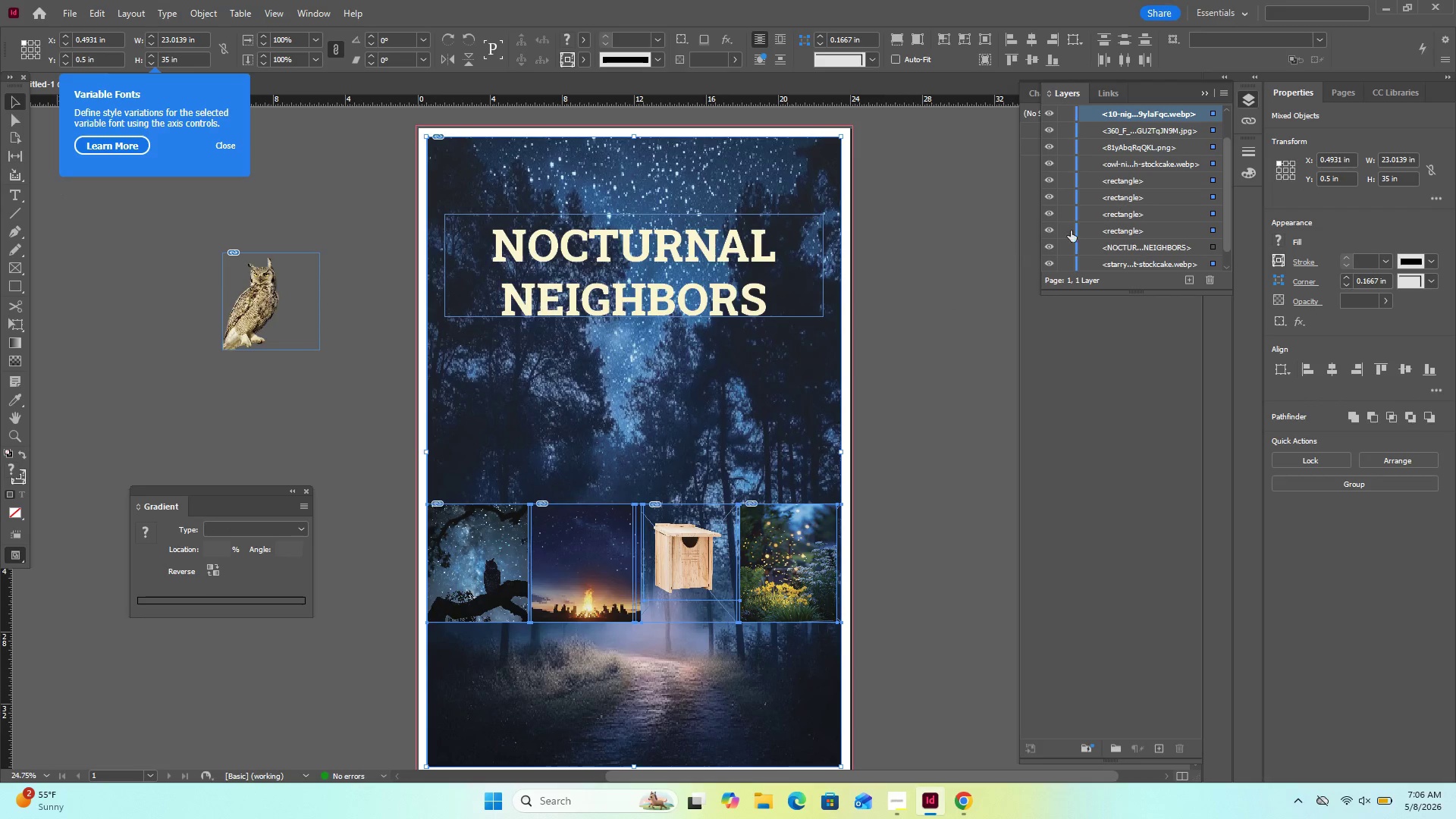 
left_click([1043, 180])
 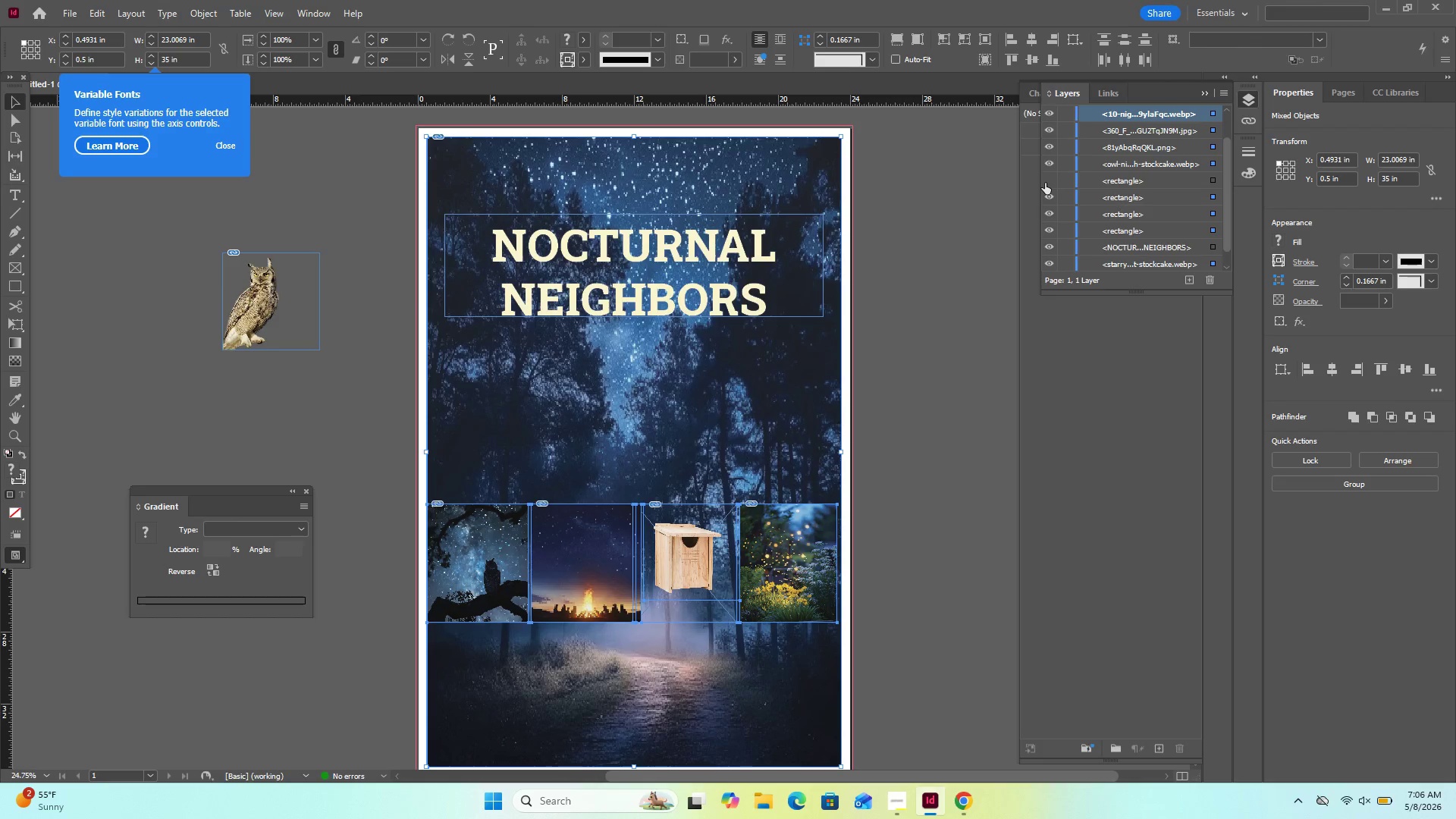 
left_click([1050, 177])
 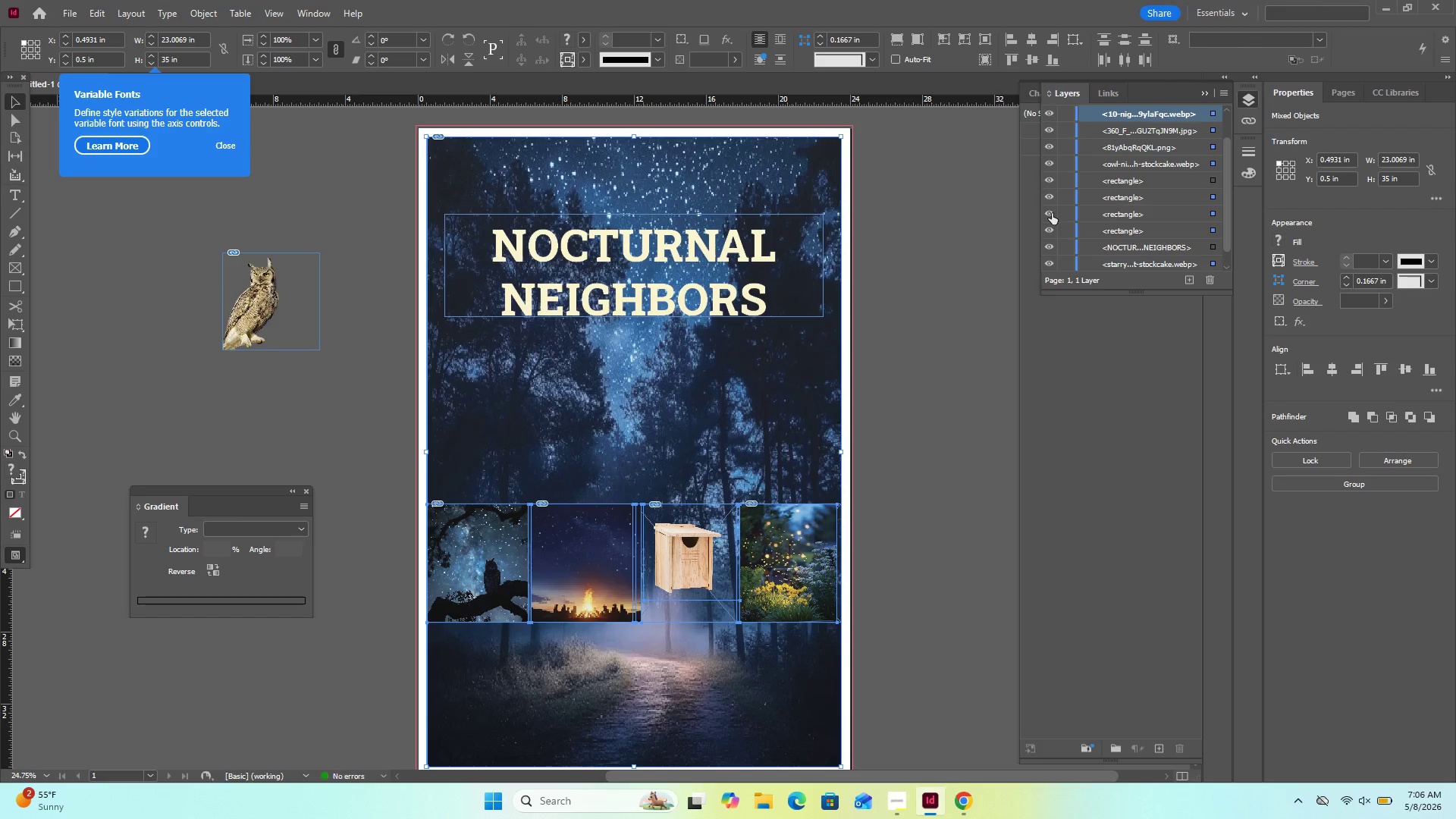 
left_click([1052, 213])
 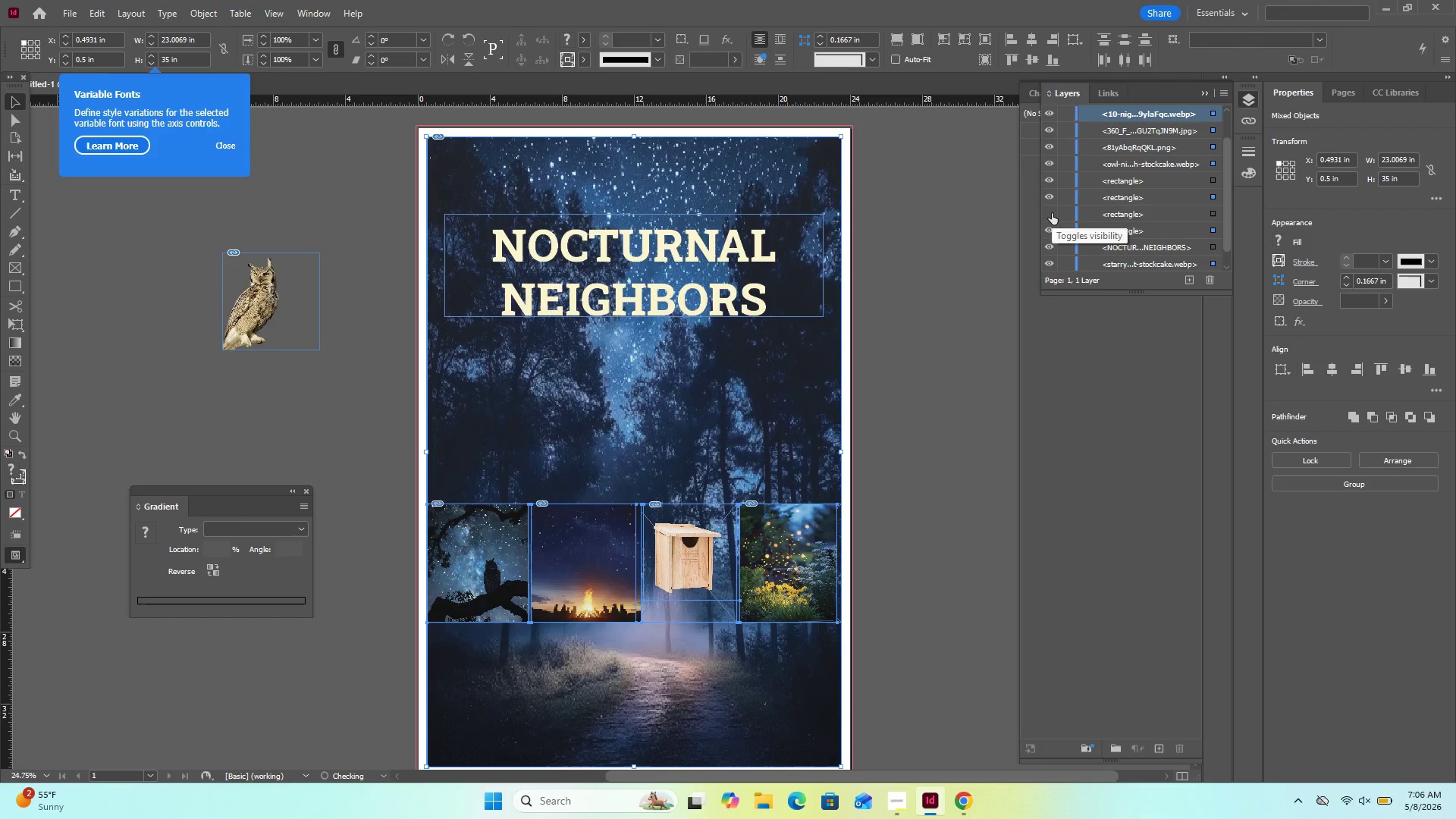 
left_click([1052, 213])
 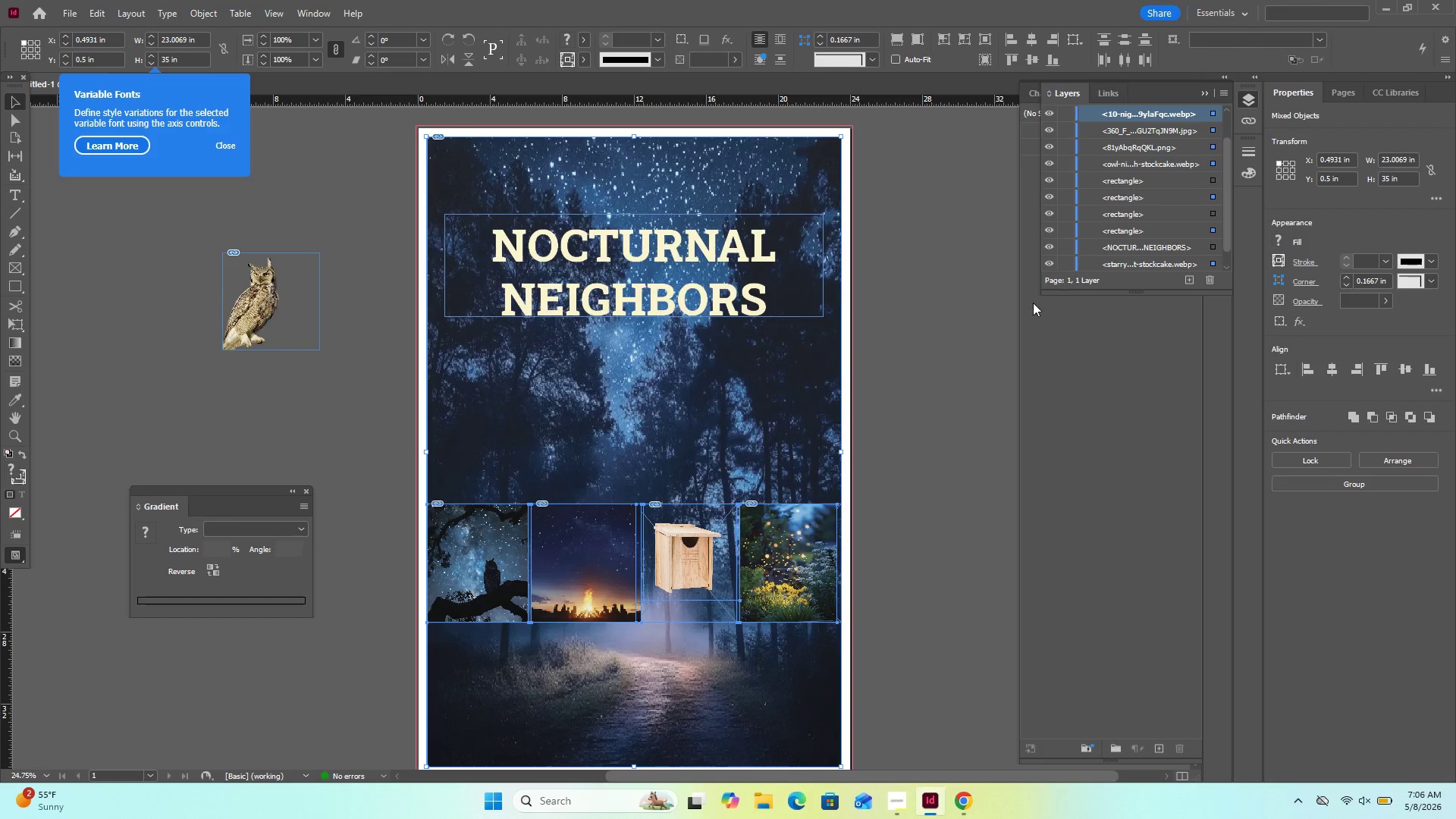 
scroll: coordinate [1113, 210], scroll_direction: down, amount: 1.0
 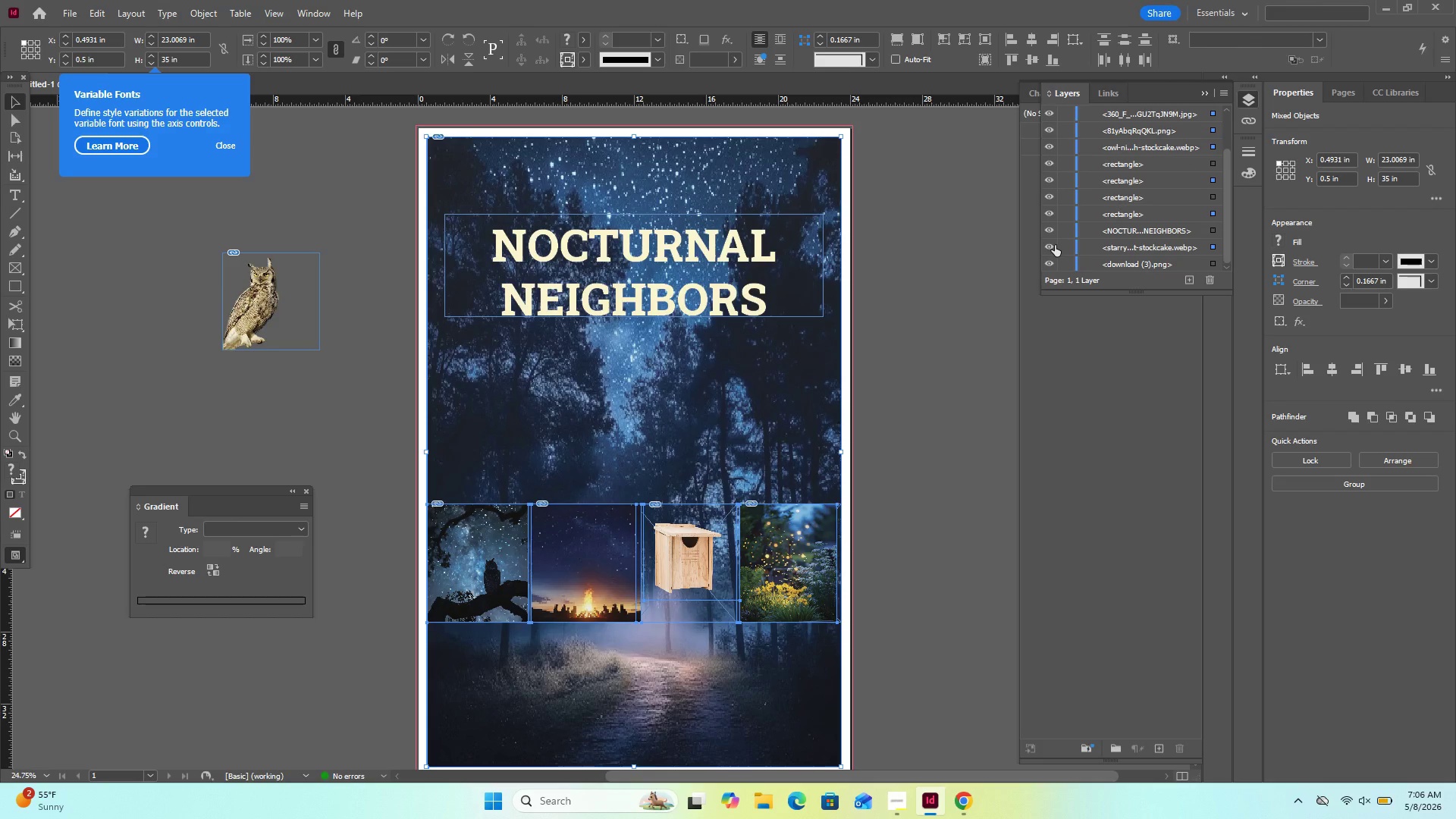 
left_click([1053, 244])
 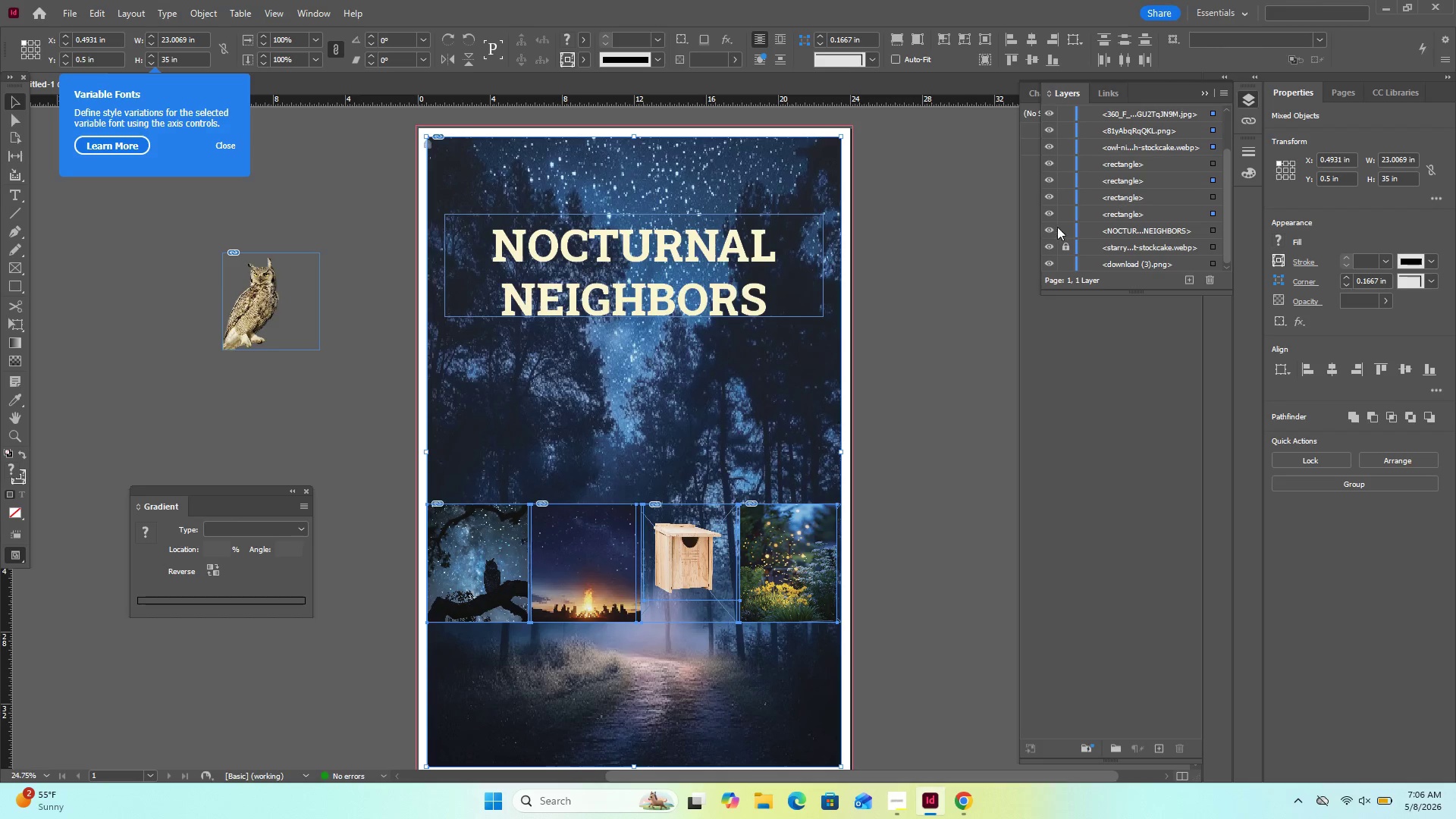 
left_click([1045, 229])
 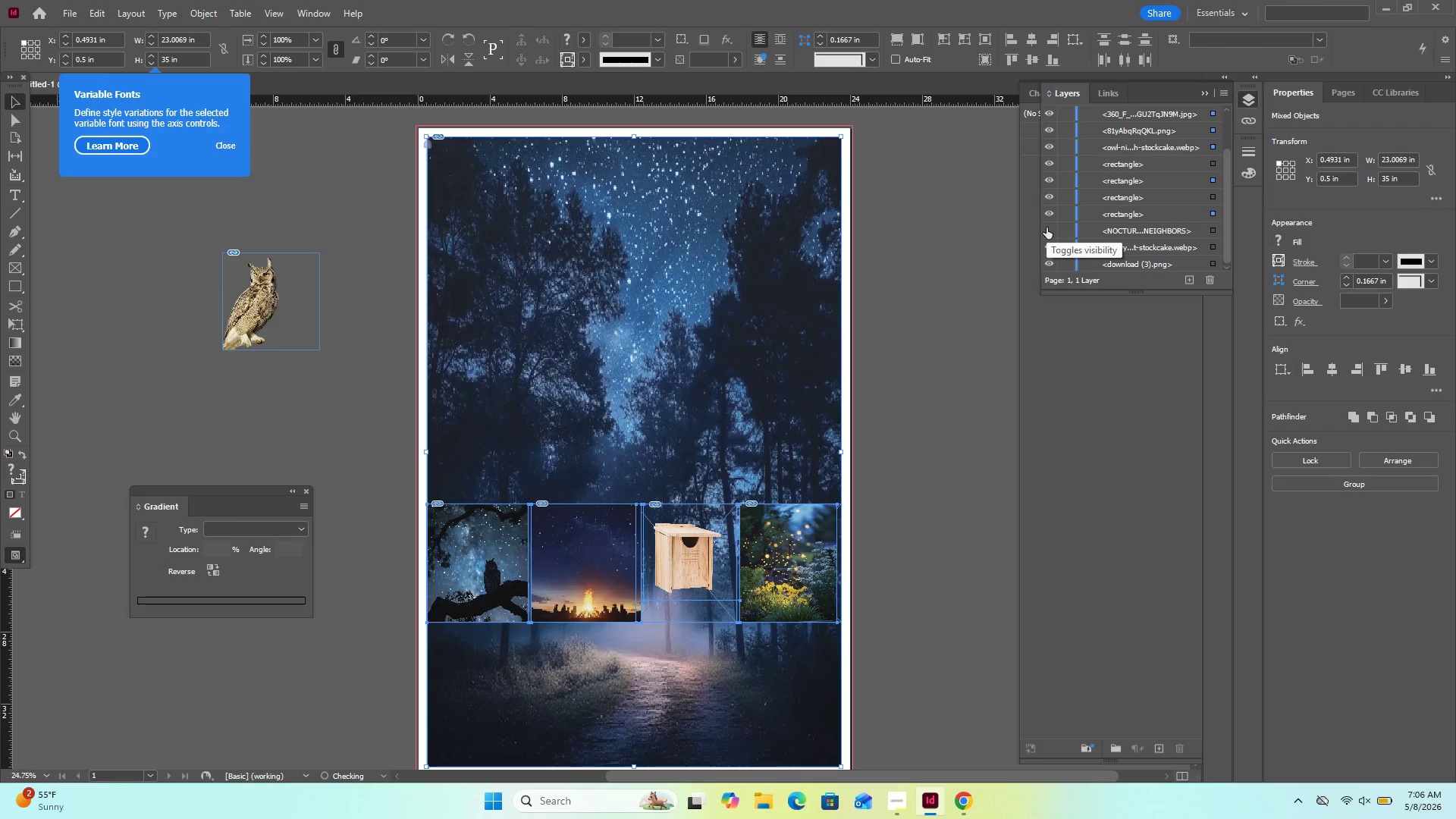 
left_click([1046, 228])
 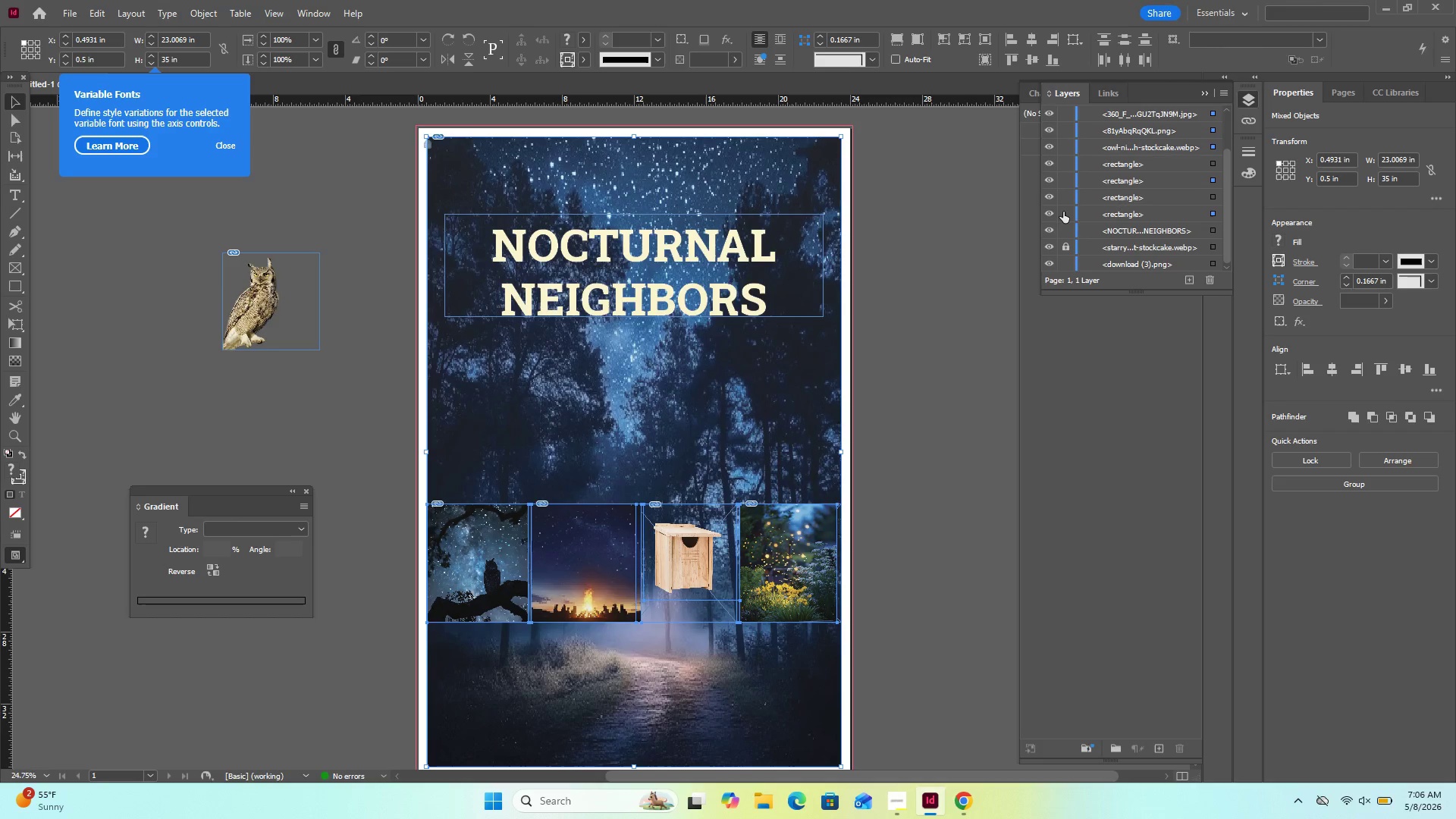 
left_click([1065, 212])
 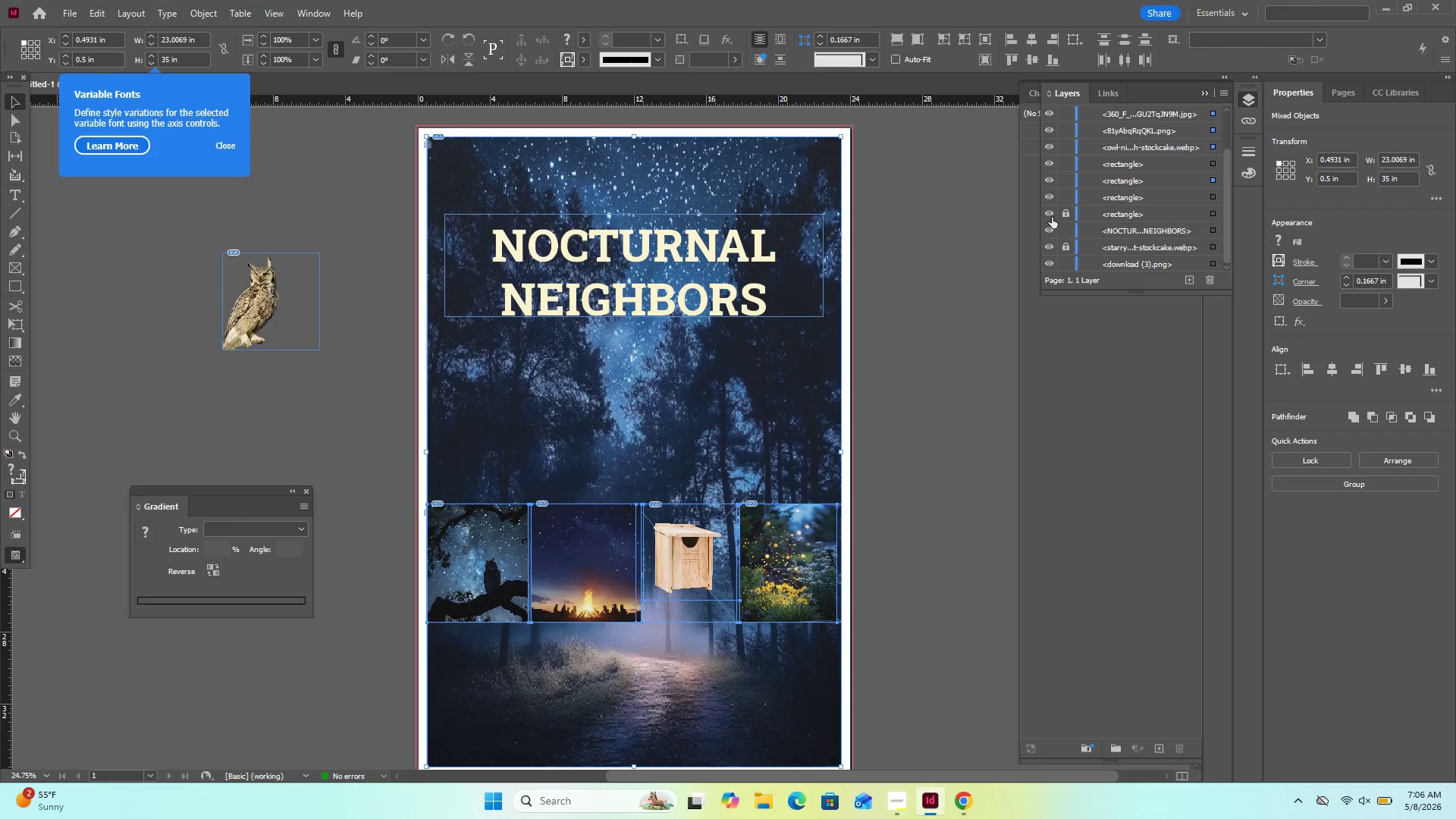 
left_click([1051, 216])
 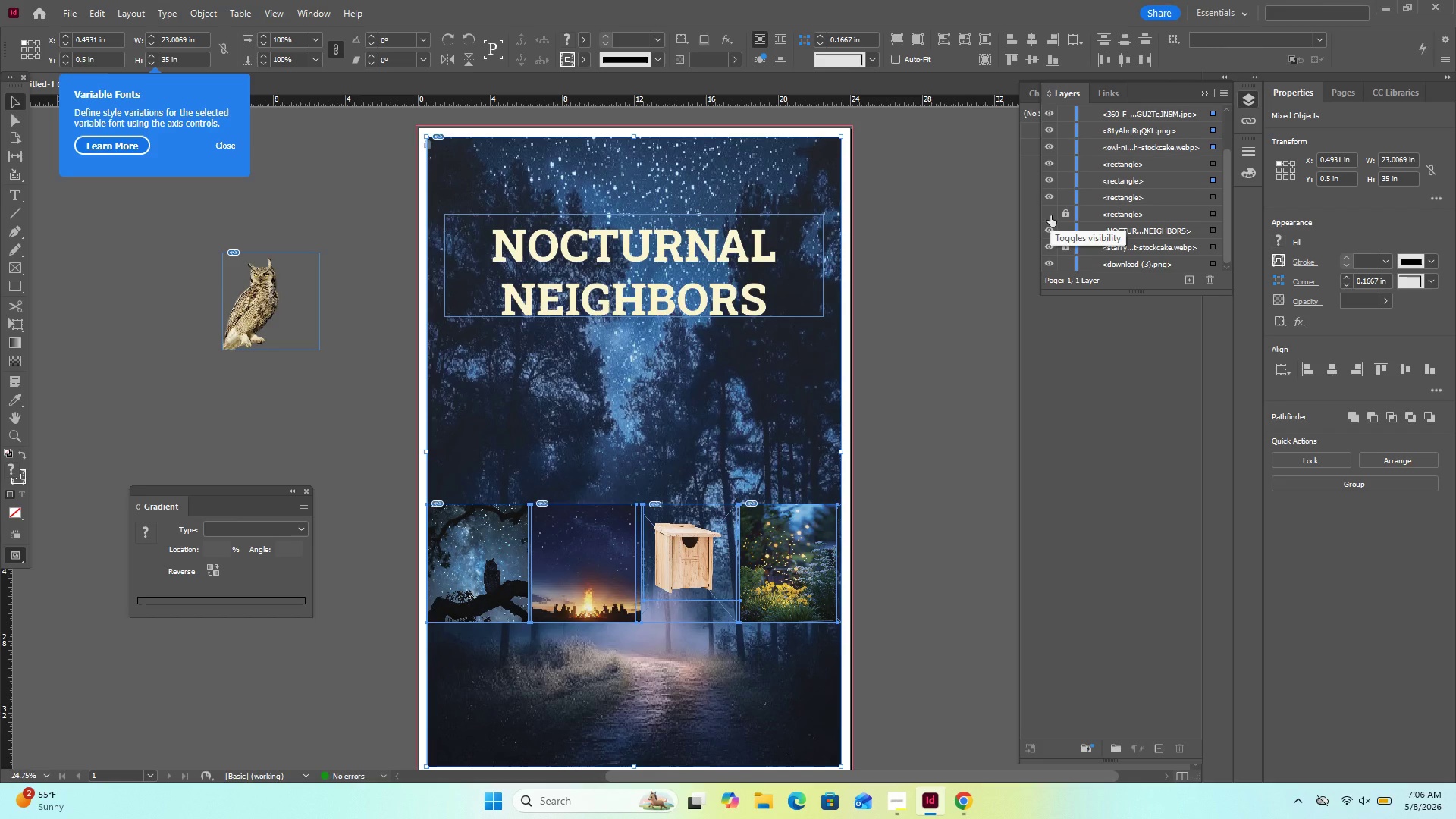 
left_click([1050, 215])
 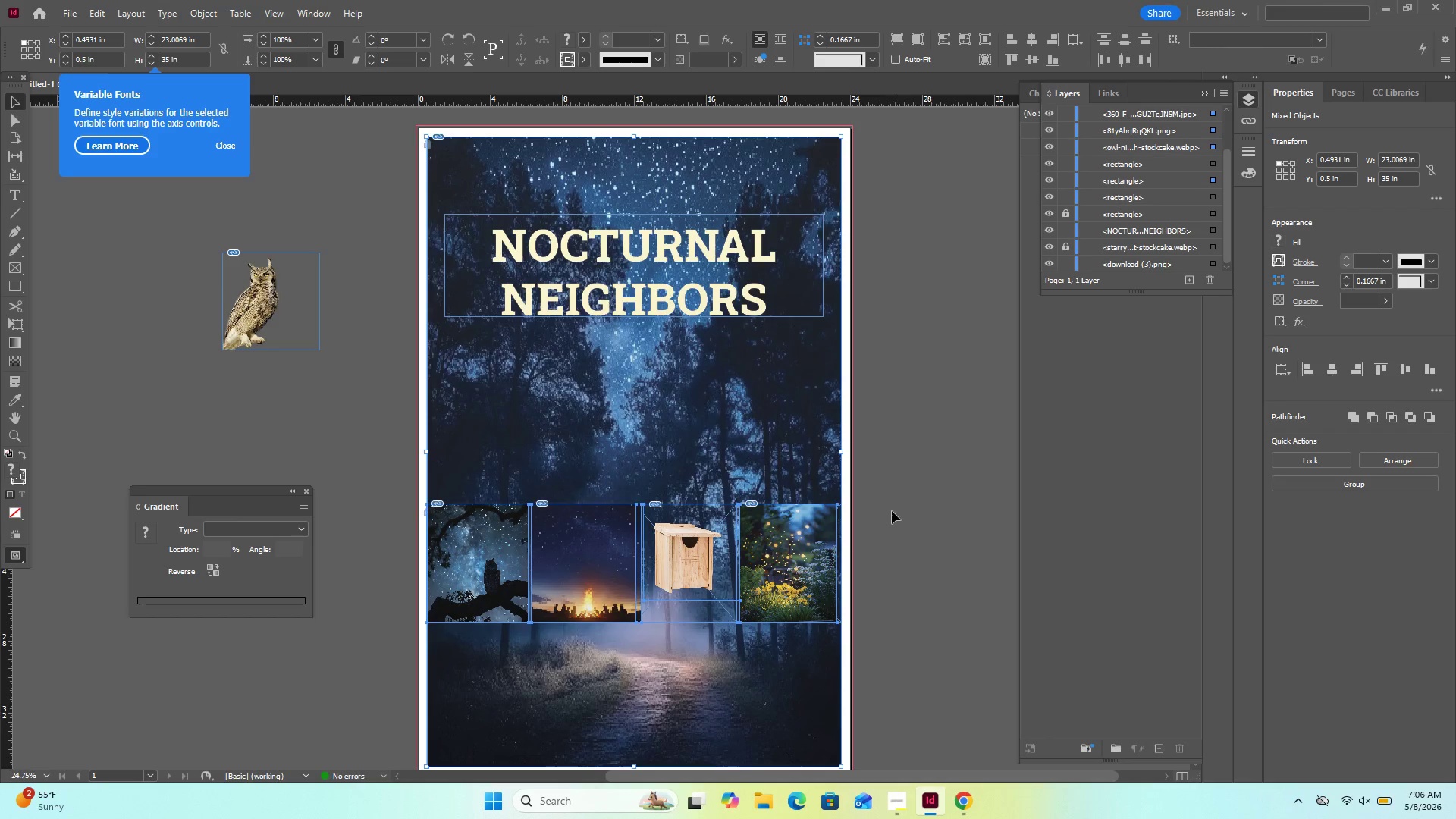 
left_click_drag(start_coordinate=[763, 526], to_coordinate=[755, 570])
 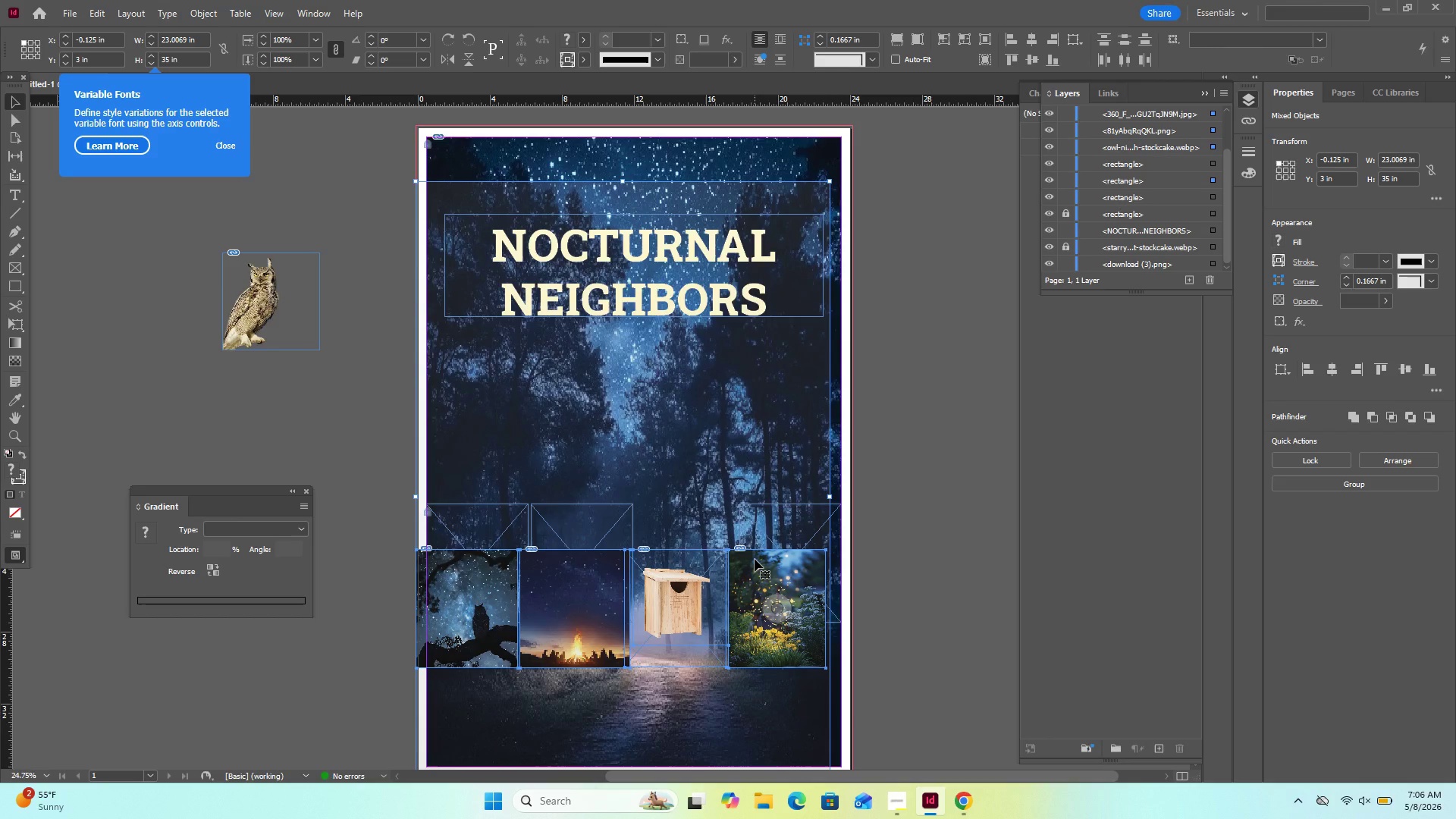 
key(Control+Z)
 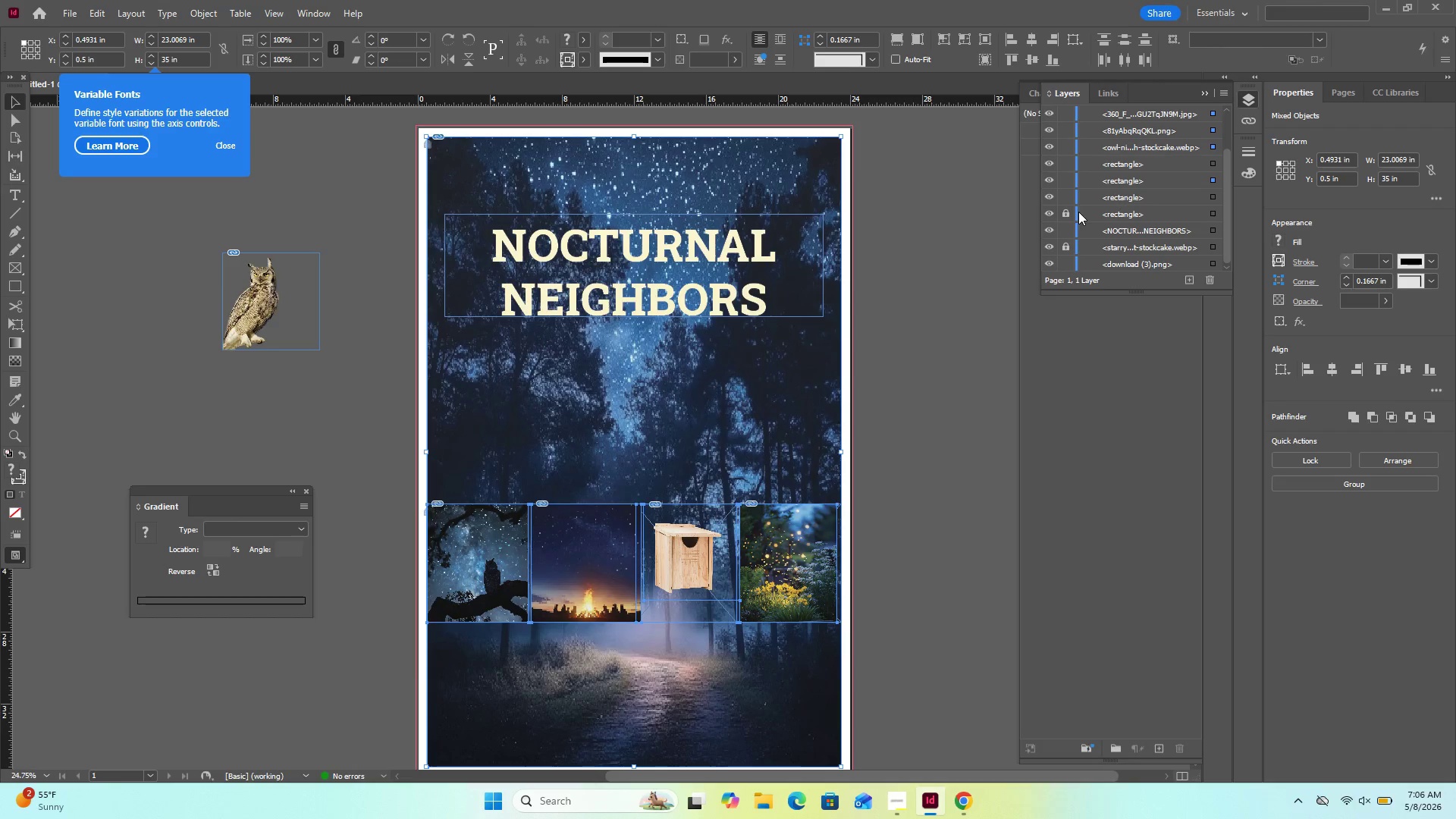 
left_click([1070, 215])
 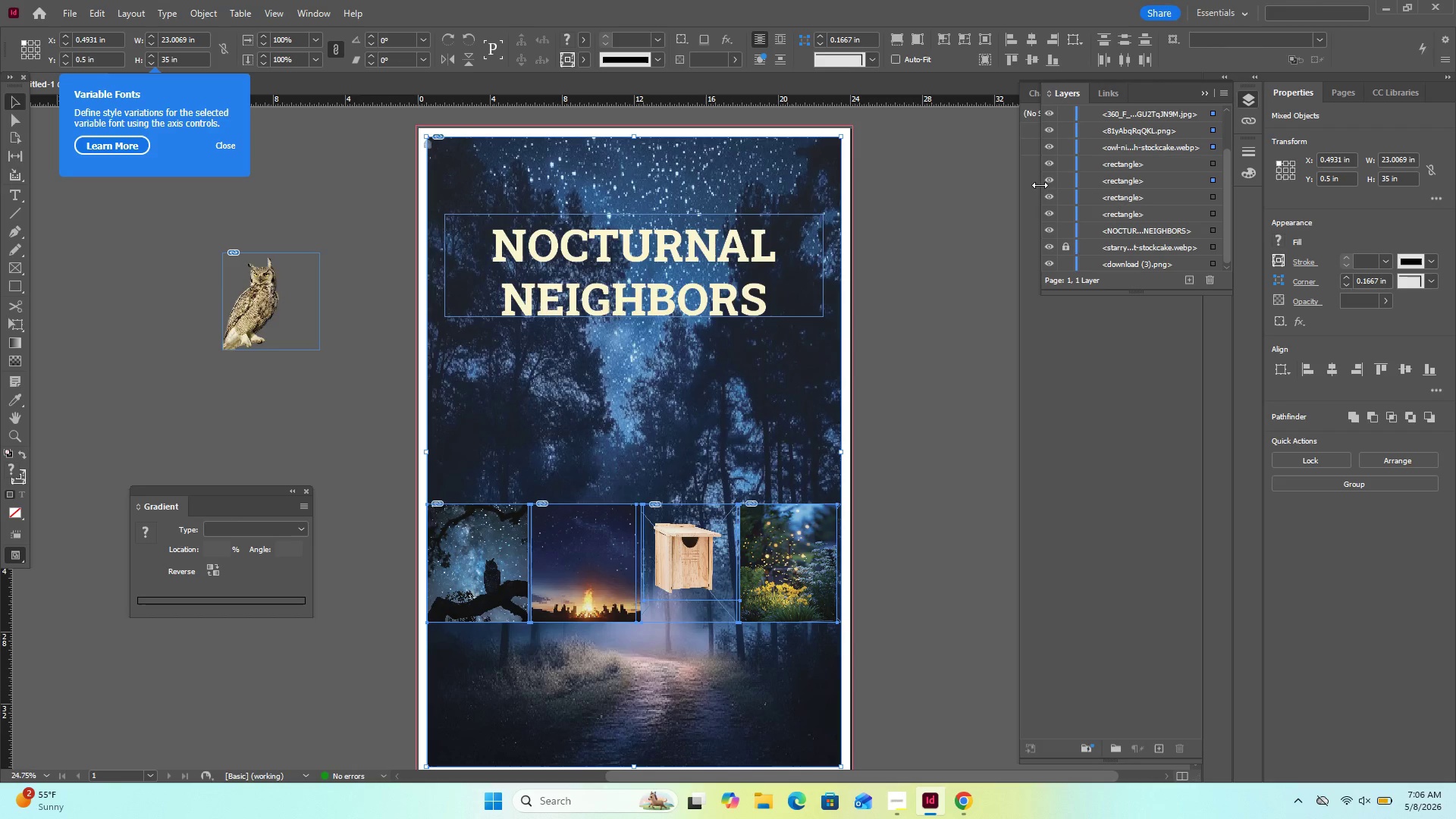 
wait(5.48)
 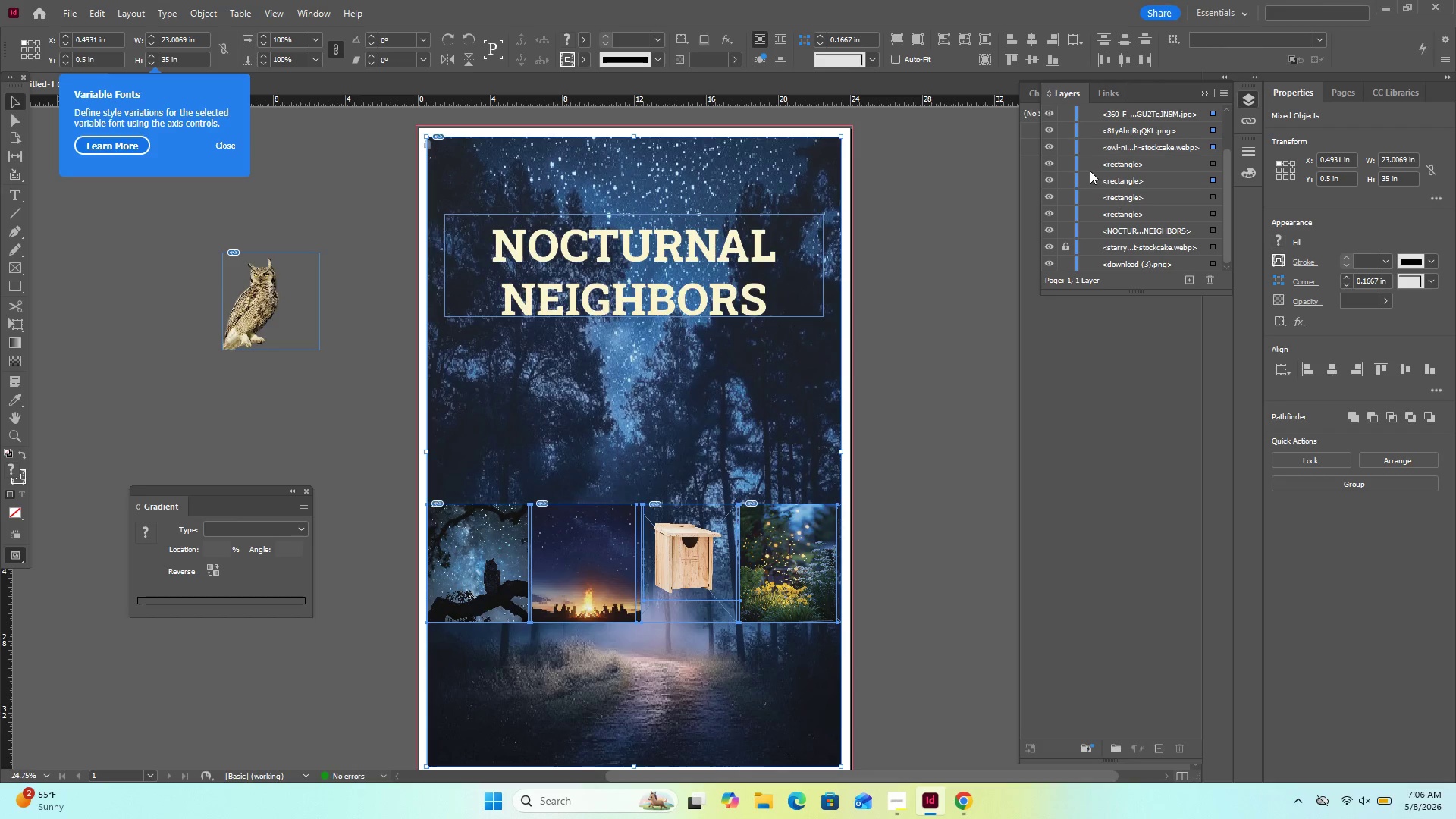 
left_click([1044, 178])
 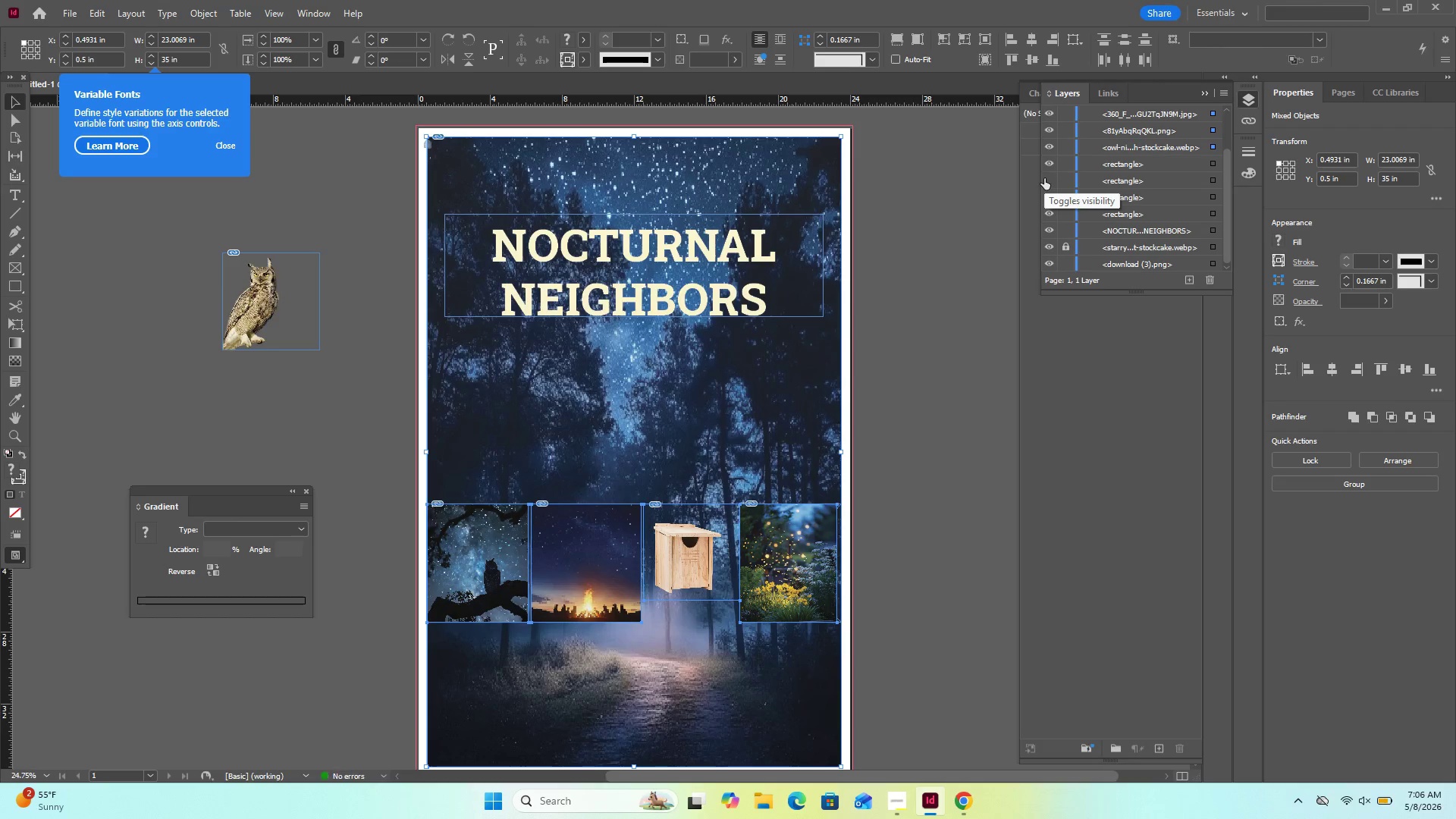 
left_click([1044, 178])
 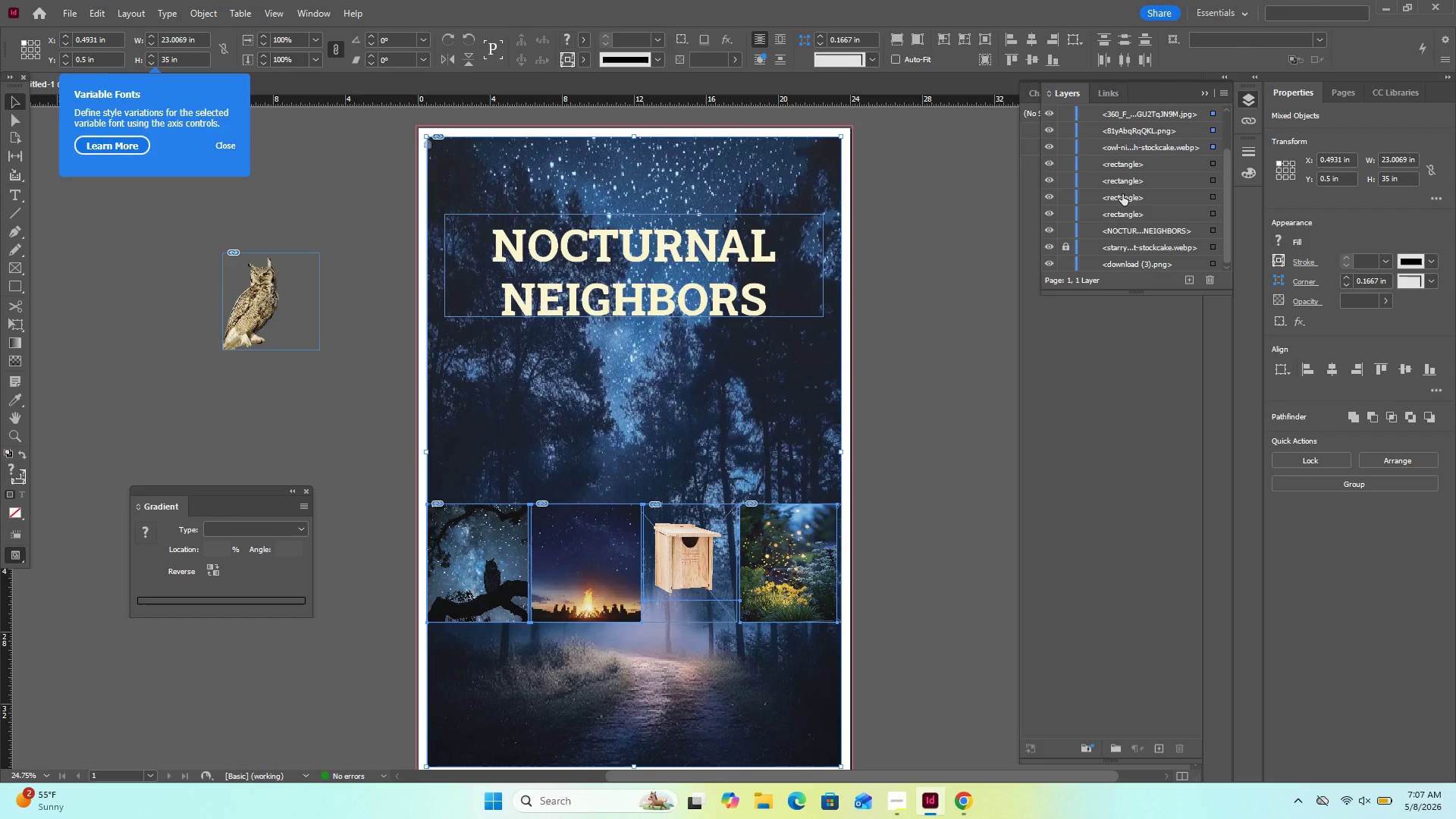 
scroll: coordinate [1123, 195], scroll_direction: up, amount: 3.0
 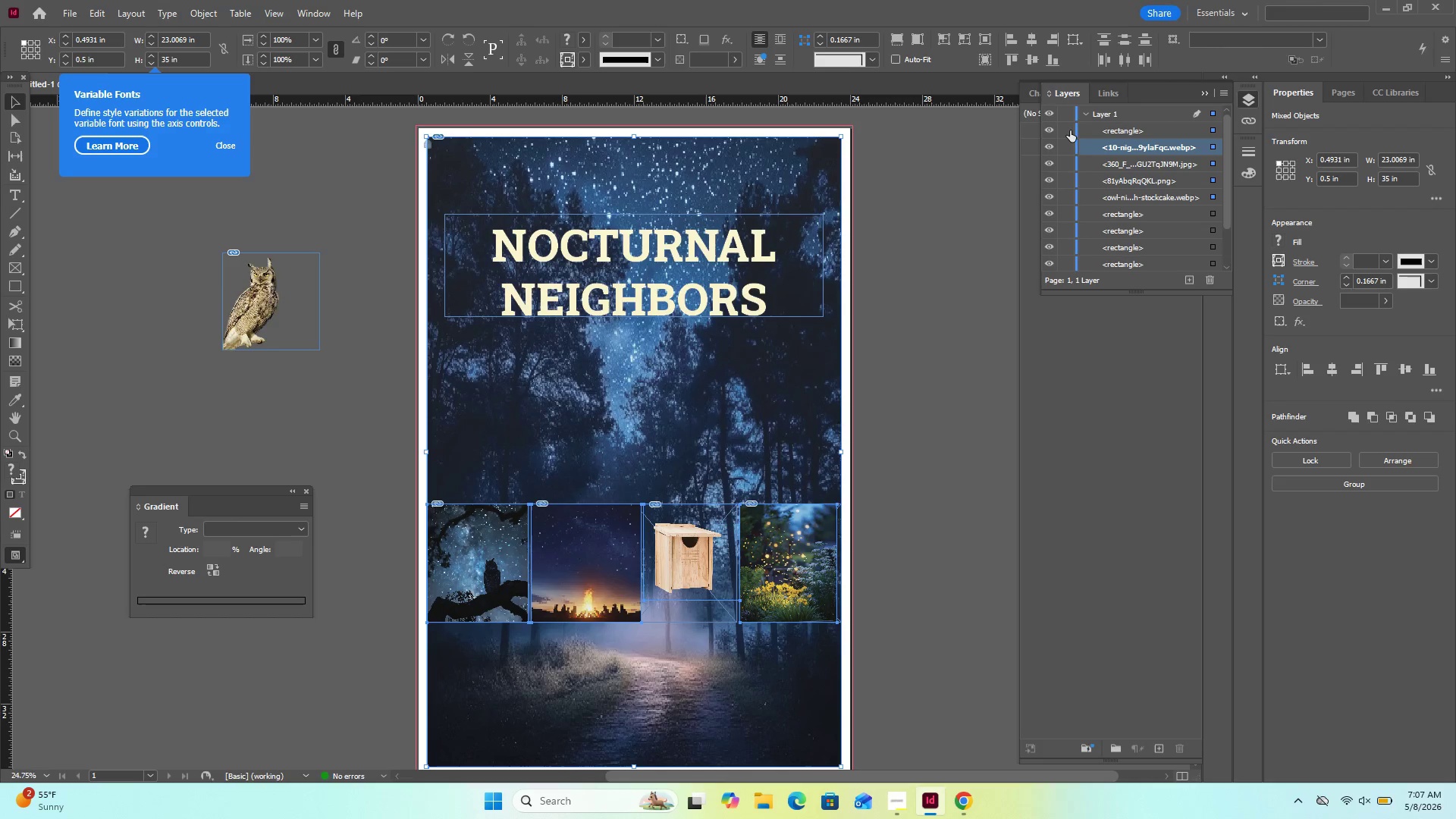 
left_click([1065, 127])
 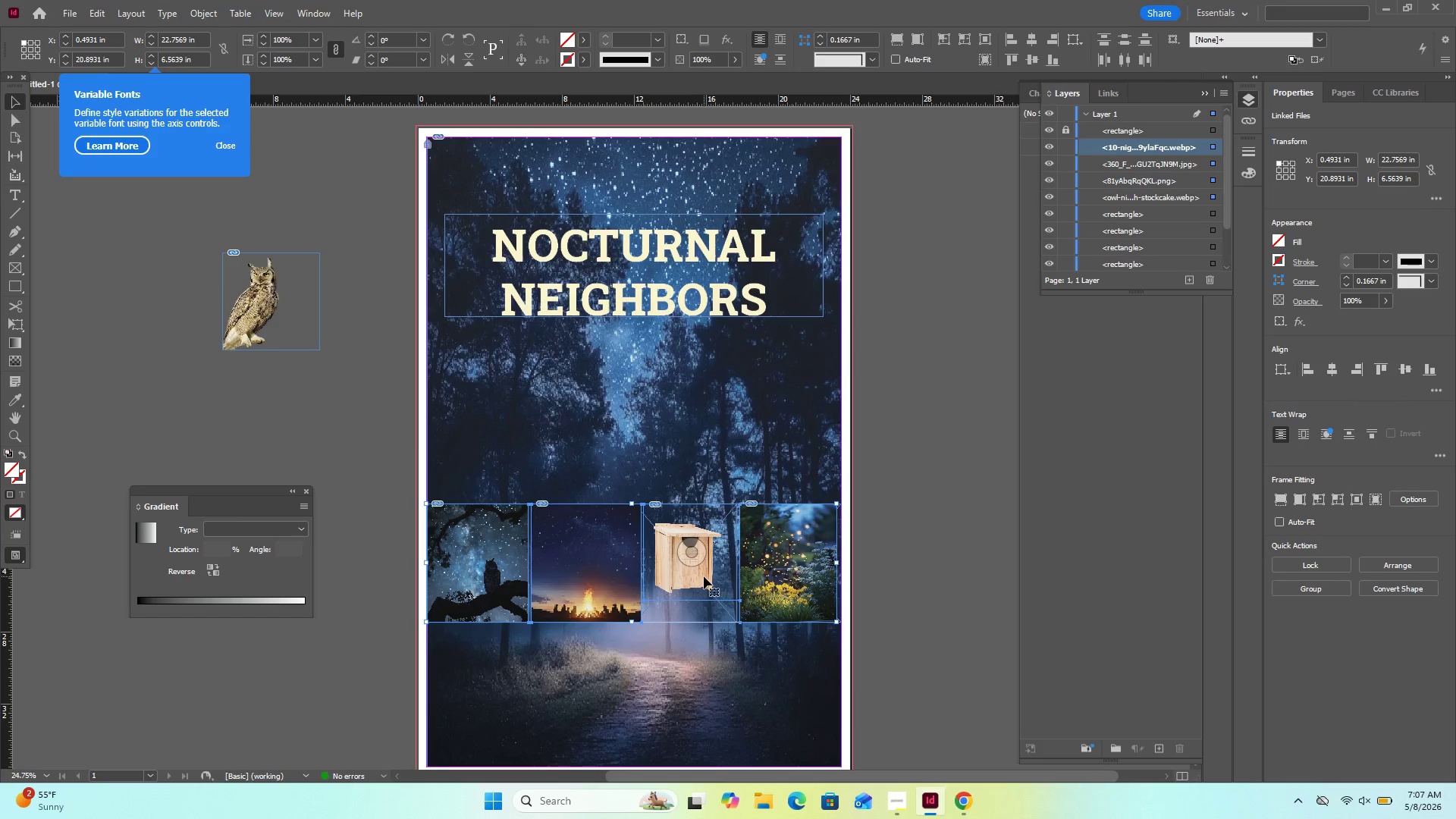 
left_click_drag(start_coordinate=[702, 564], to_coordinate=[705, 626])
 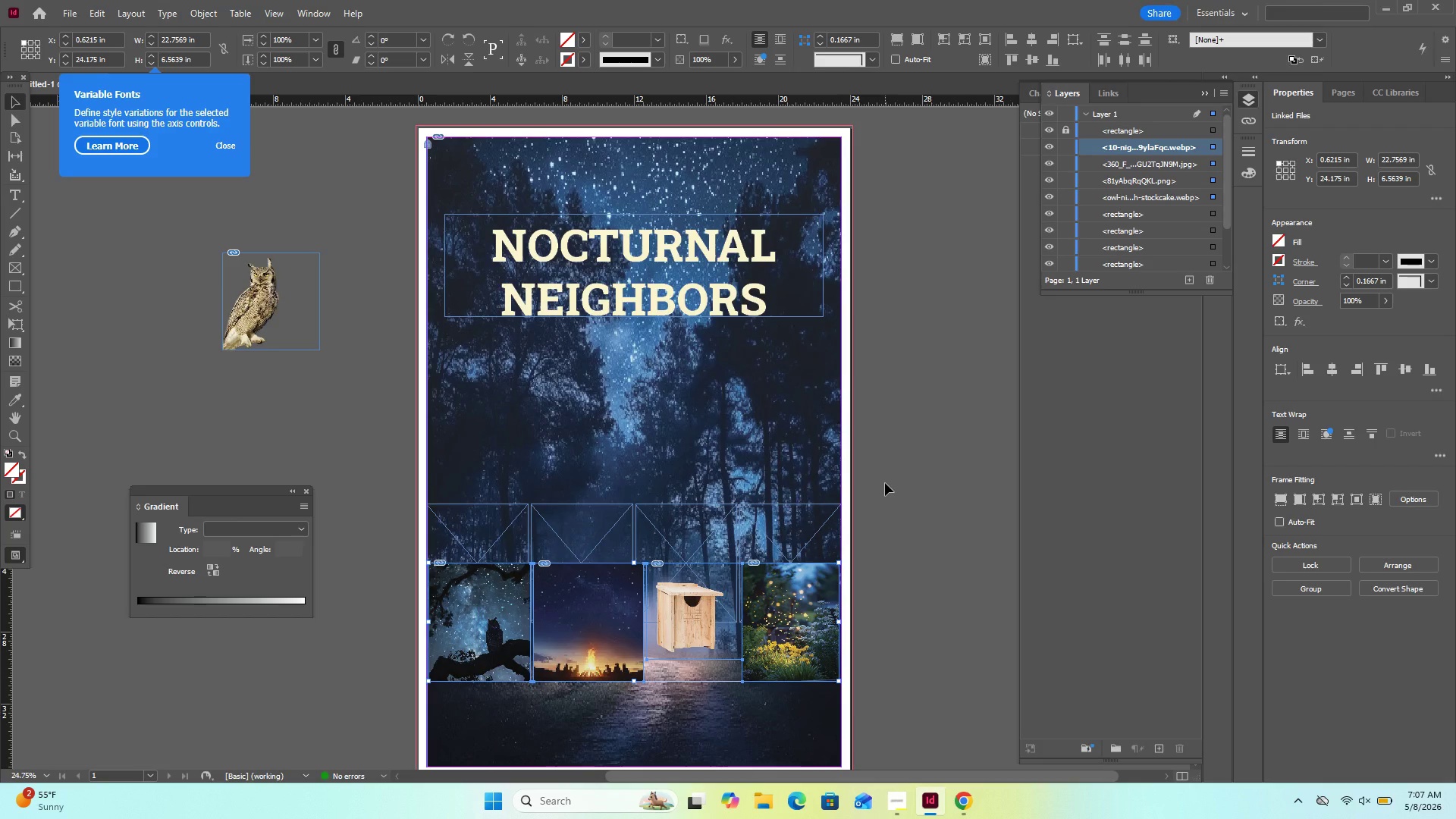 
left_click_drag(start_coordinate=[861, 527], to_coordinate=[428, 533])
 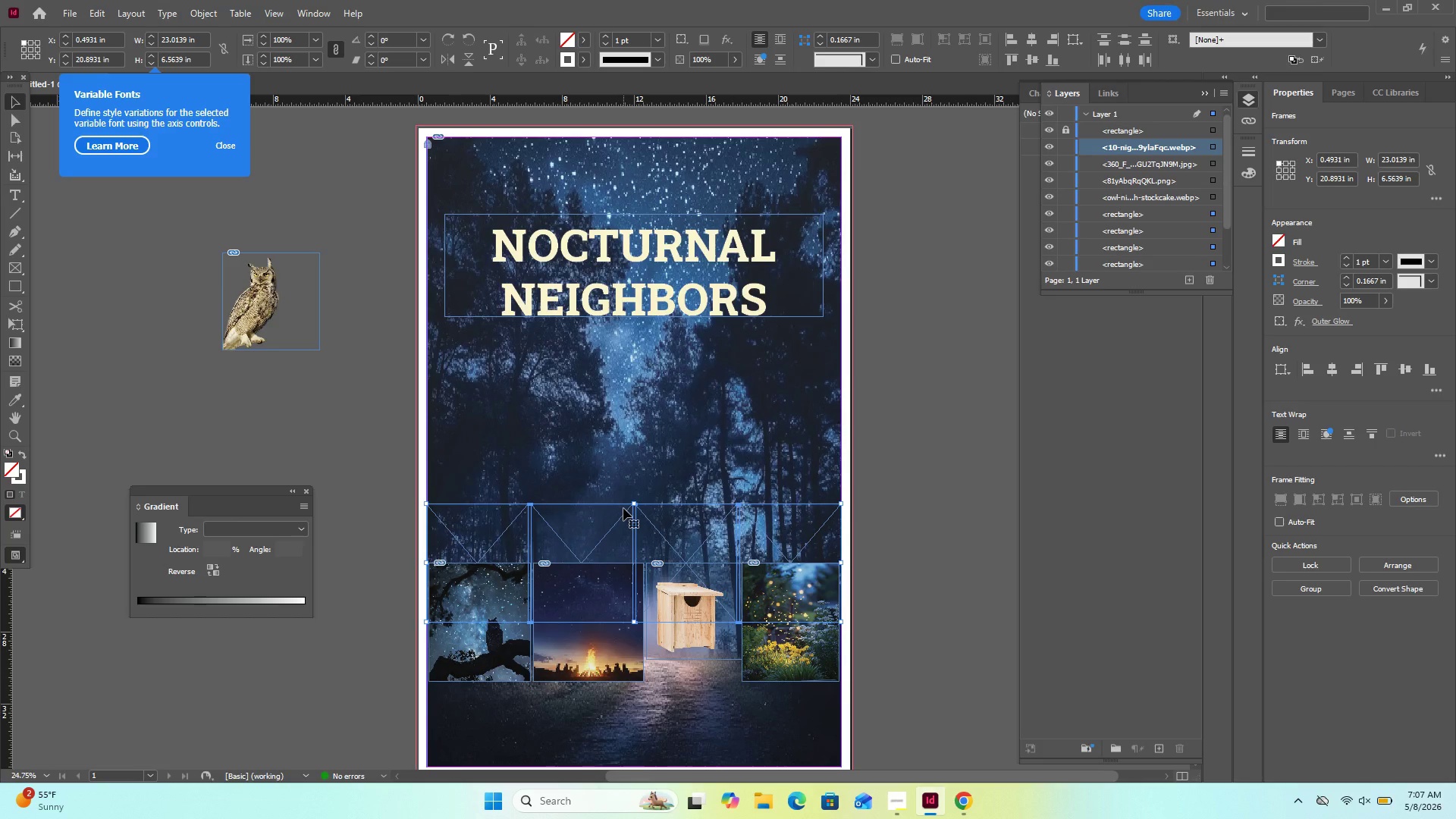 
key(Control+Z)
 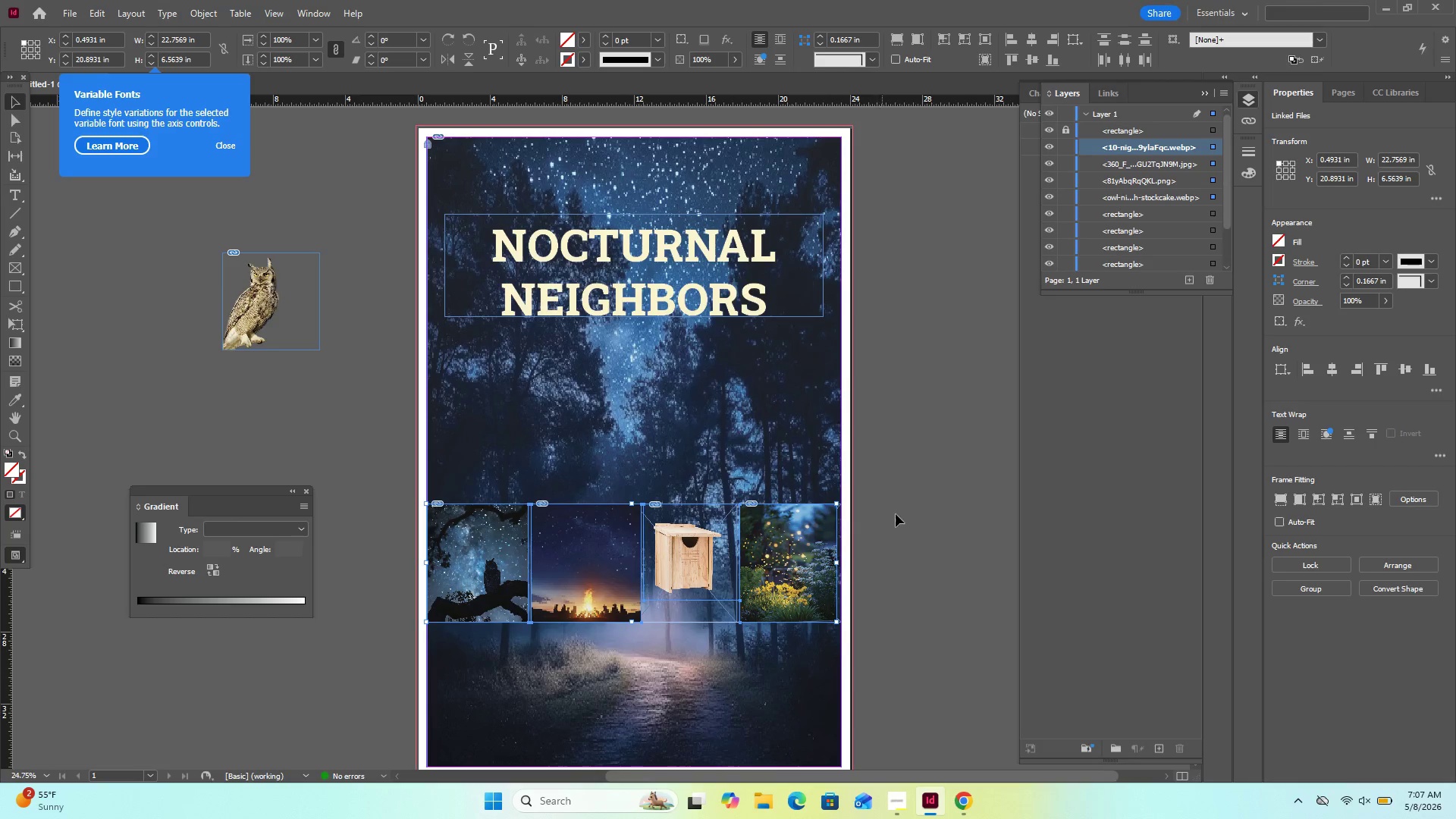 
left_click_drag(start_coordinate=[906, 532], to_coordinate=[424, 627])
 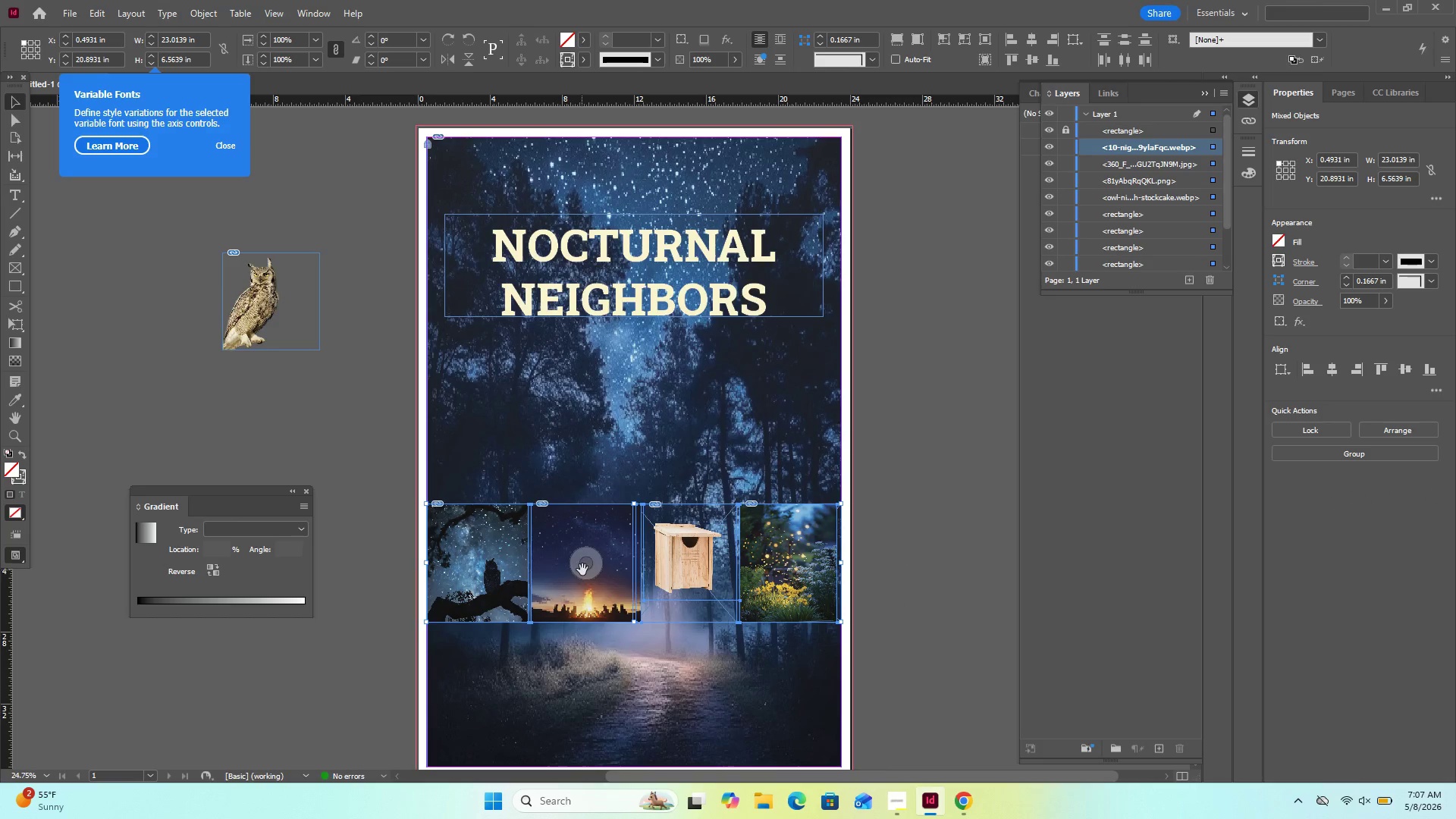 
left_click_drag(start_coordinate=[586, 570], to_coordinate=[548, 644])
 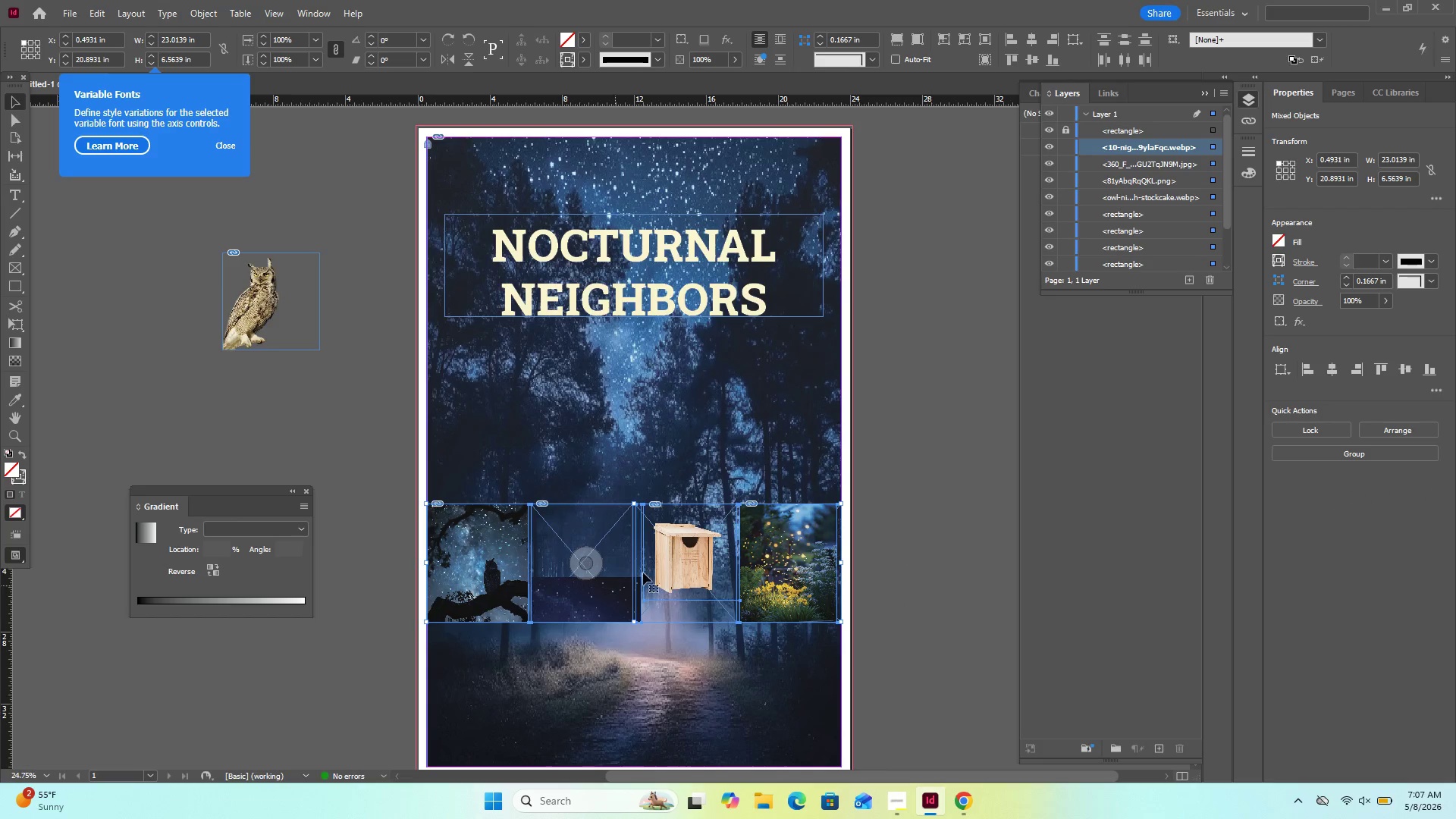 
key(Control+Z)
 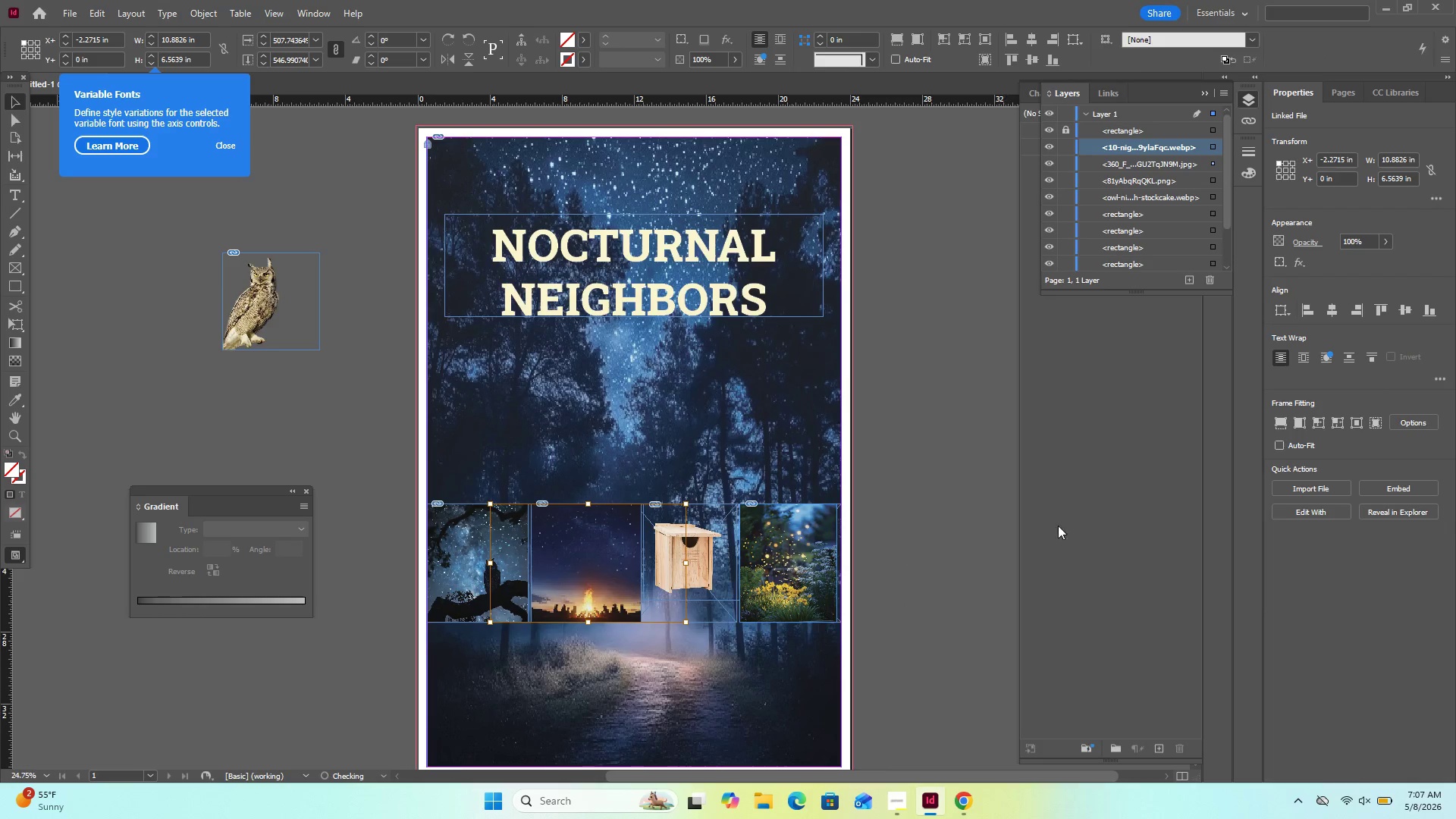 
left_click_drag(start_coordinate=[1004, 551], to_coordinate=[435, 566])
 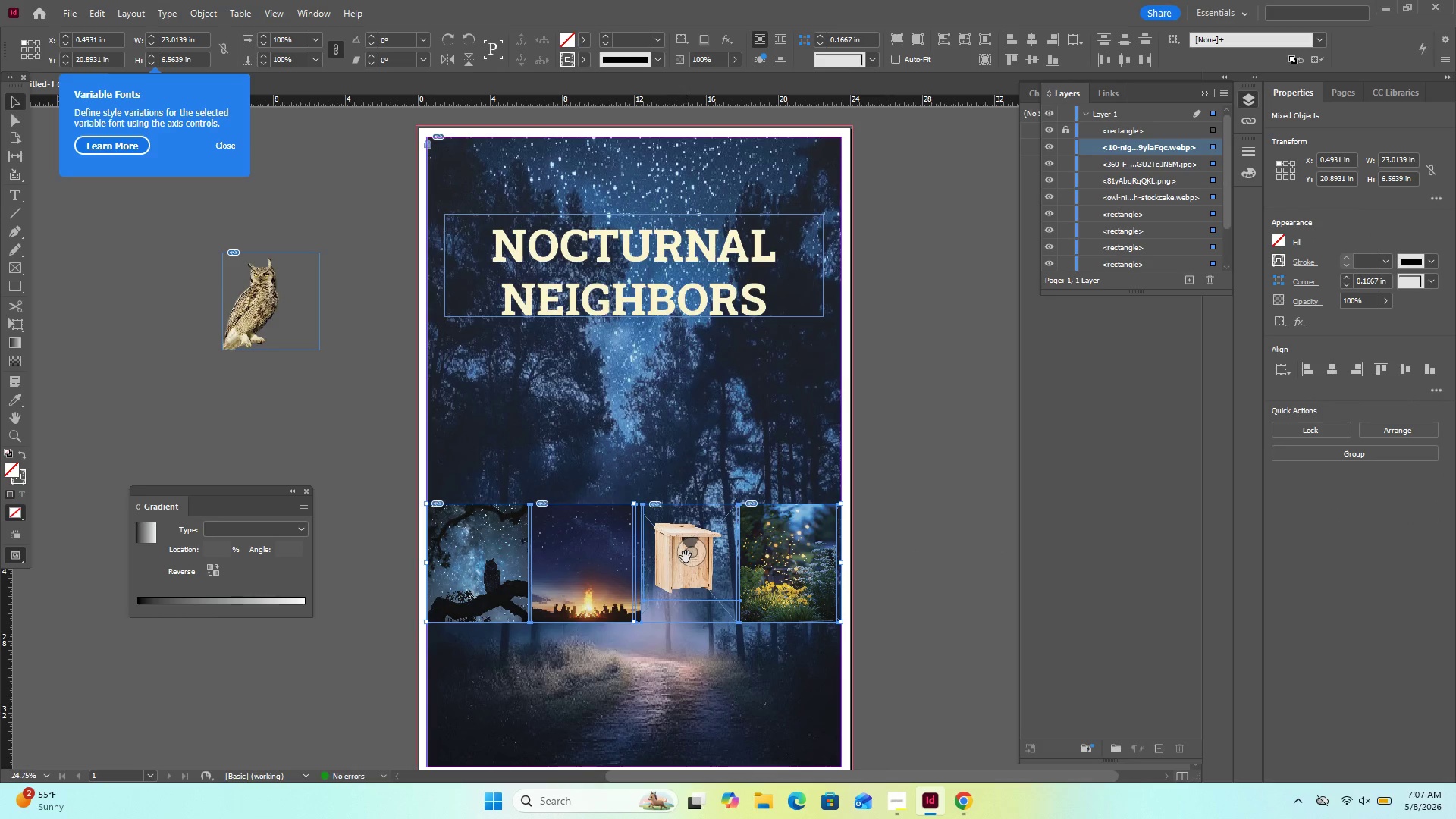 
left_click_drag(start_coordinate=[686, 555], to_coordinate=[674, 607])
 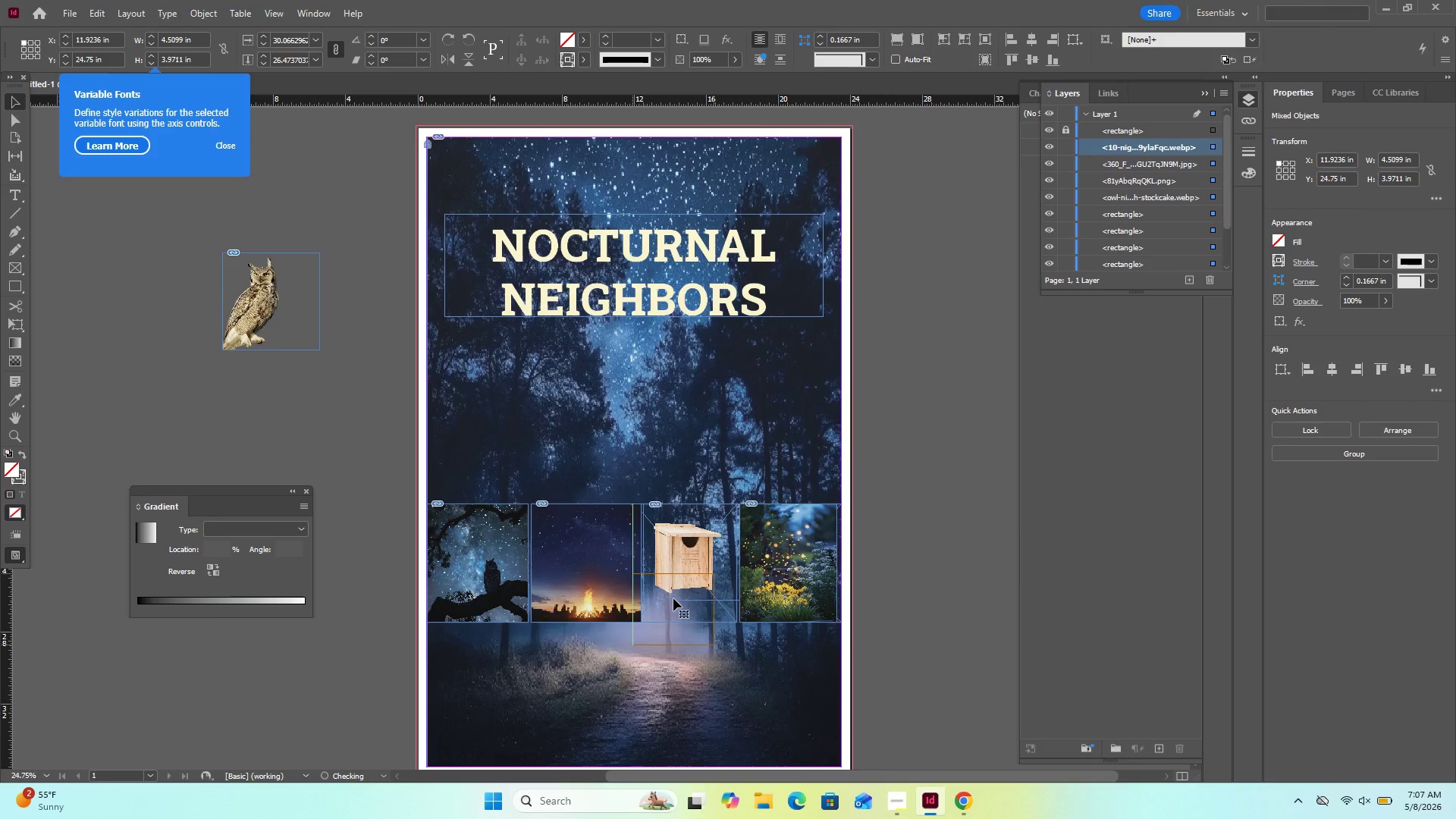 
key(Control+Z)
 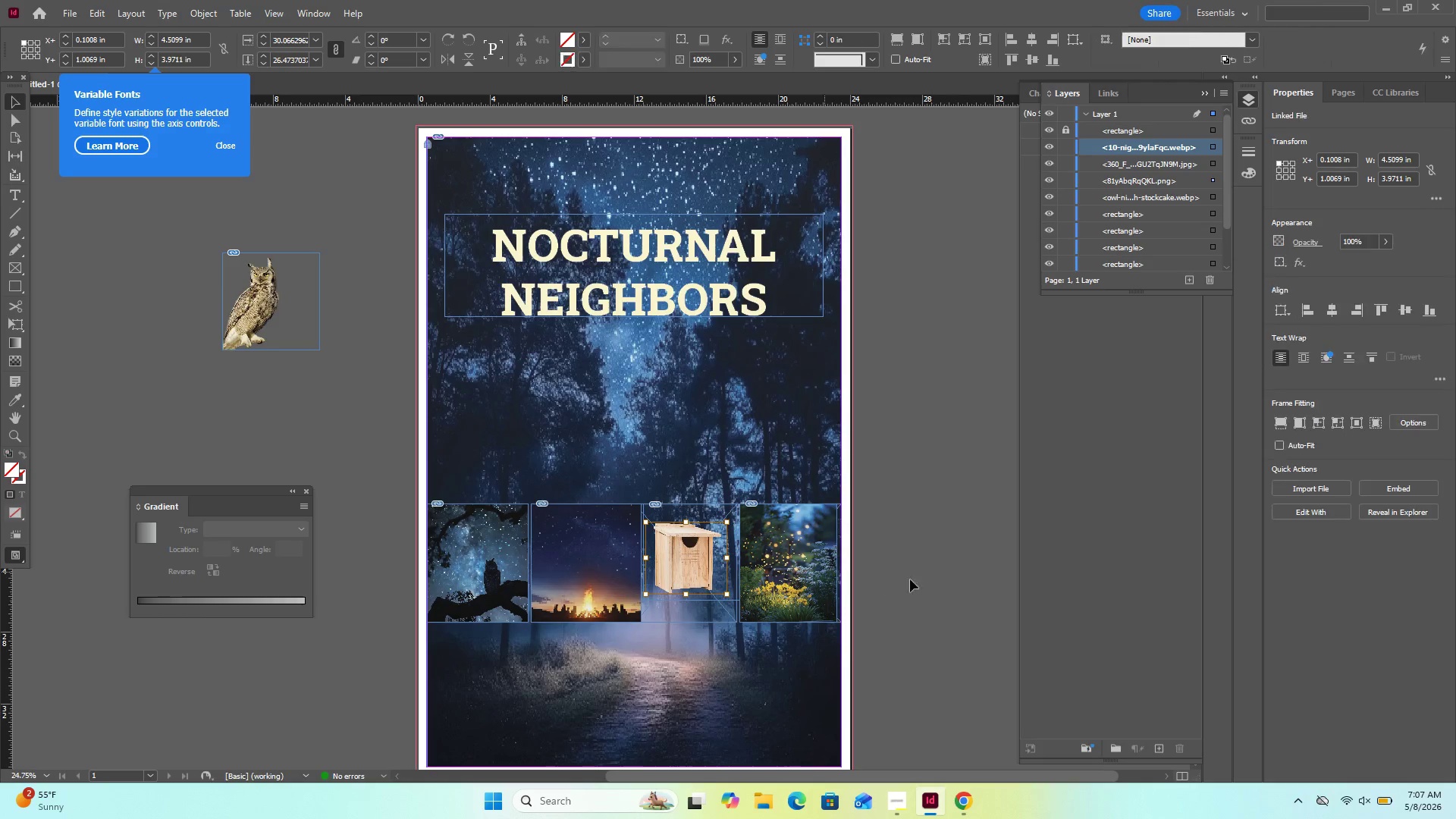 
left_click_drag(start_coordinate=[915, 579], to_coordinate=[410, 482])
 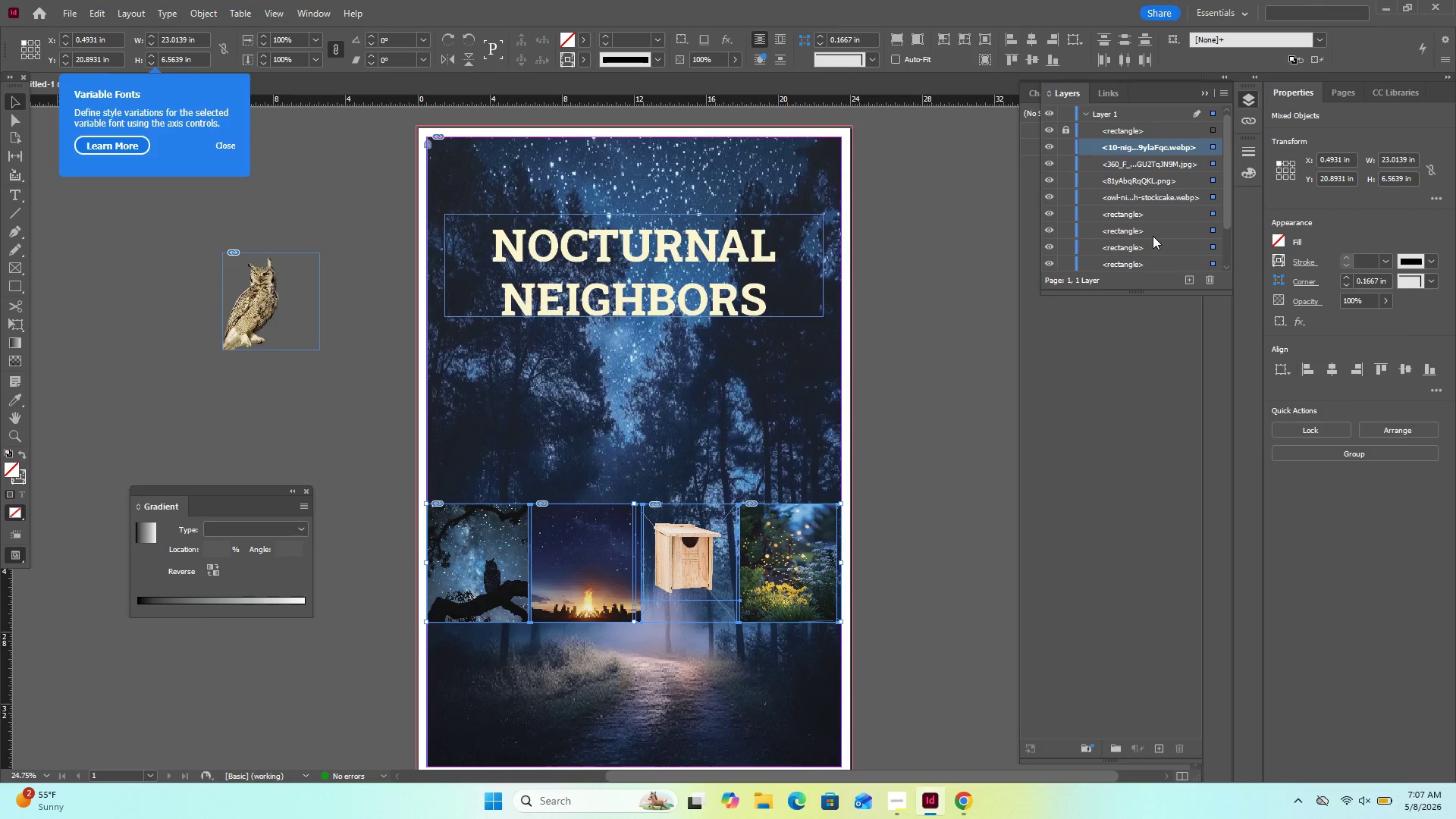 
scroll: coordinate [1153, 236], scroll_direction: none, amount: 0.0
 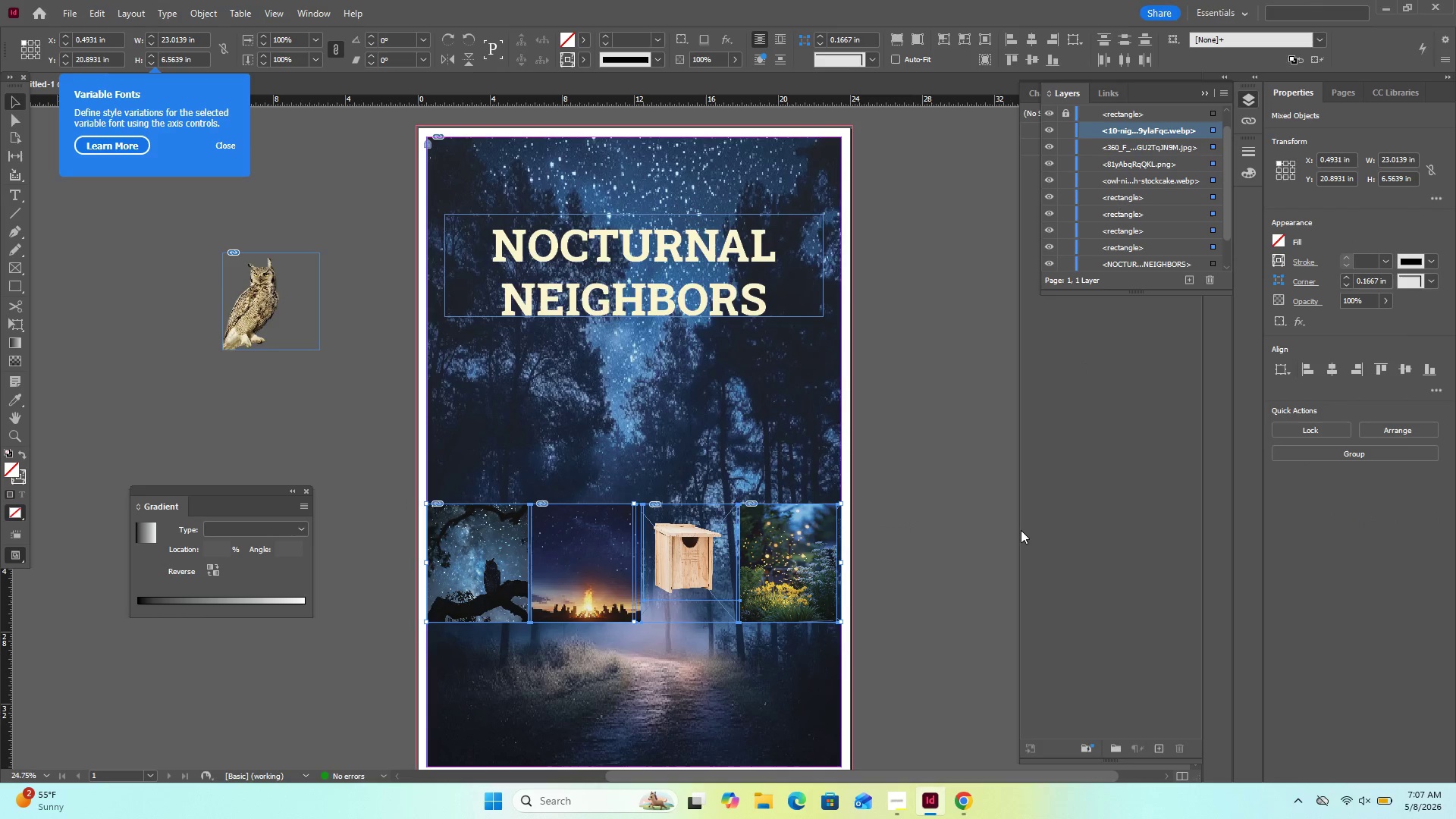 
hold_key(key=ArrowDown, duration=1.51)
 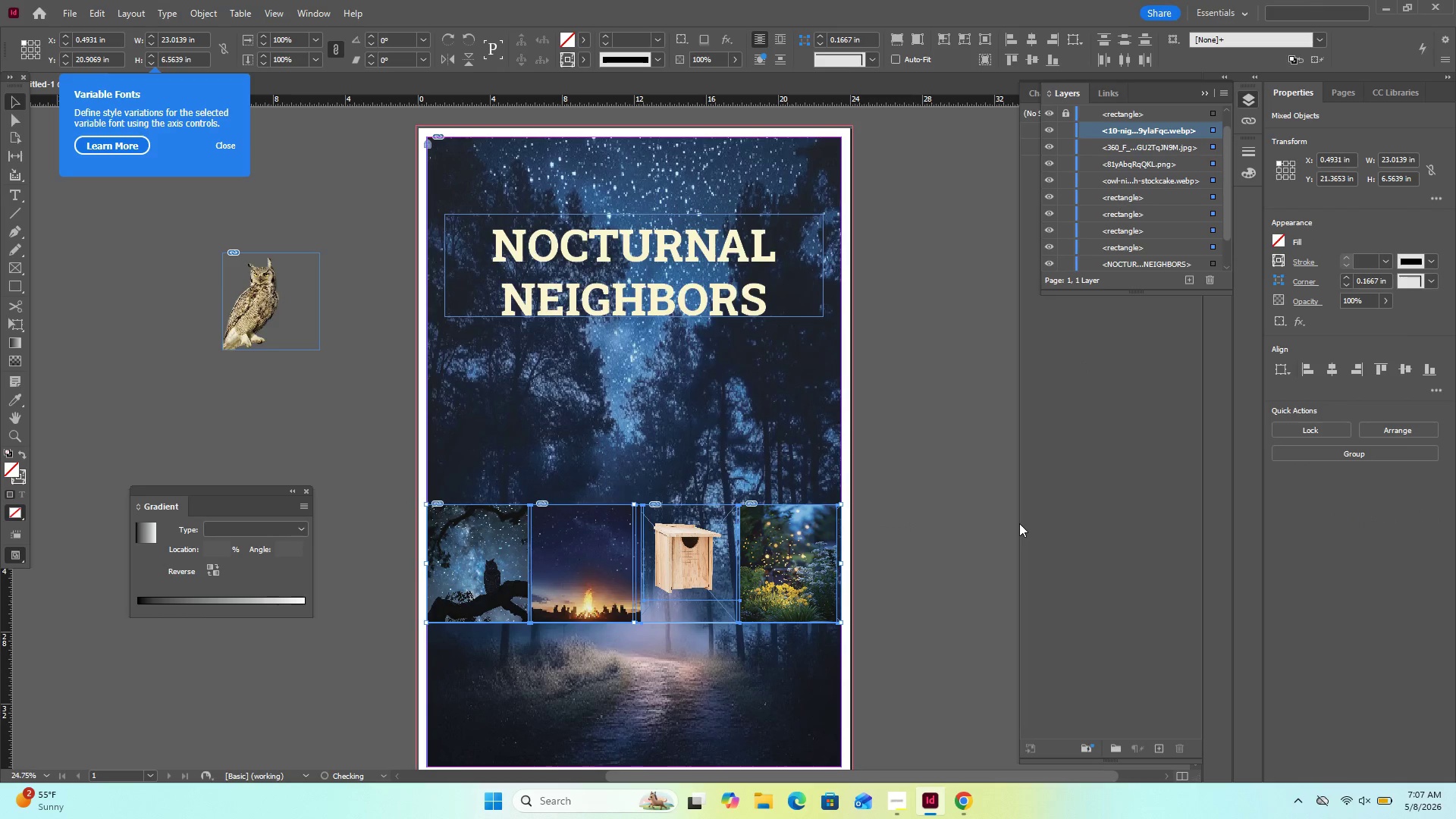 
key(ArrowDown)
 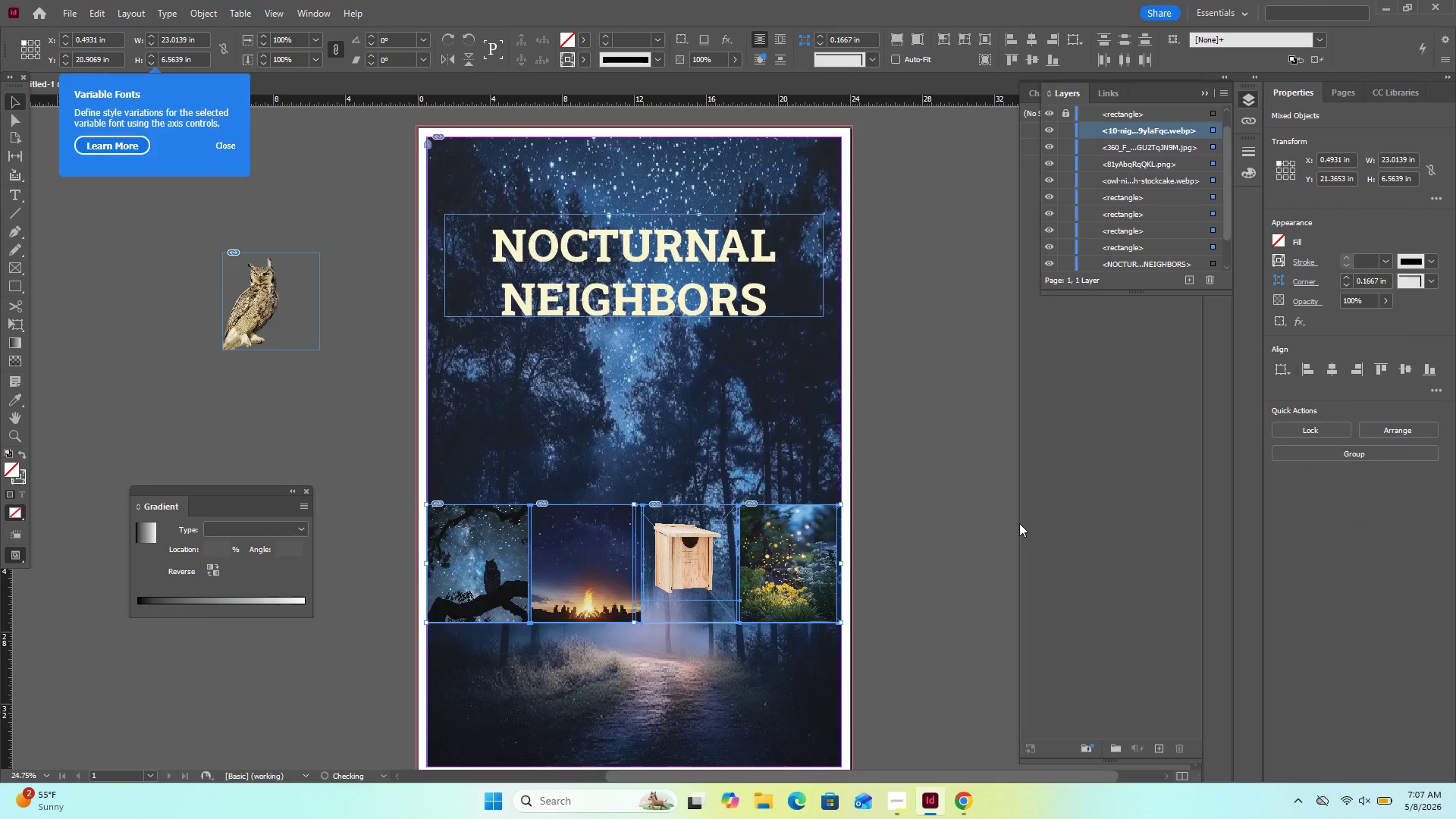 
key(ArrowDown)
 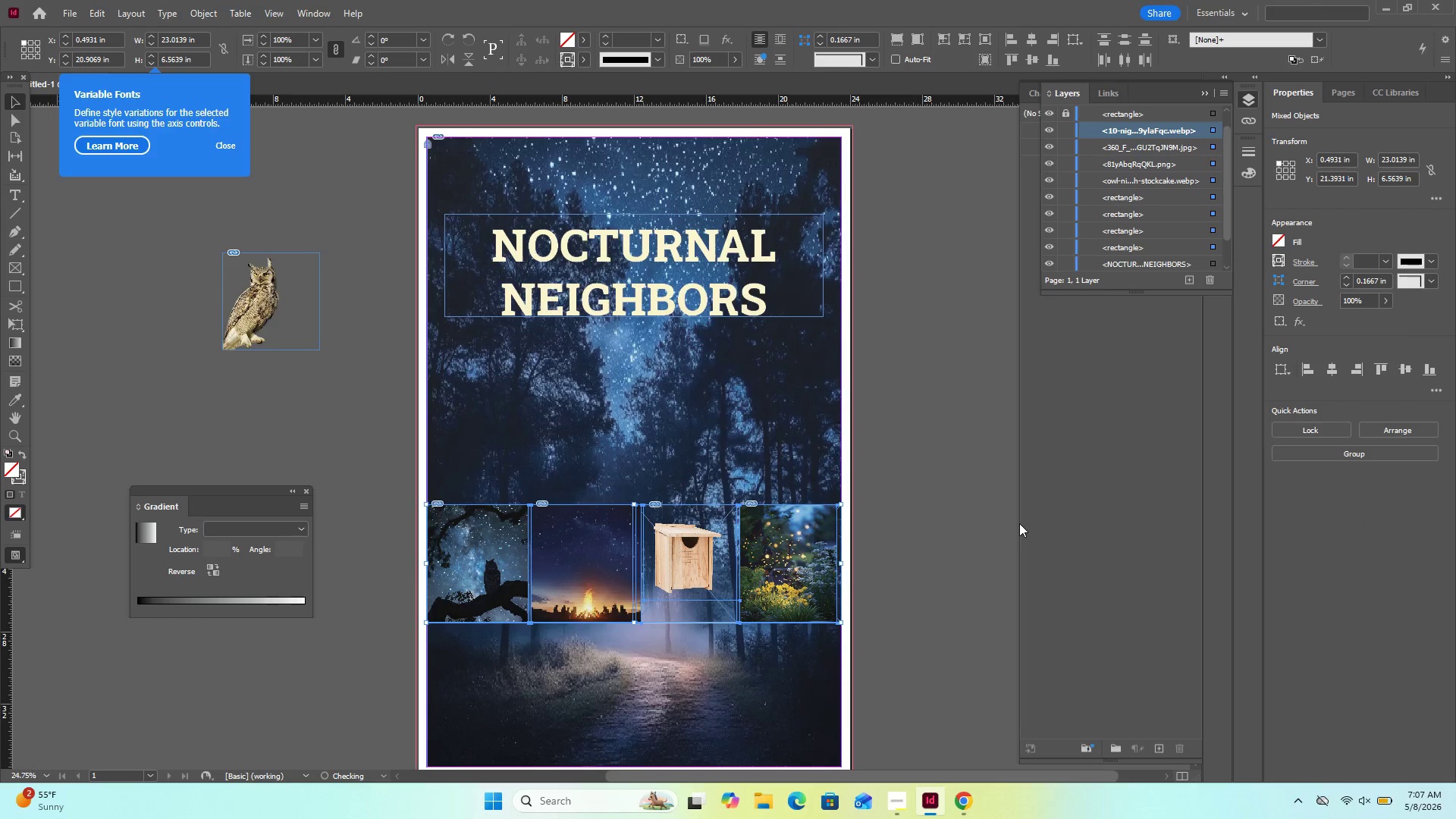 
key(ArrowDown)
 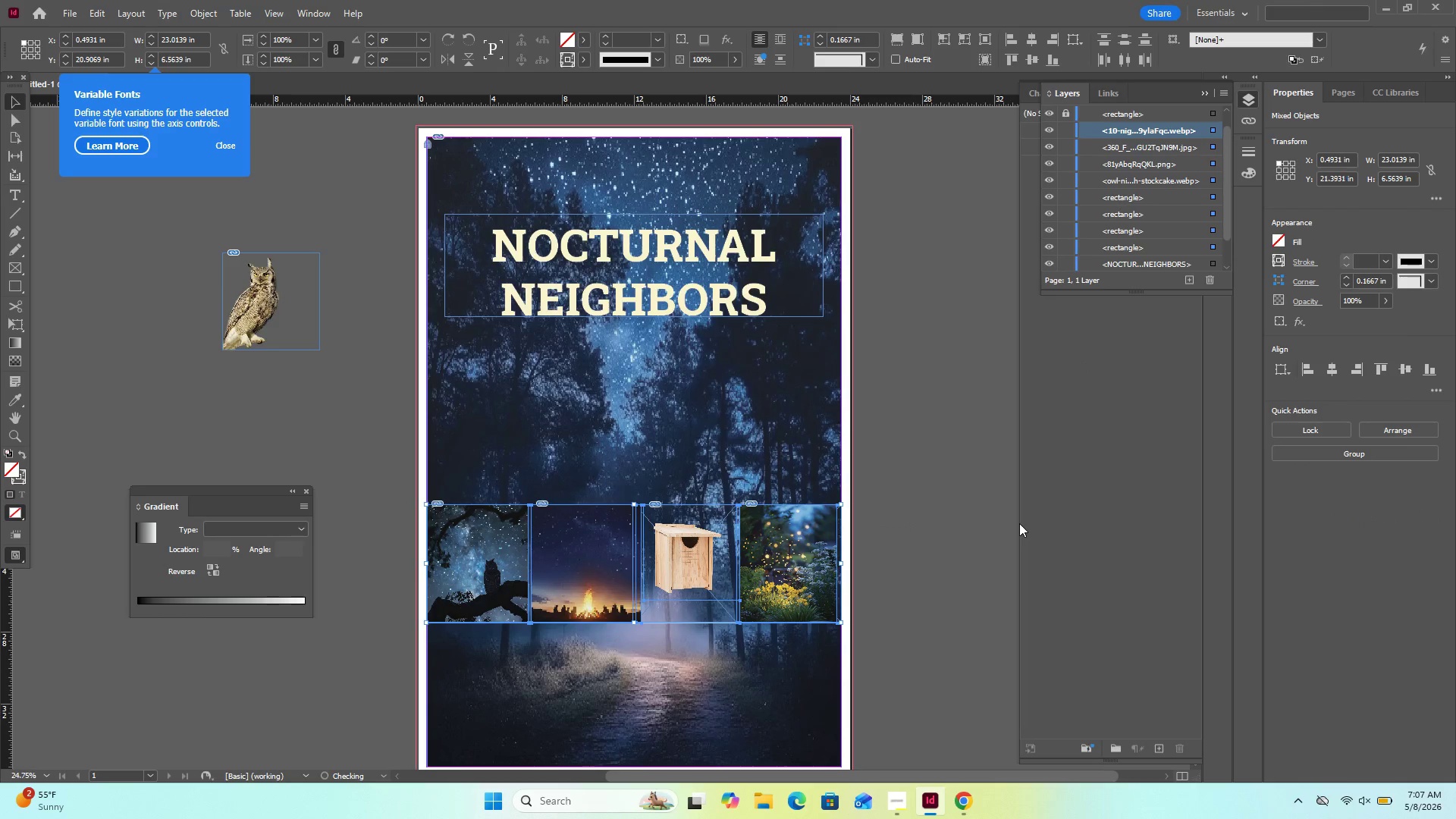 
key(ArrowDown)
 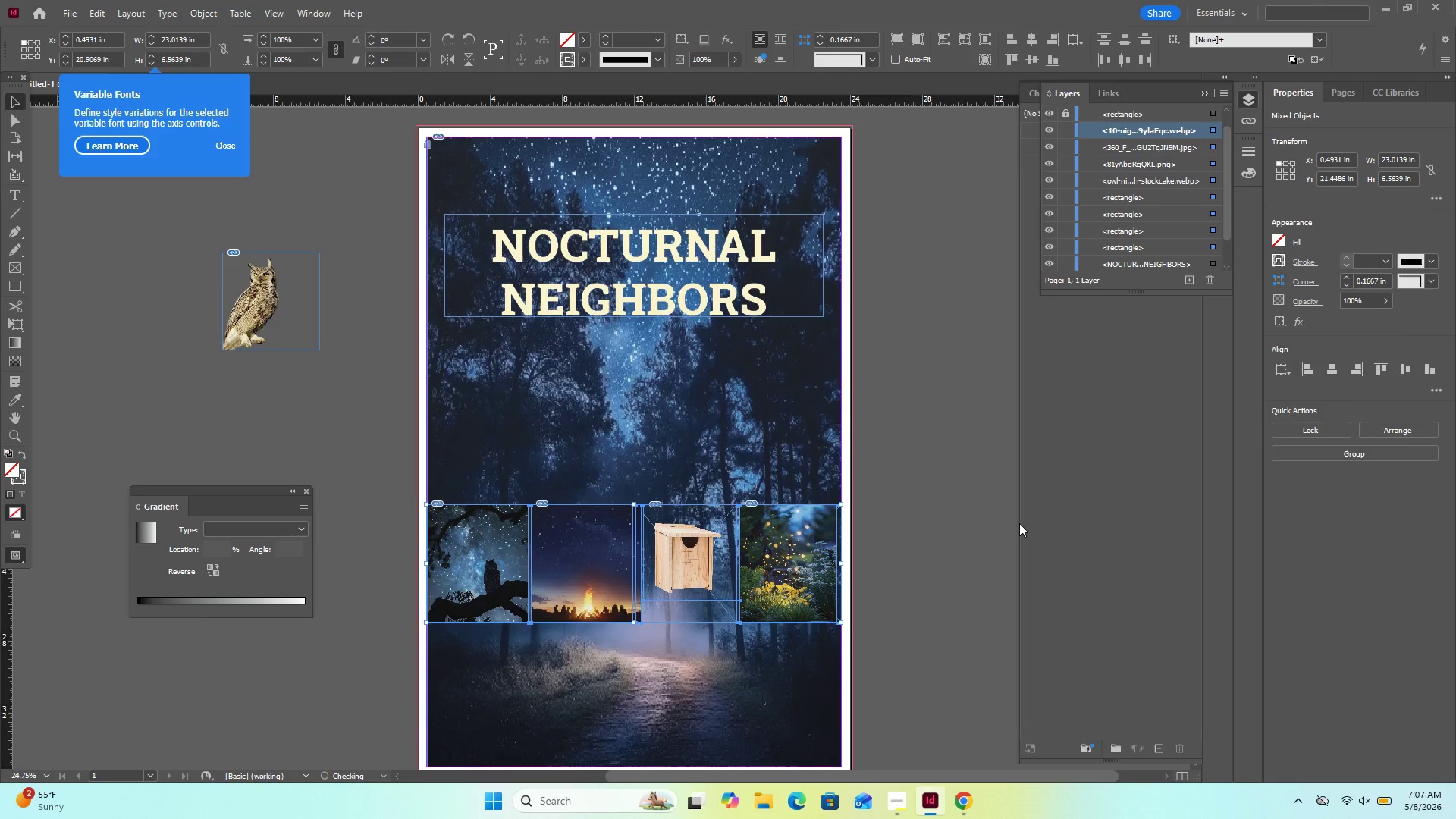 
key(ArrowDown)
 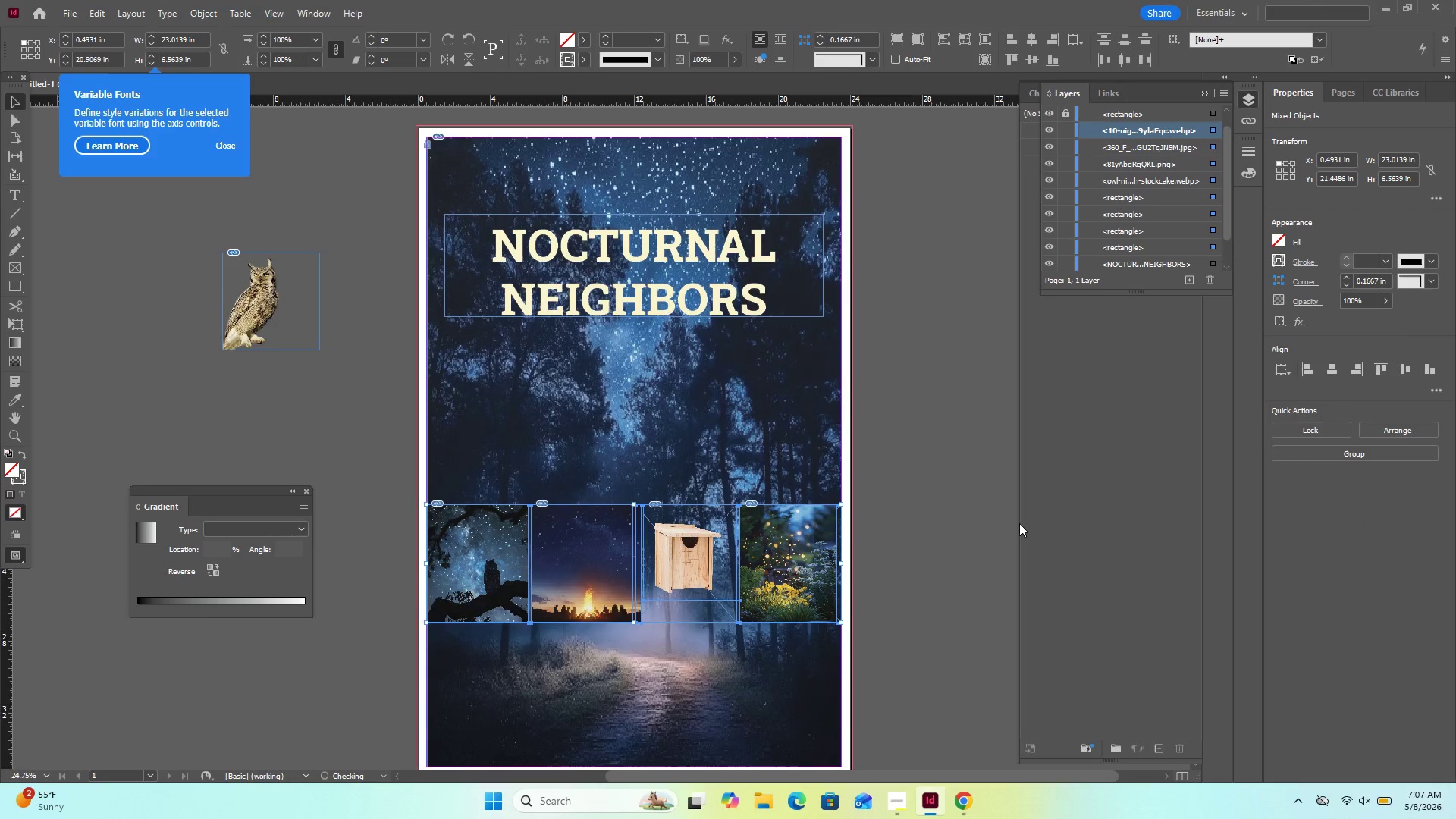 
key(ArrowDown)
 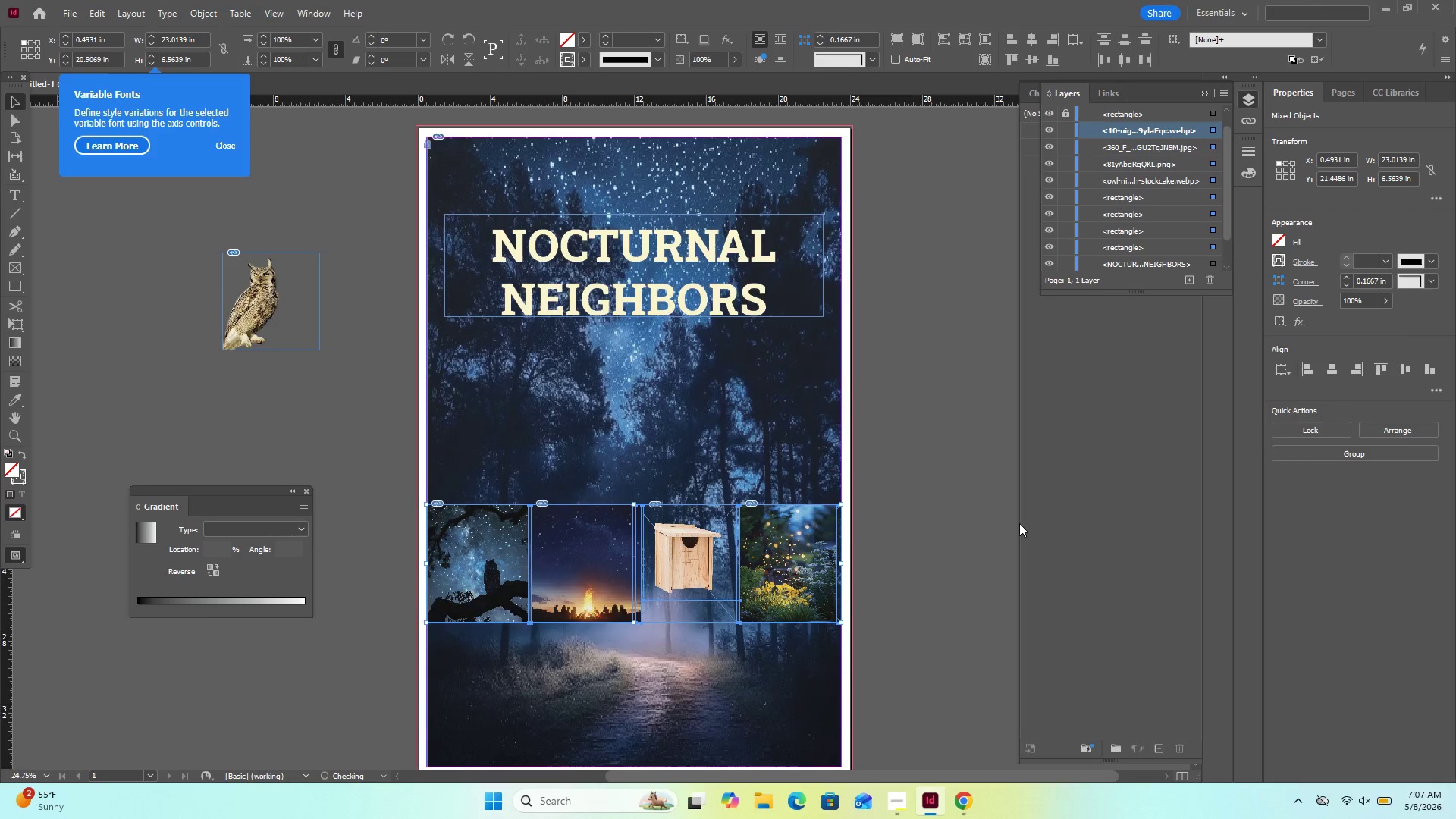 
key(ArrowDown)
 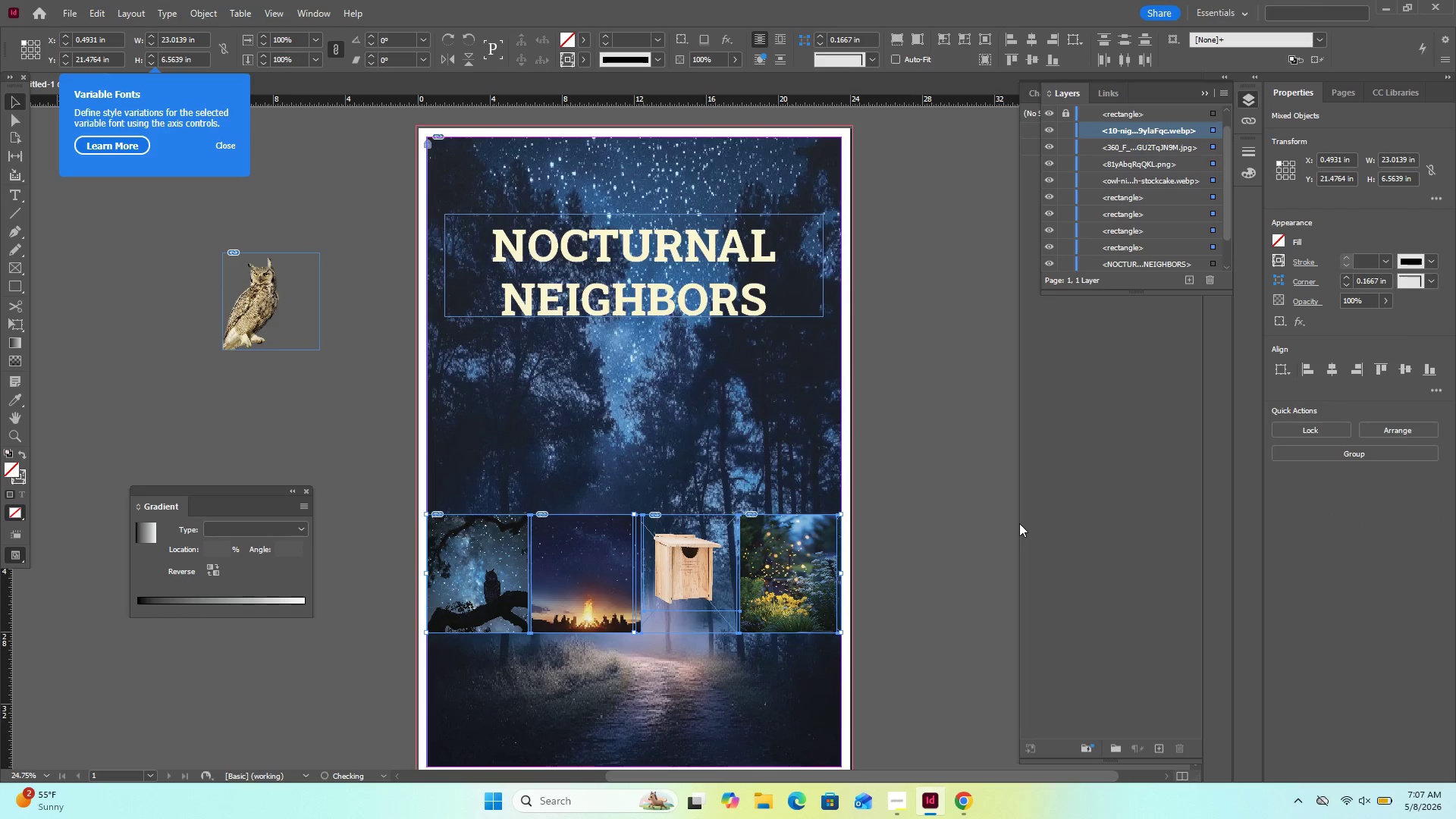 
hold_key(key=ArrowDown, duration=0.88)
 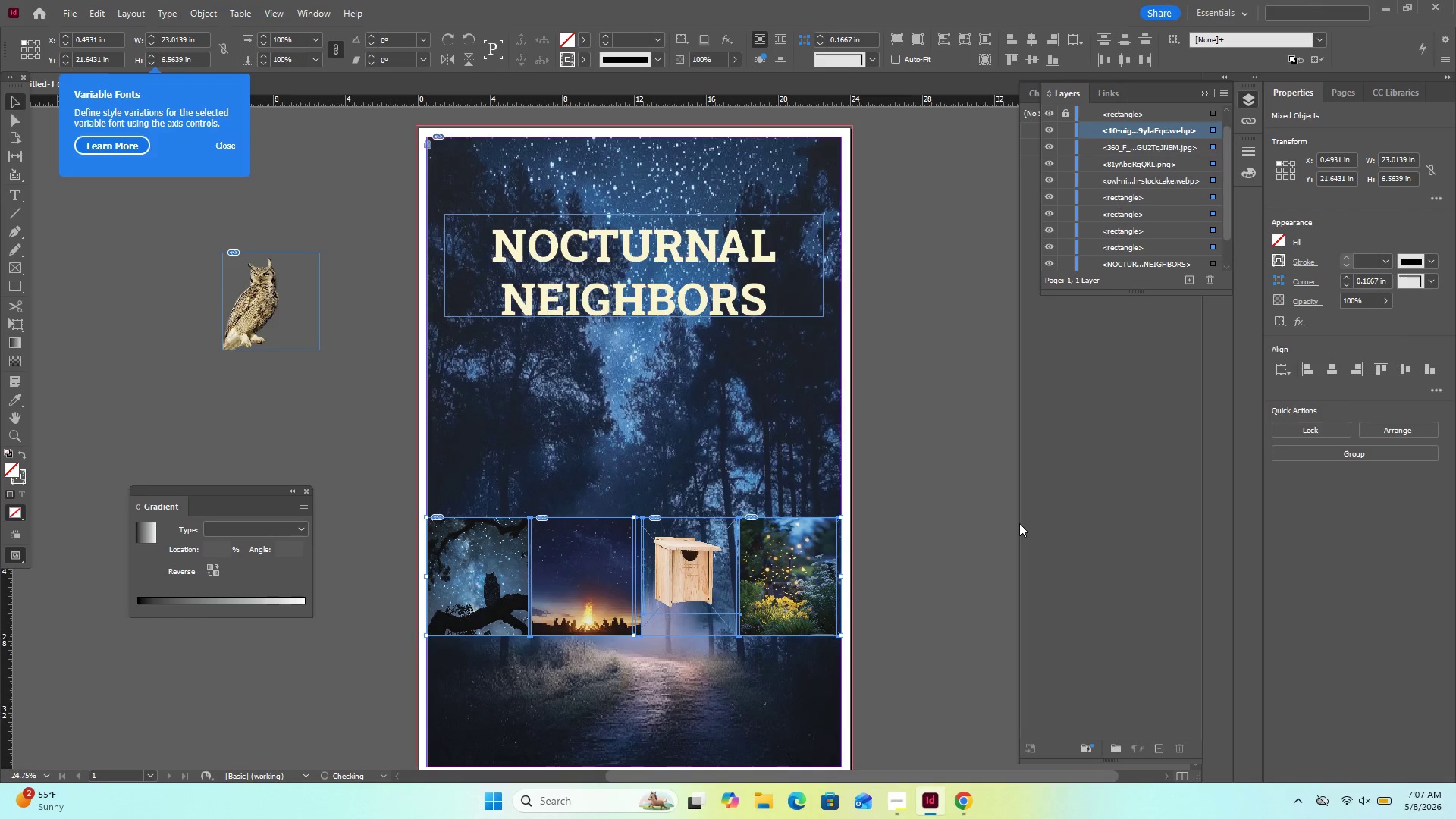 
key(ArrowDown)
 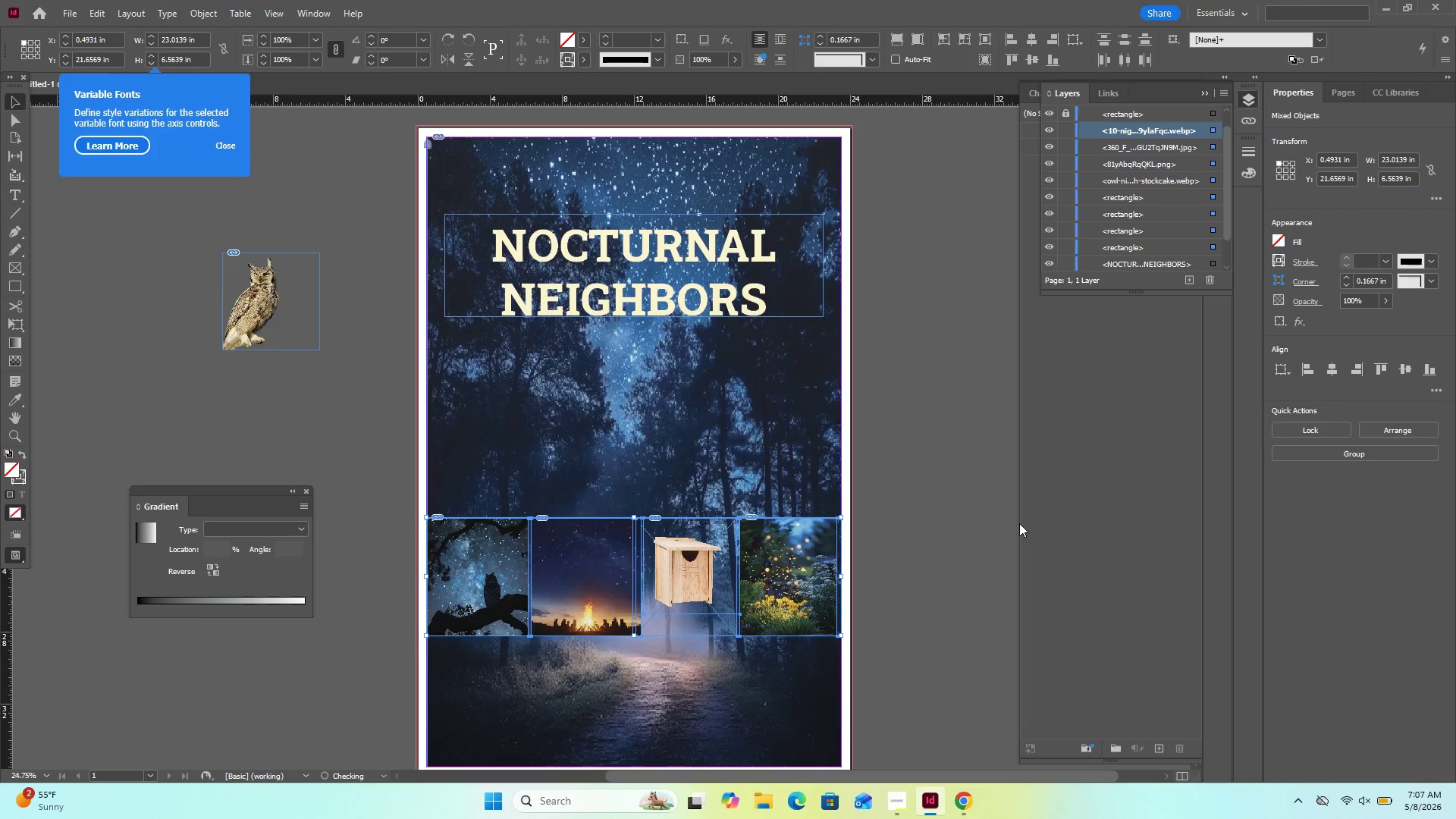 
key(ArrowDown)
 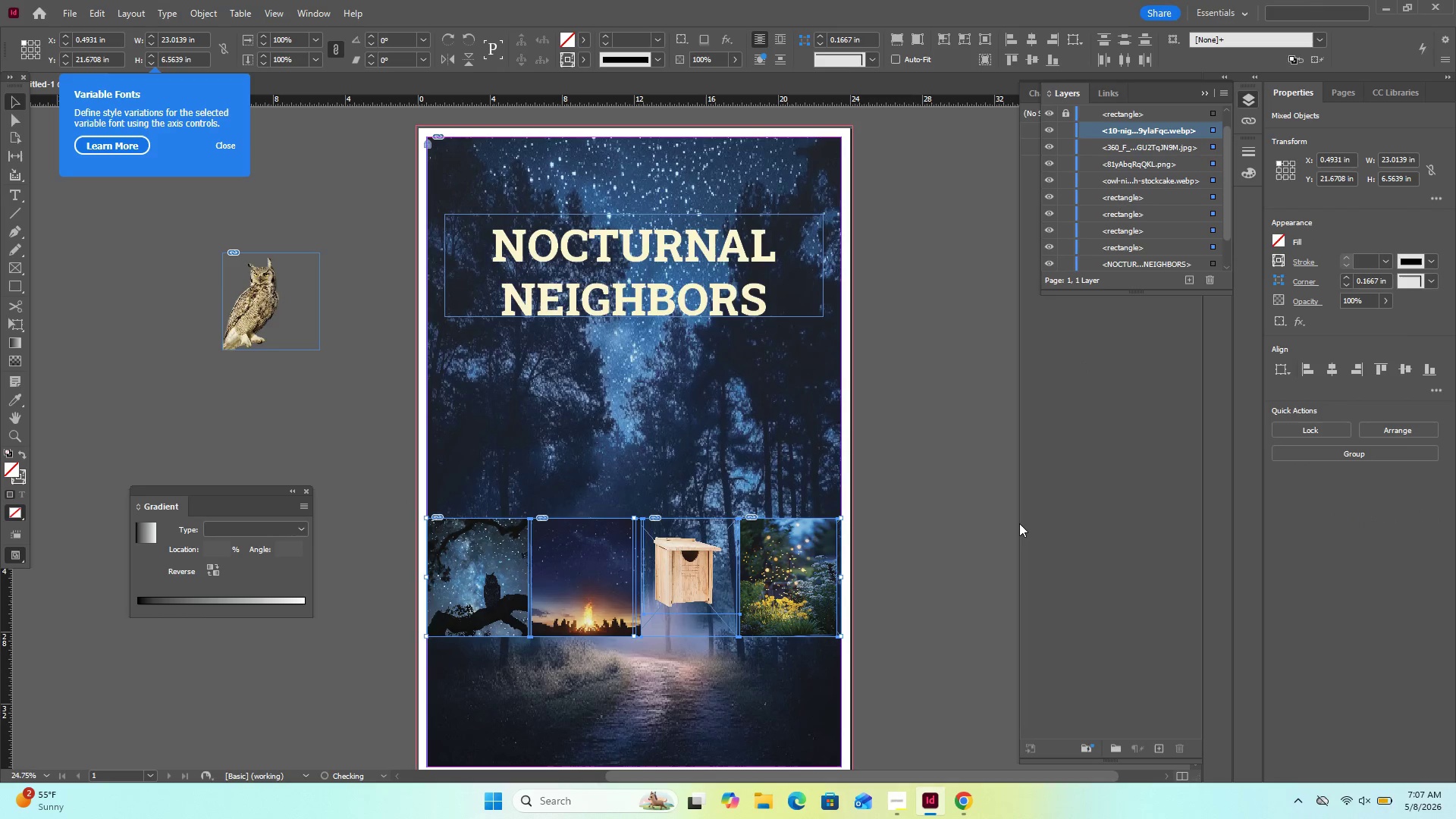 
key(ArrowDown)
 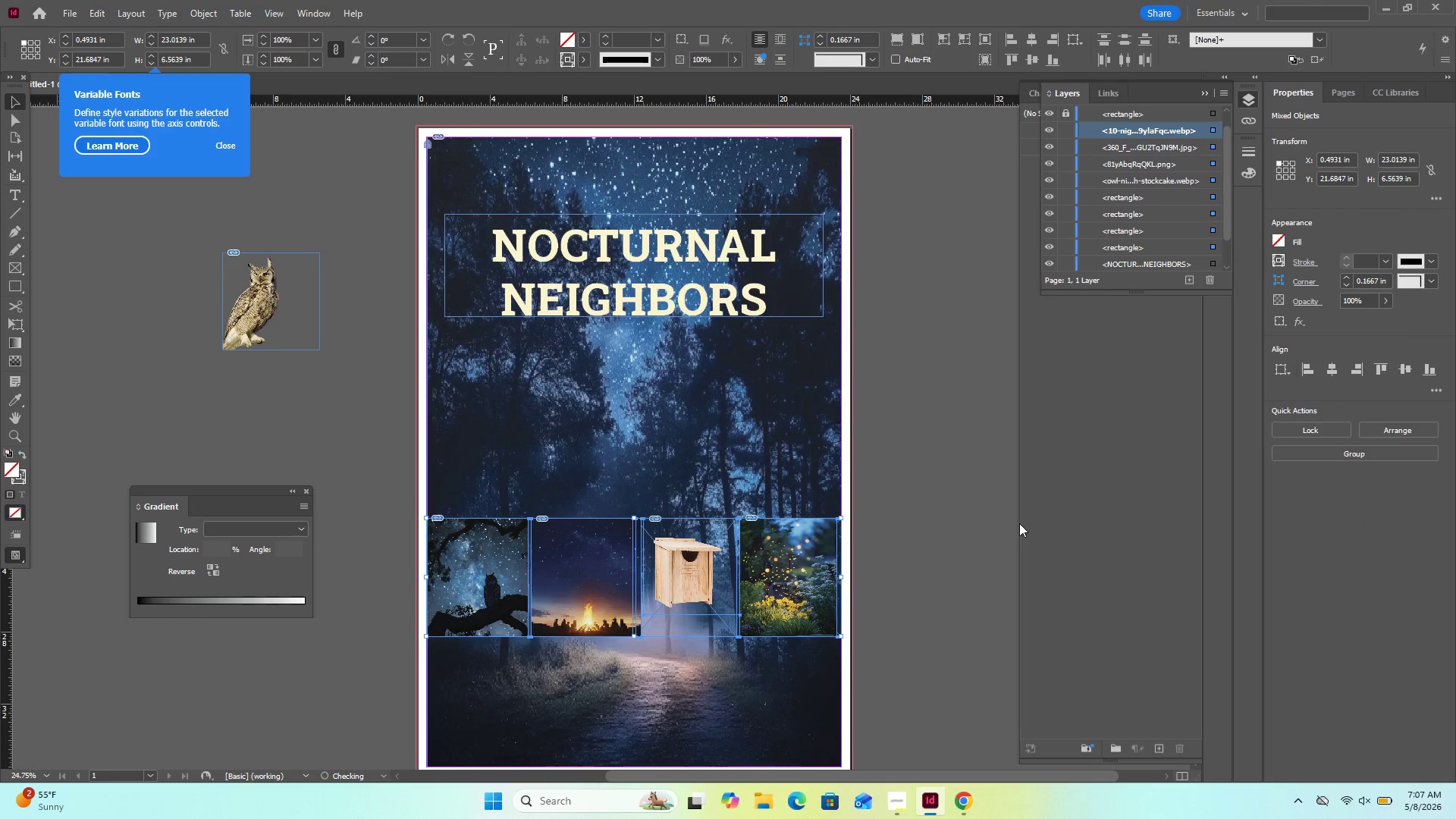 
hold_key(key=ArrowDown, duration=0.95)
 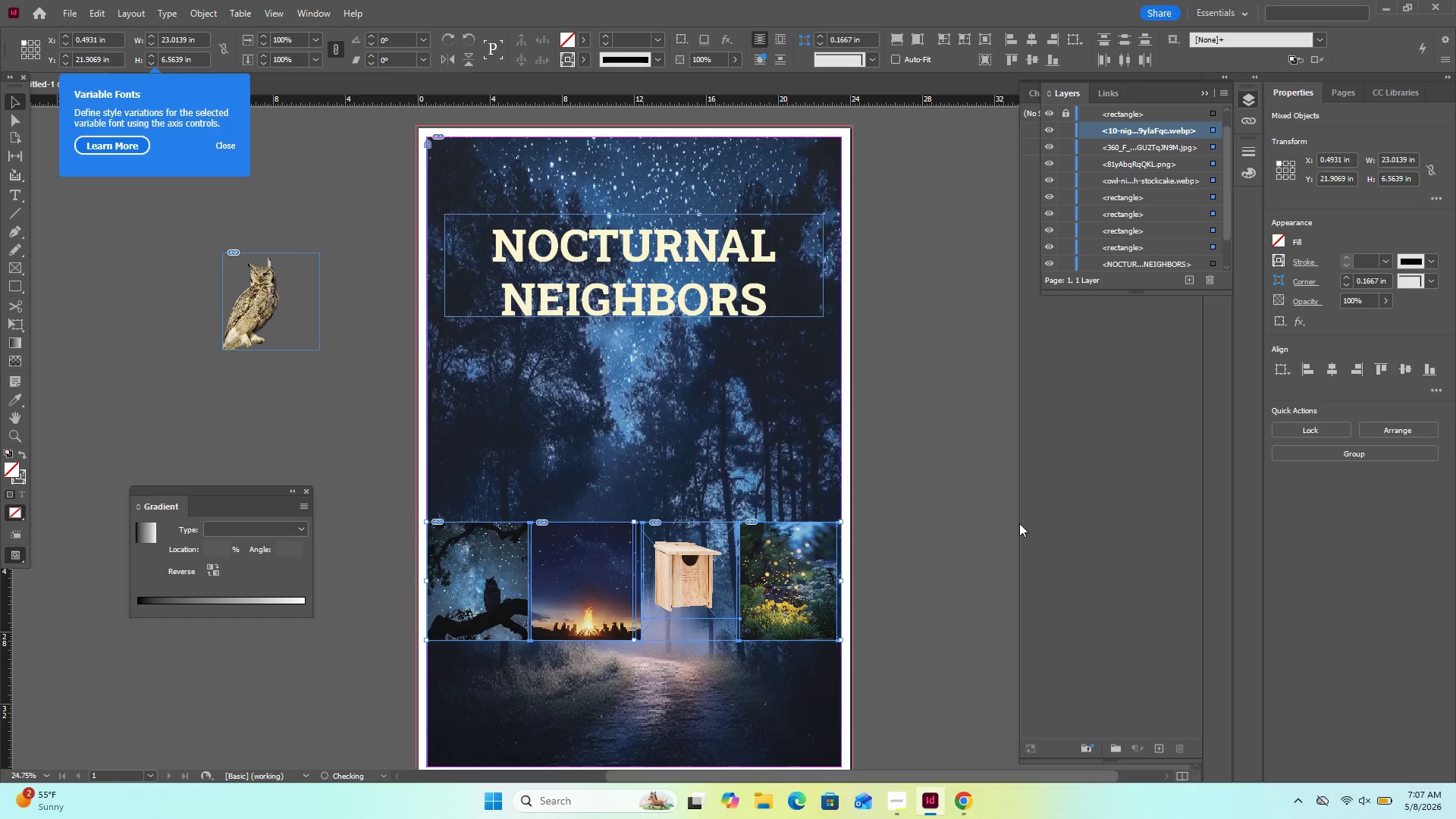 
key(ArrowDown)
 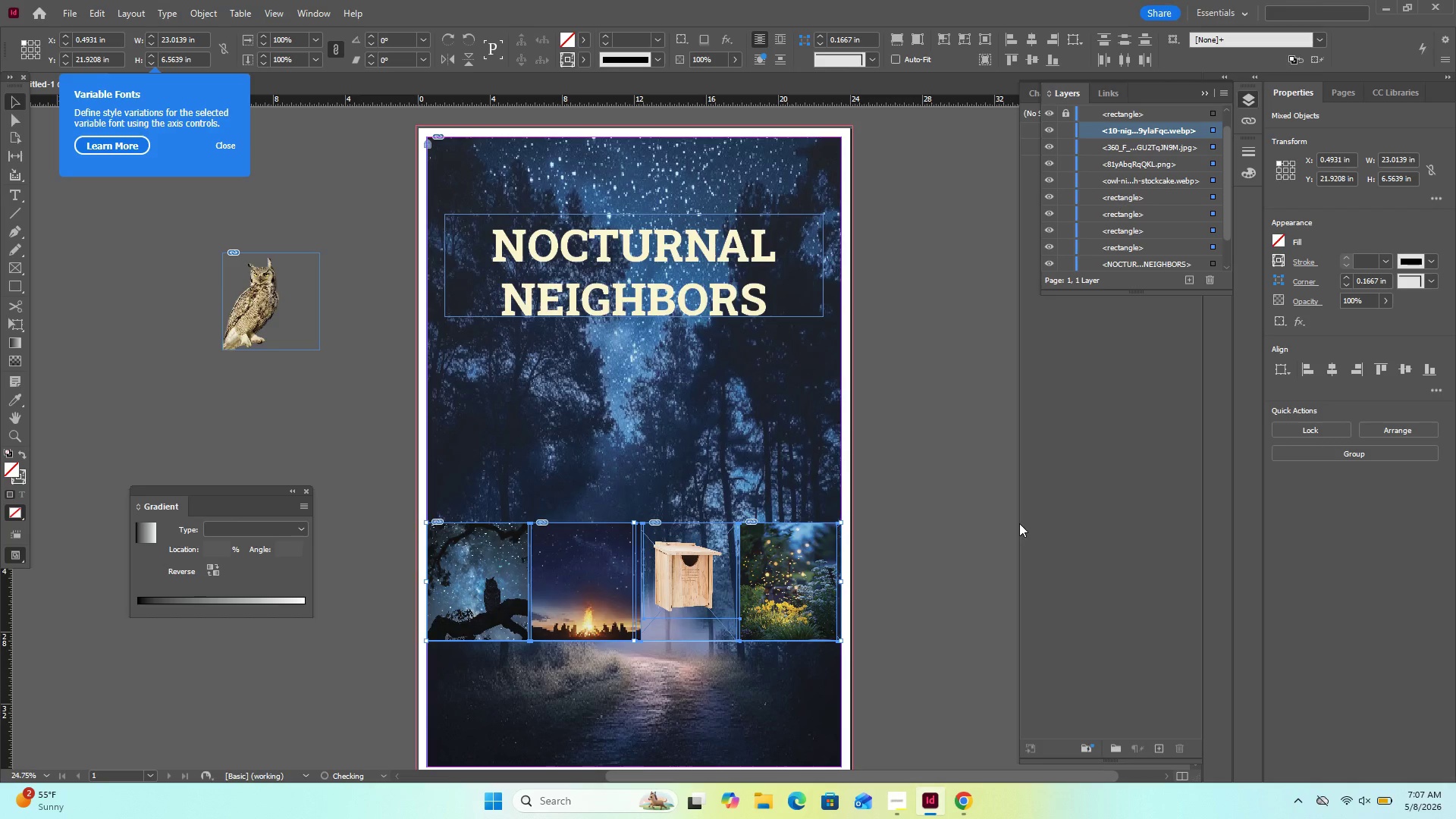 
key(ArrowDown)
 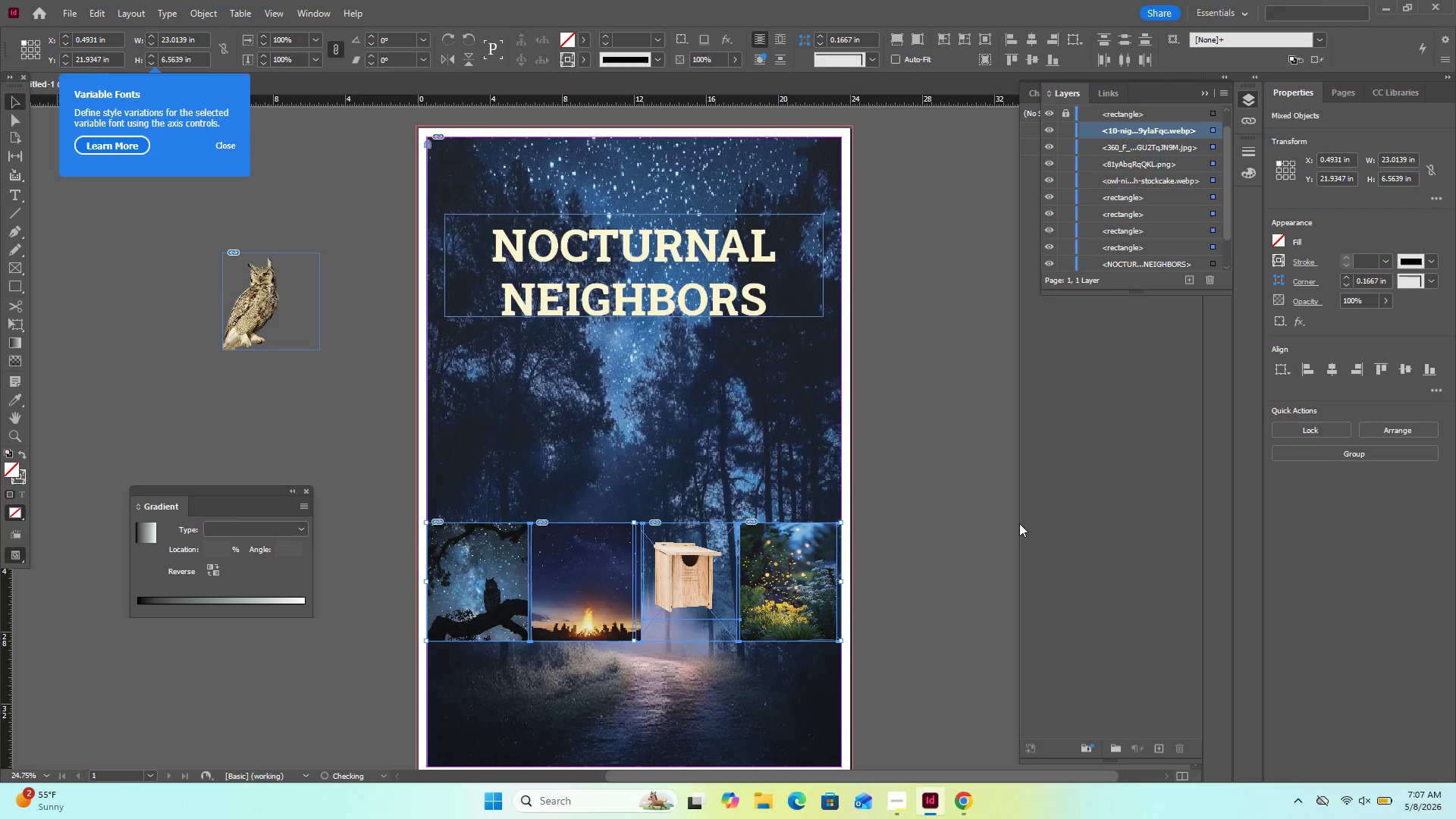 
key(ArrowDown)
 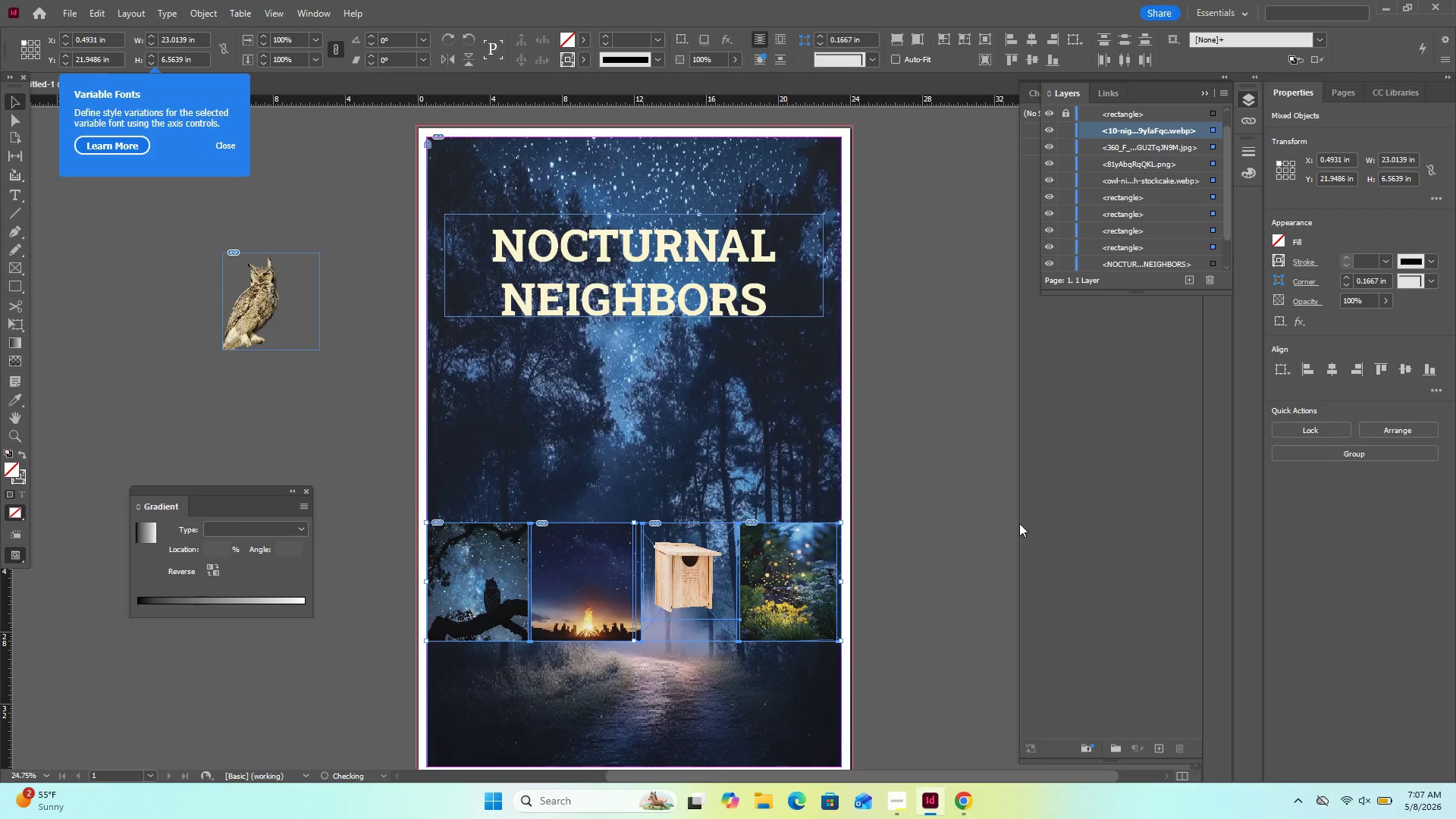 
key(ArrowDown)
 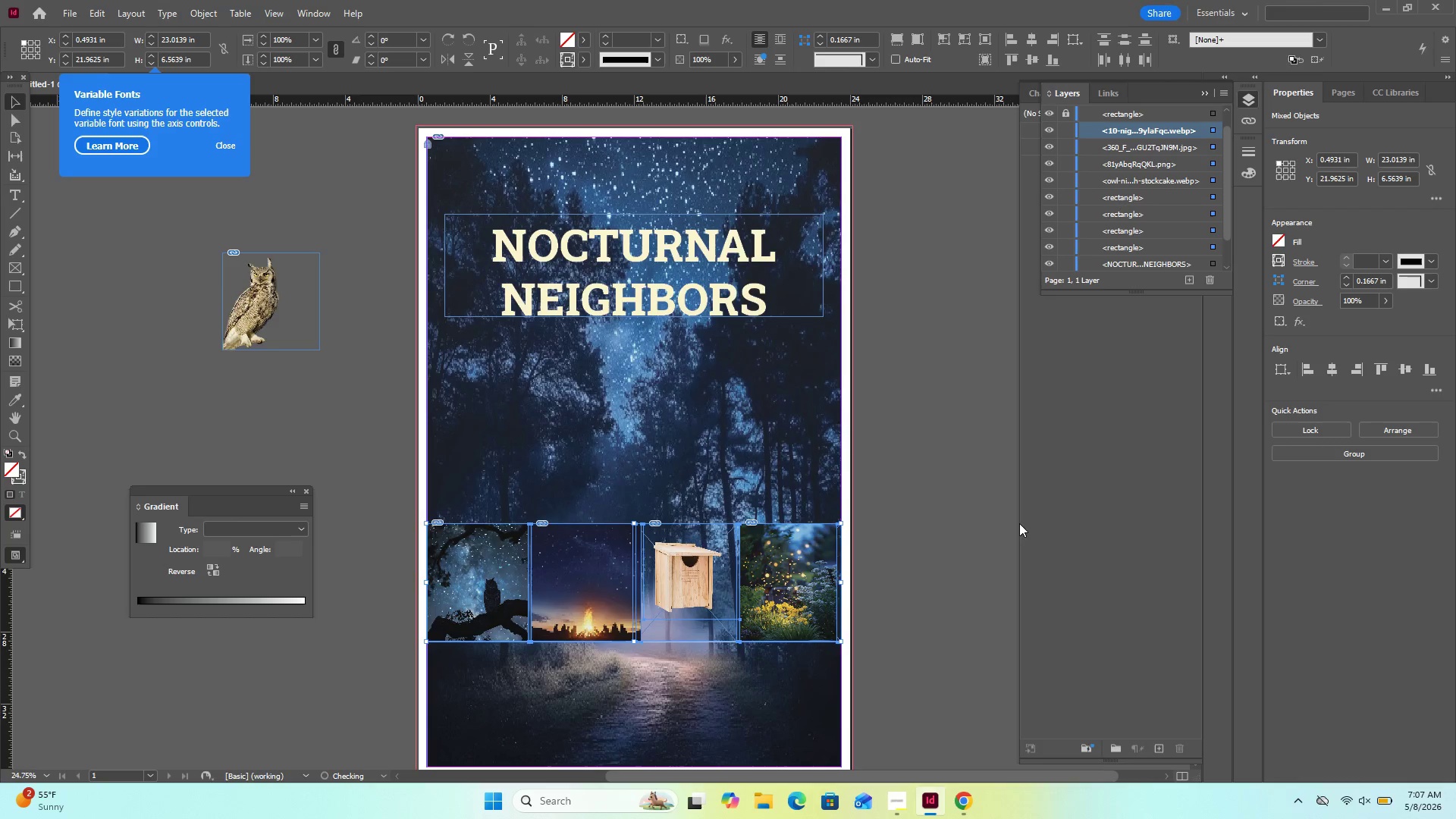 
key(ArrowDown)
 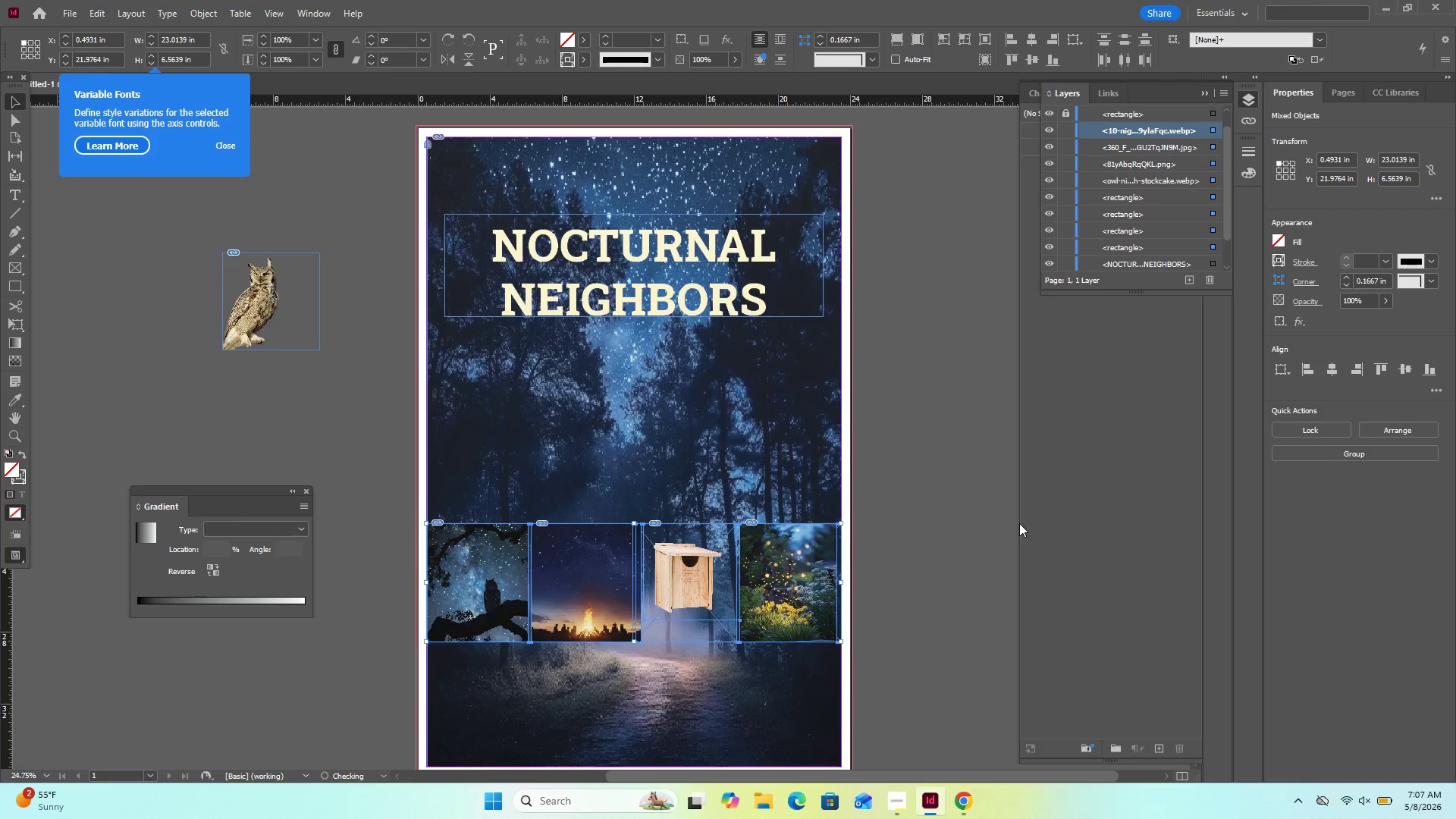 
key(ArrowDown)
 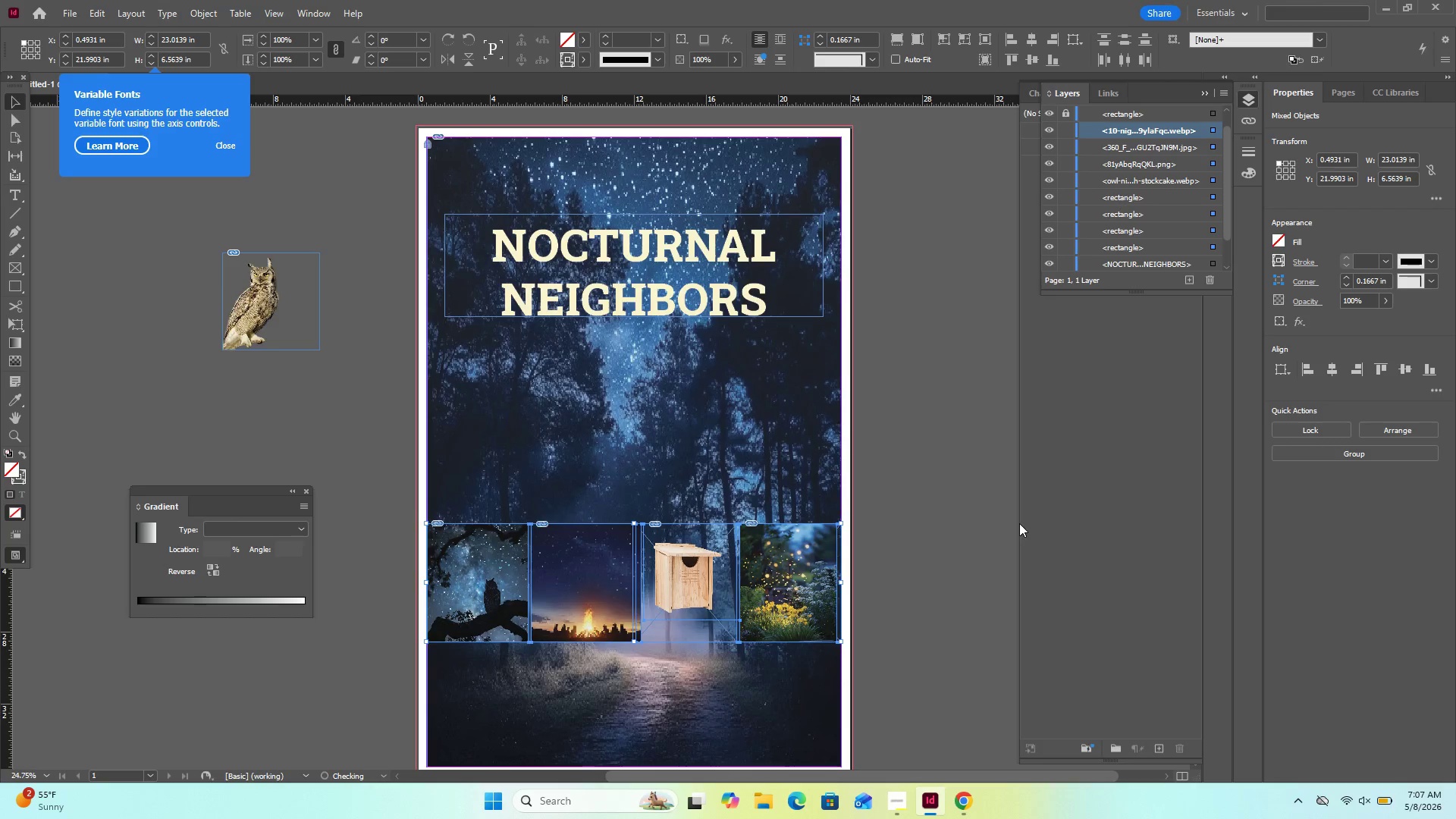 
key(ArrowDown)
 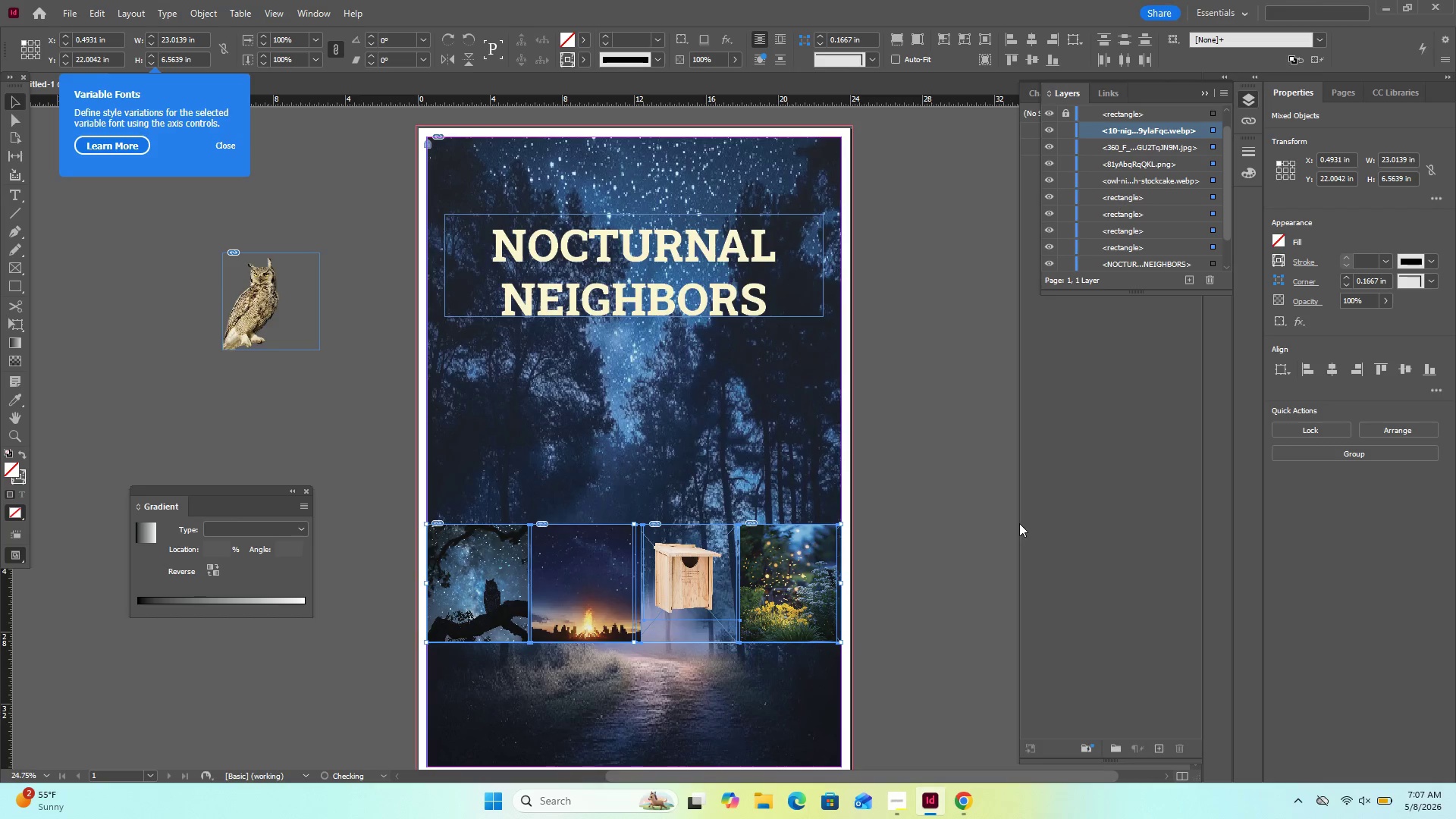 
key(ArrowDown)
 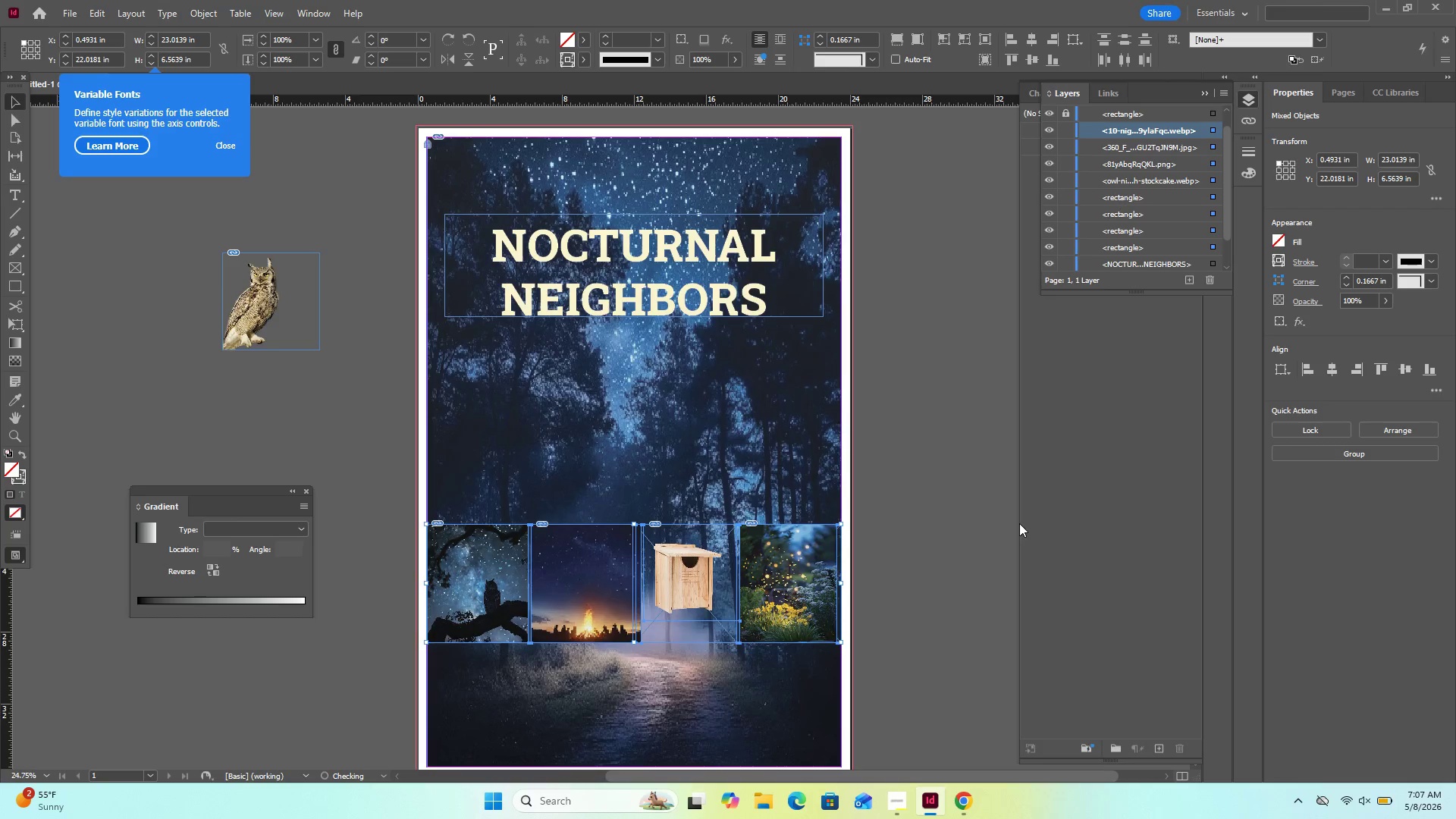 
key(ArrowDown)
 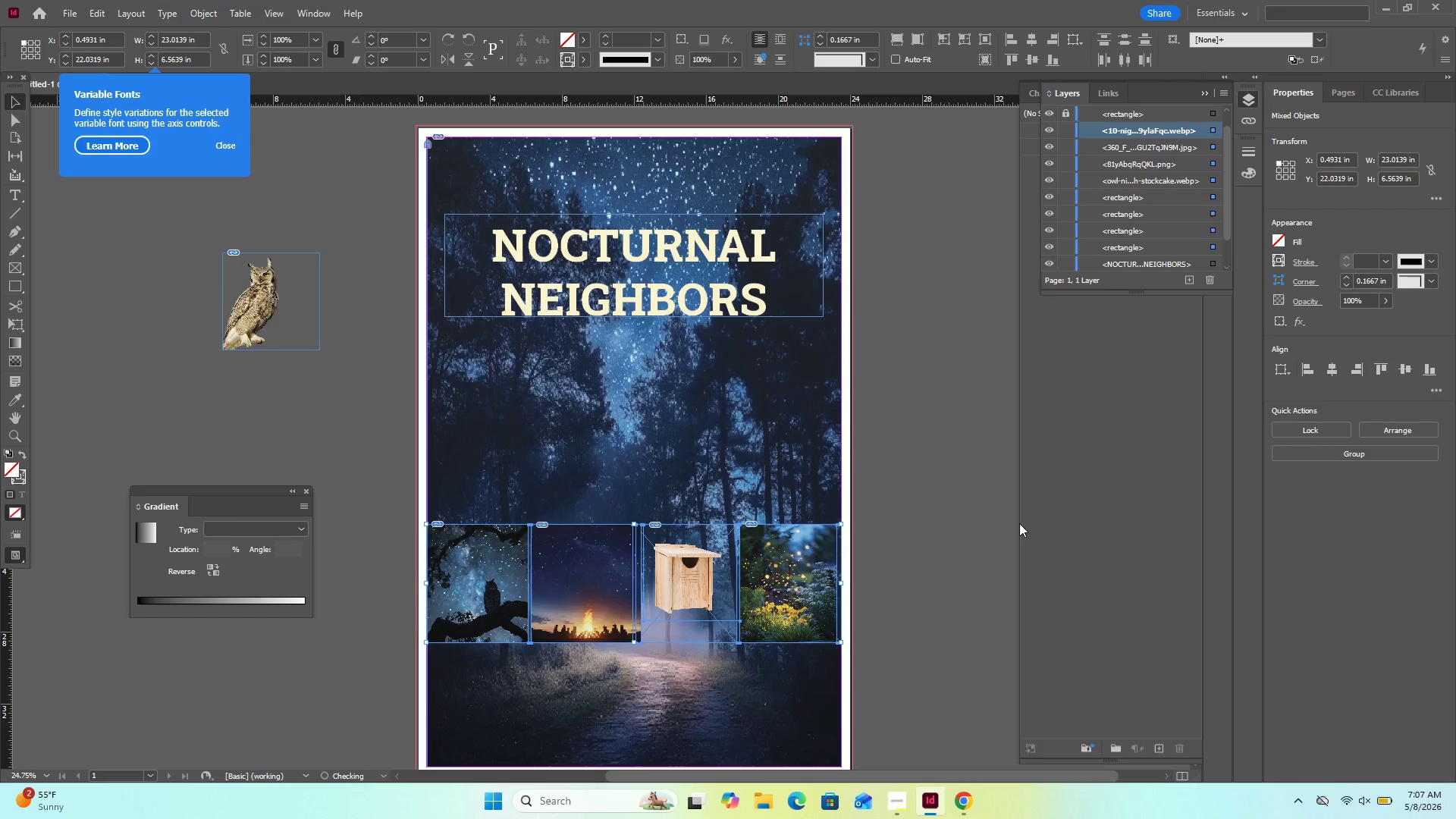 
key(ArrowDown)
 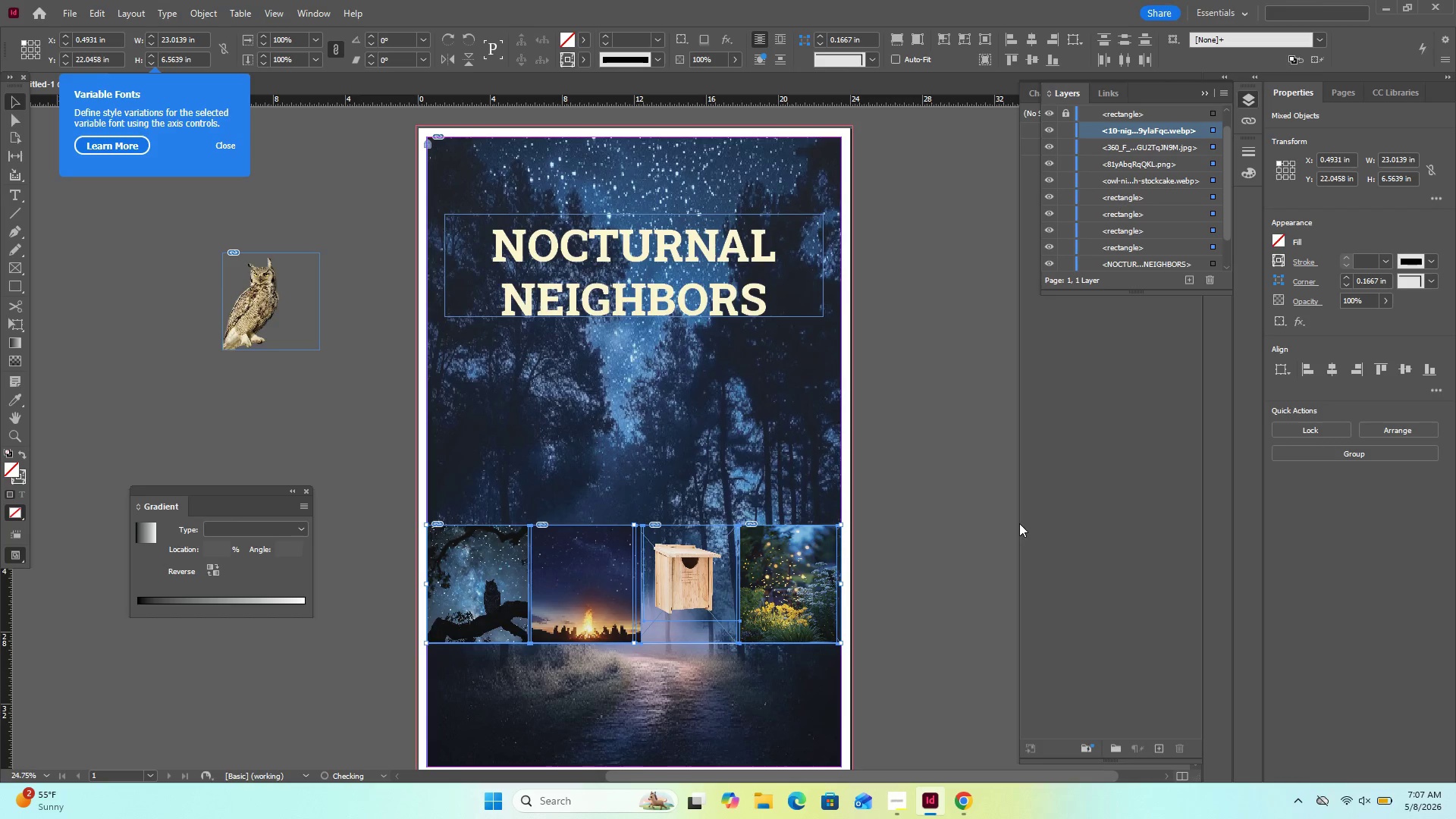 
key(ArrowDown)
 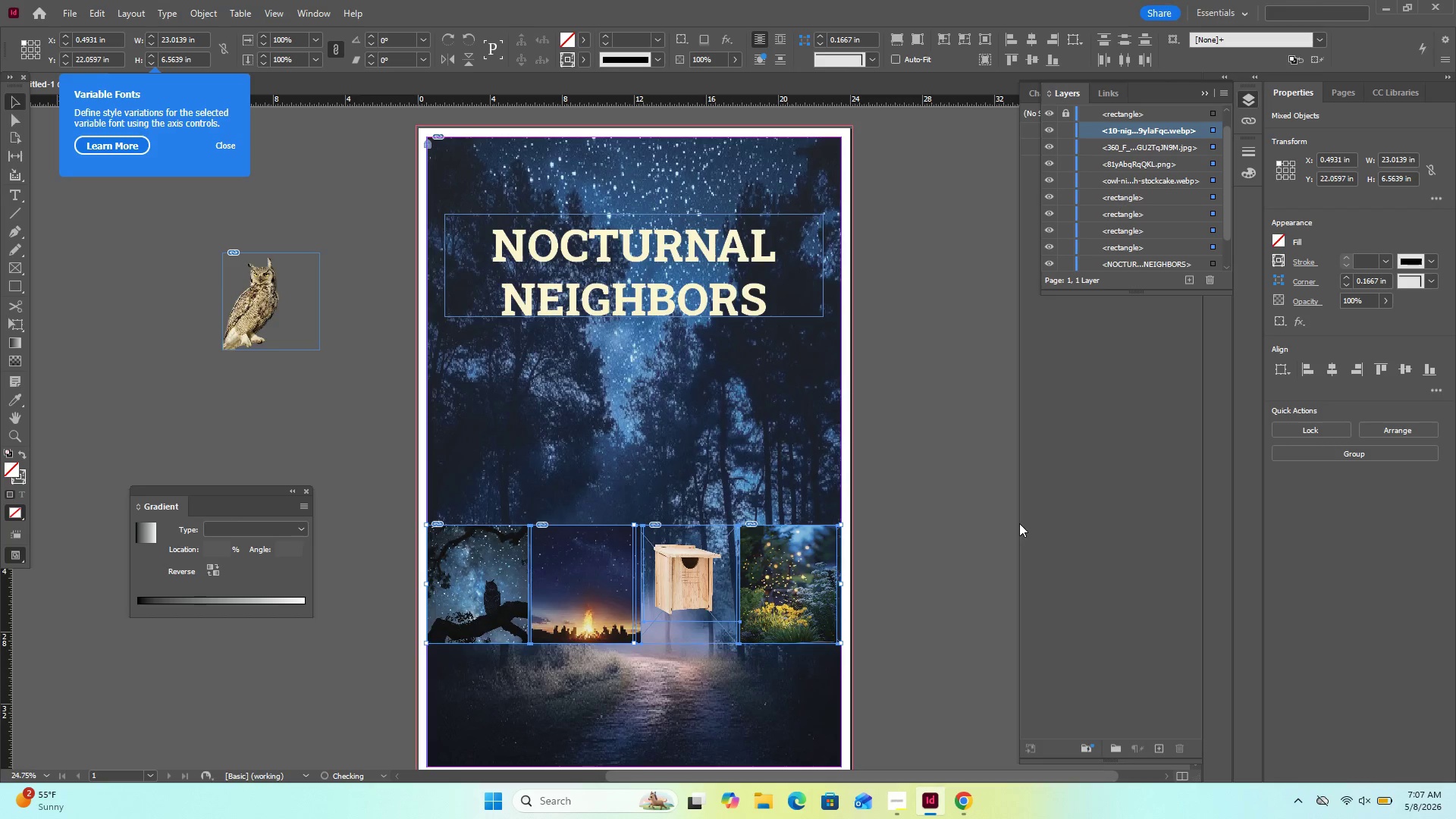 
key(ArrowDown)
 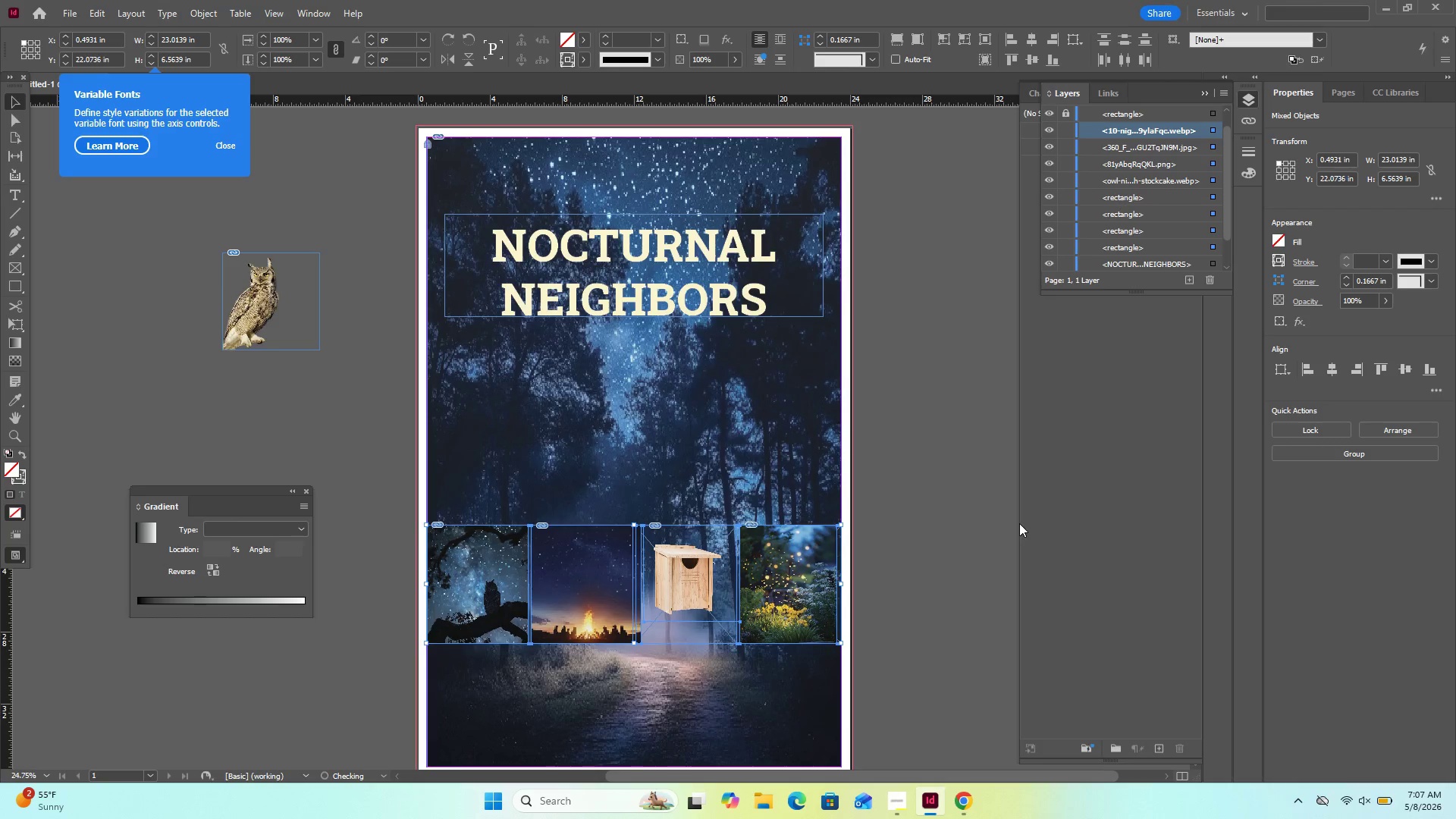 
key(ArrowDown)
 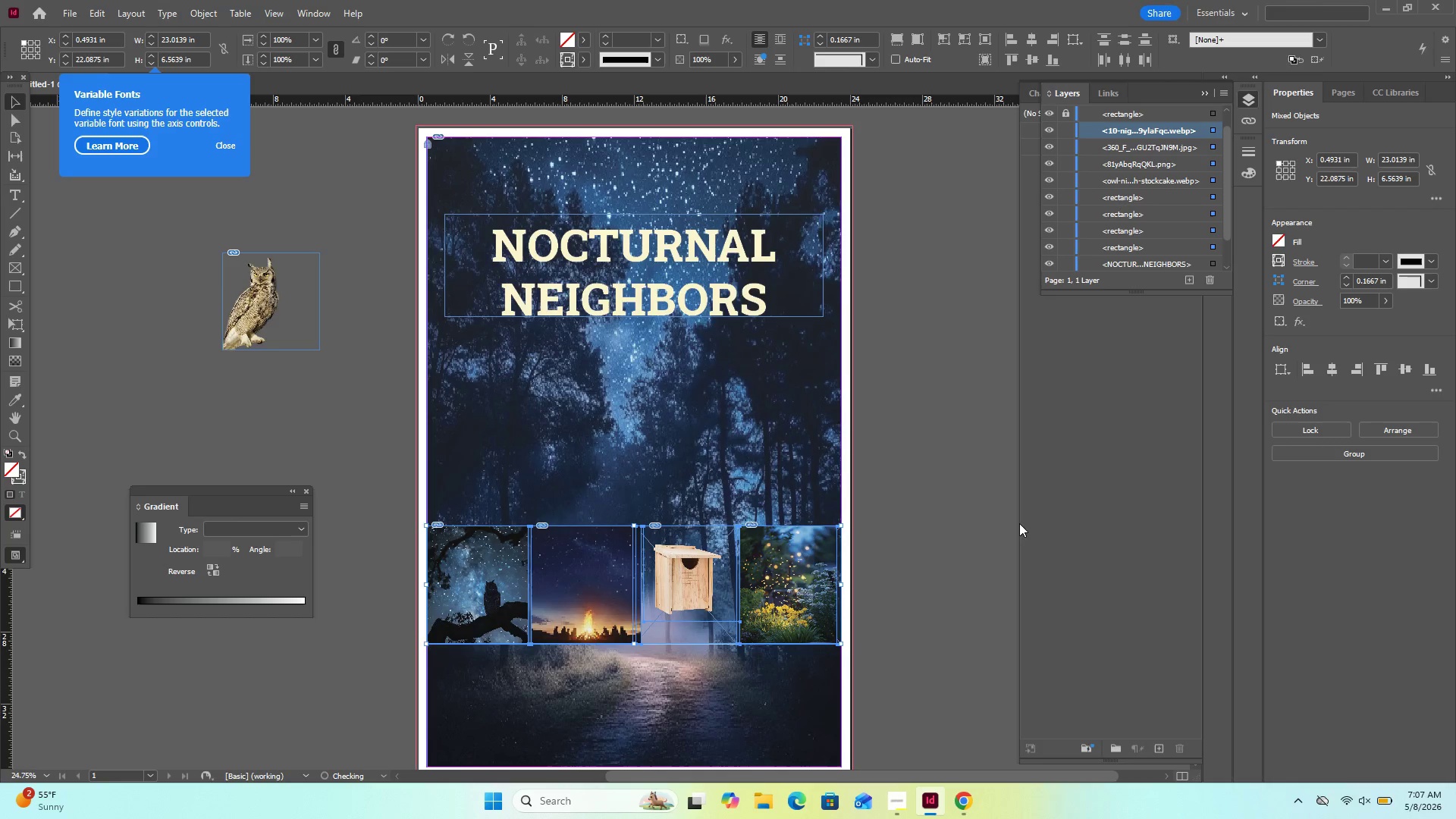 
key(ArrowDown)
 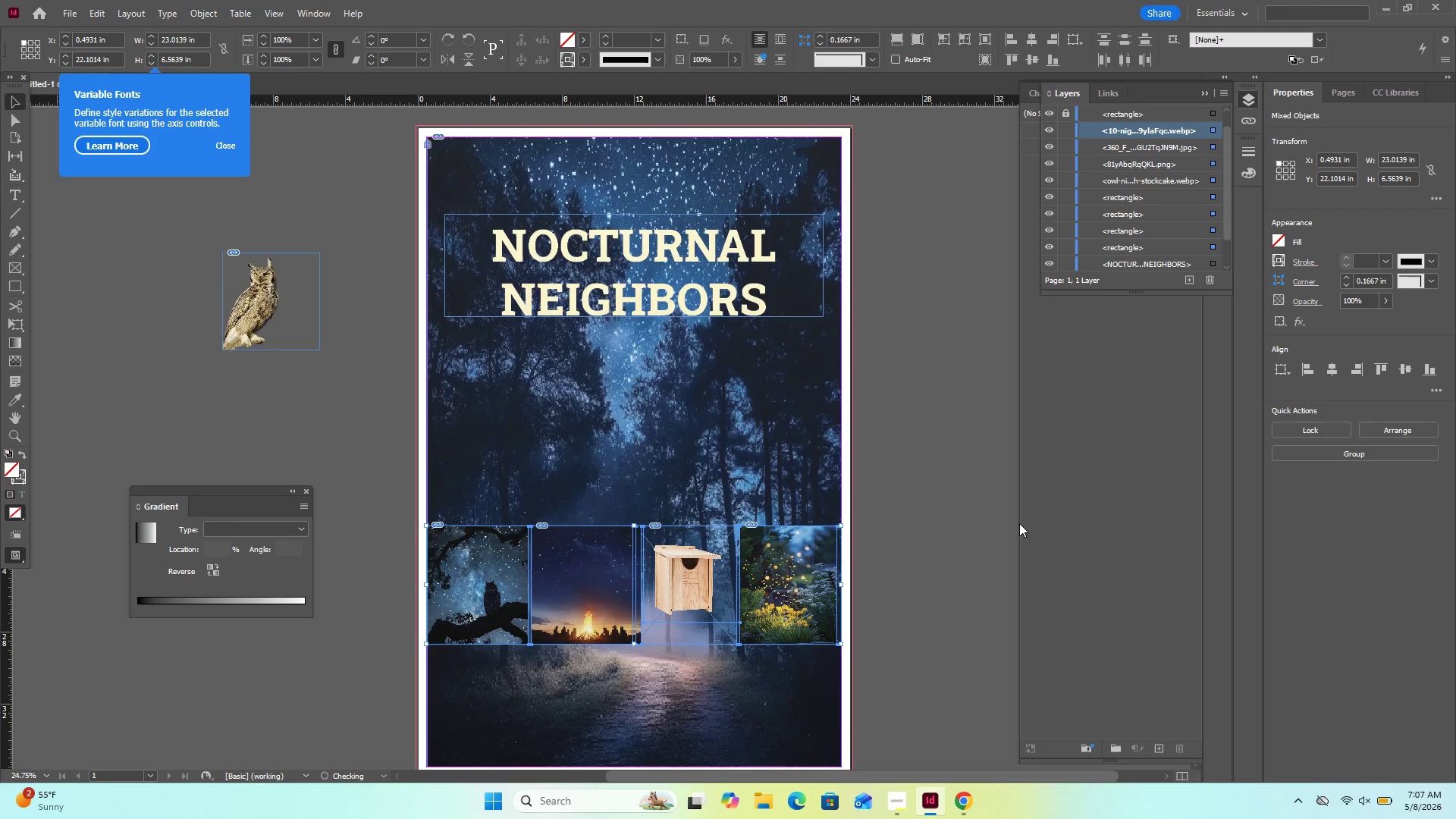 
key(ArrowDown)
 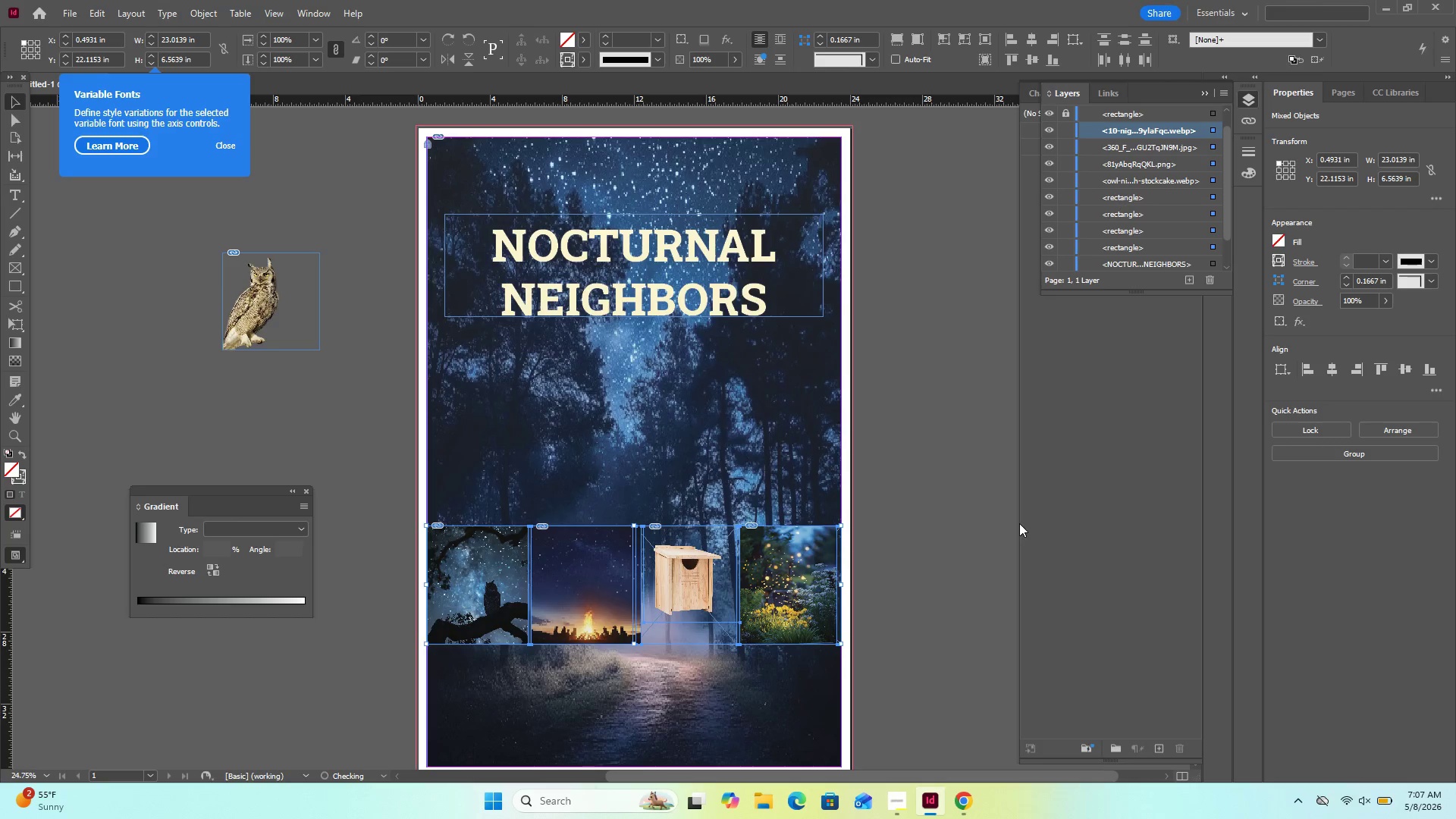 
key(ArrowDown)
 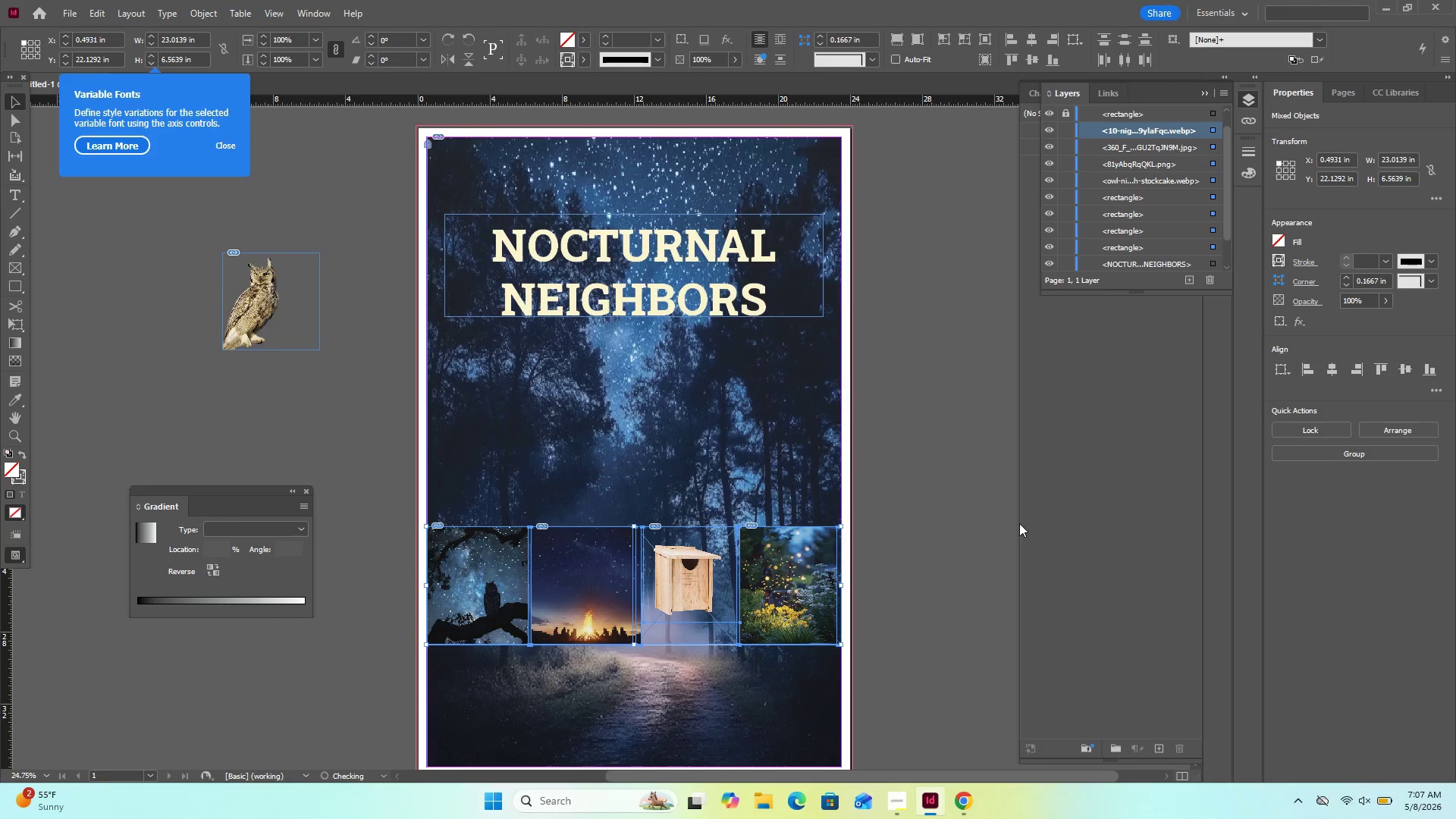 
key(ArrowDown)
 